 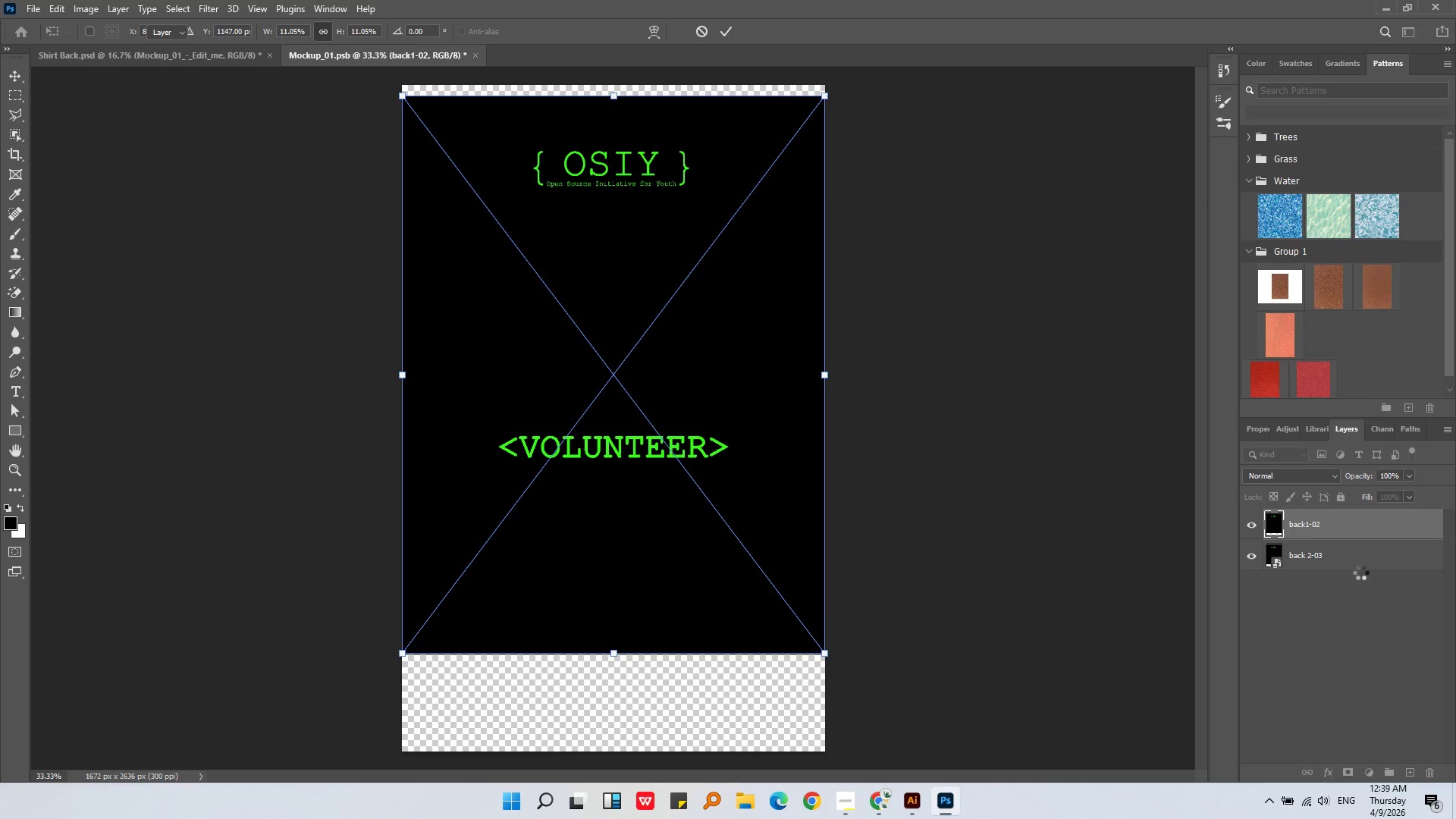 
left_click([1340, 570])
 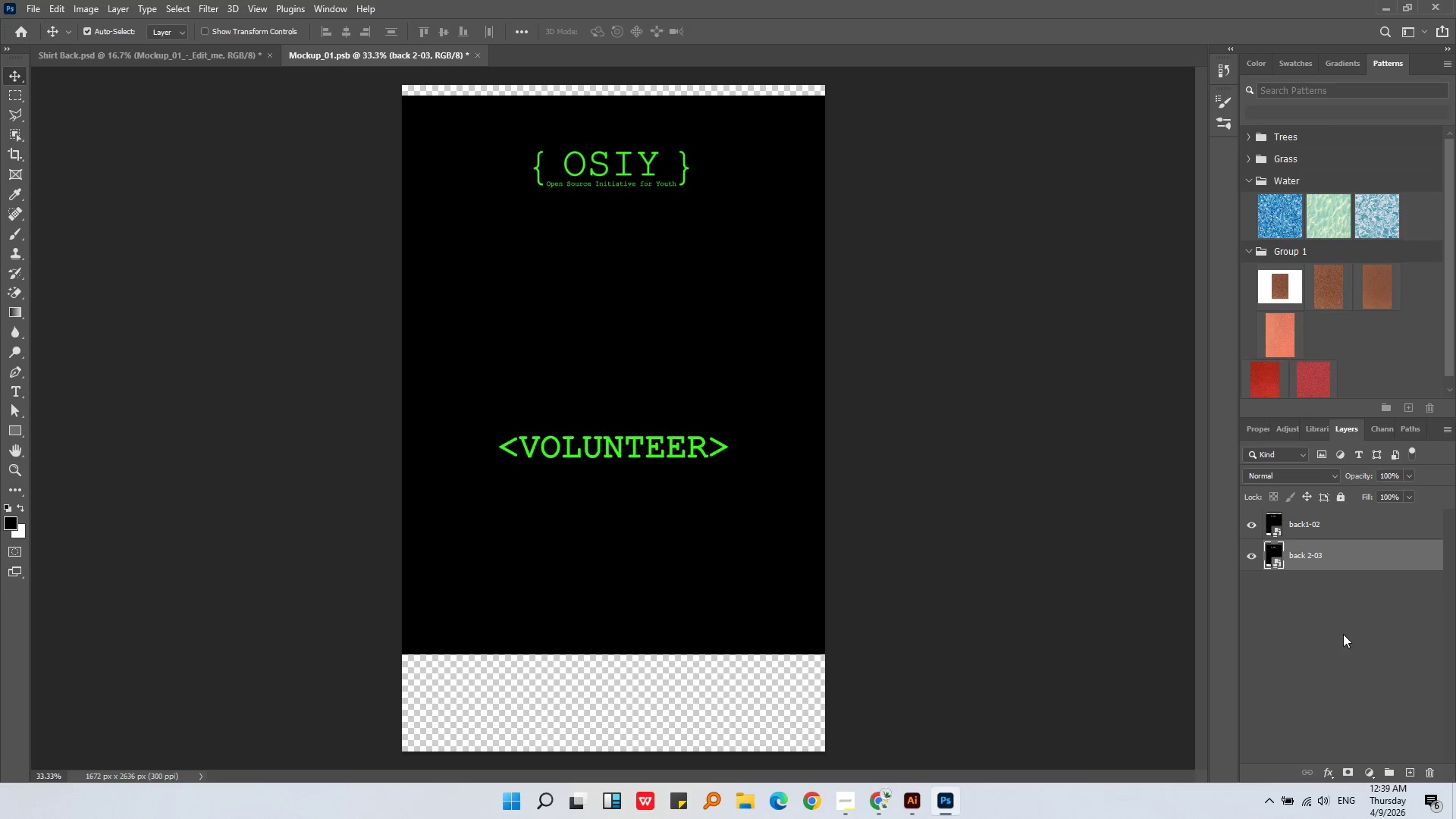 
left_click([1331, 562])
 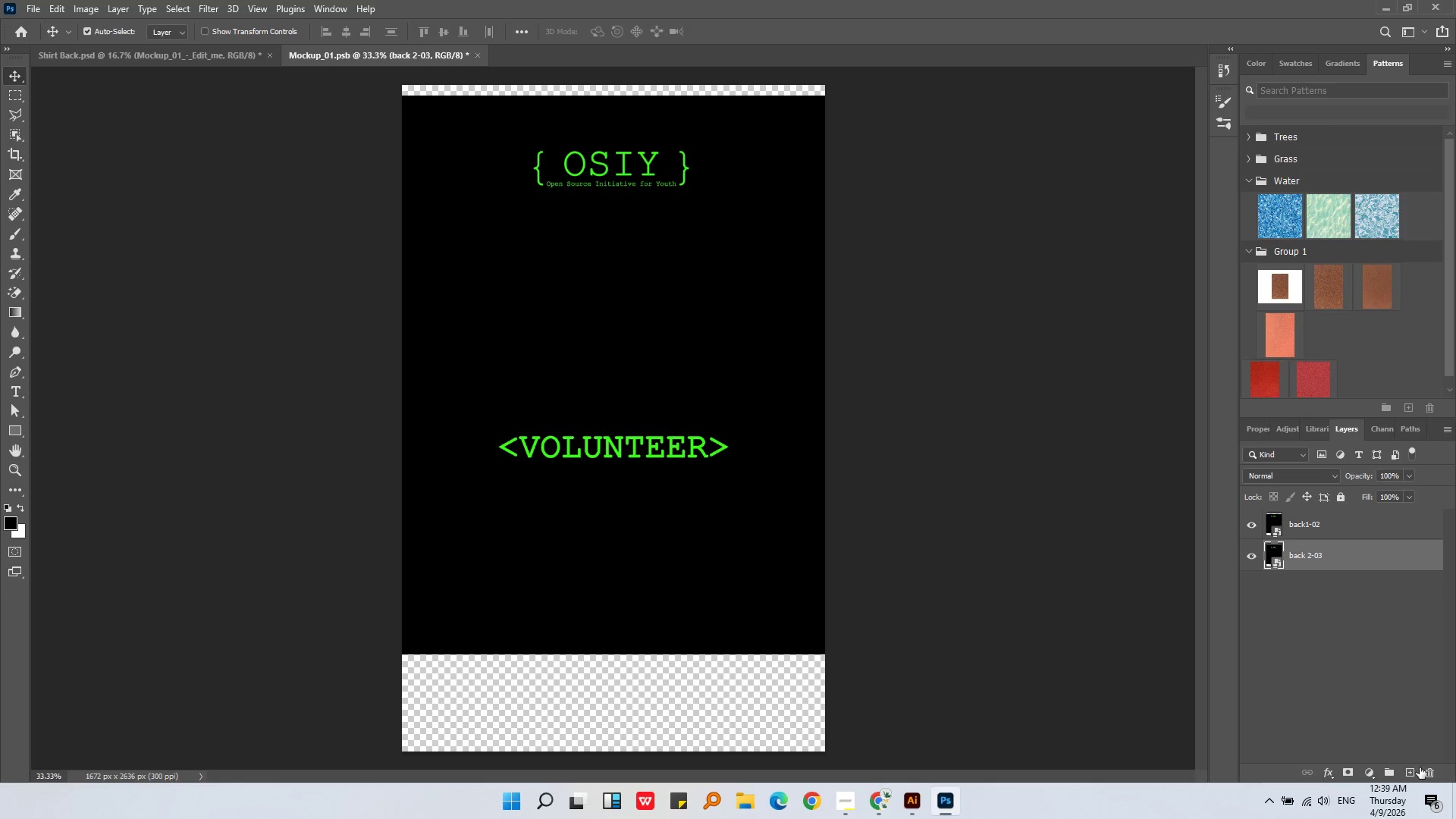 
left_click([1429, 772])
 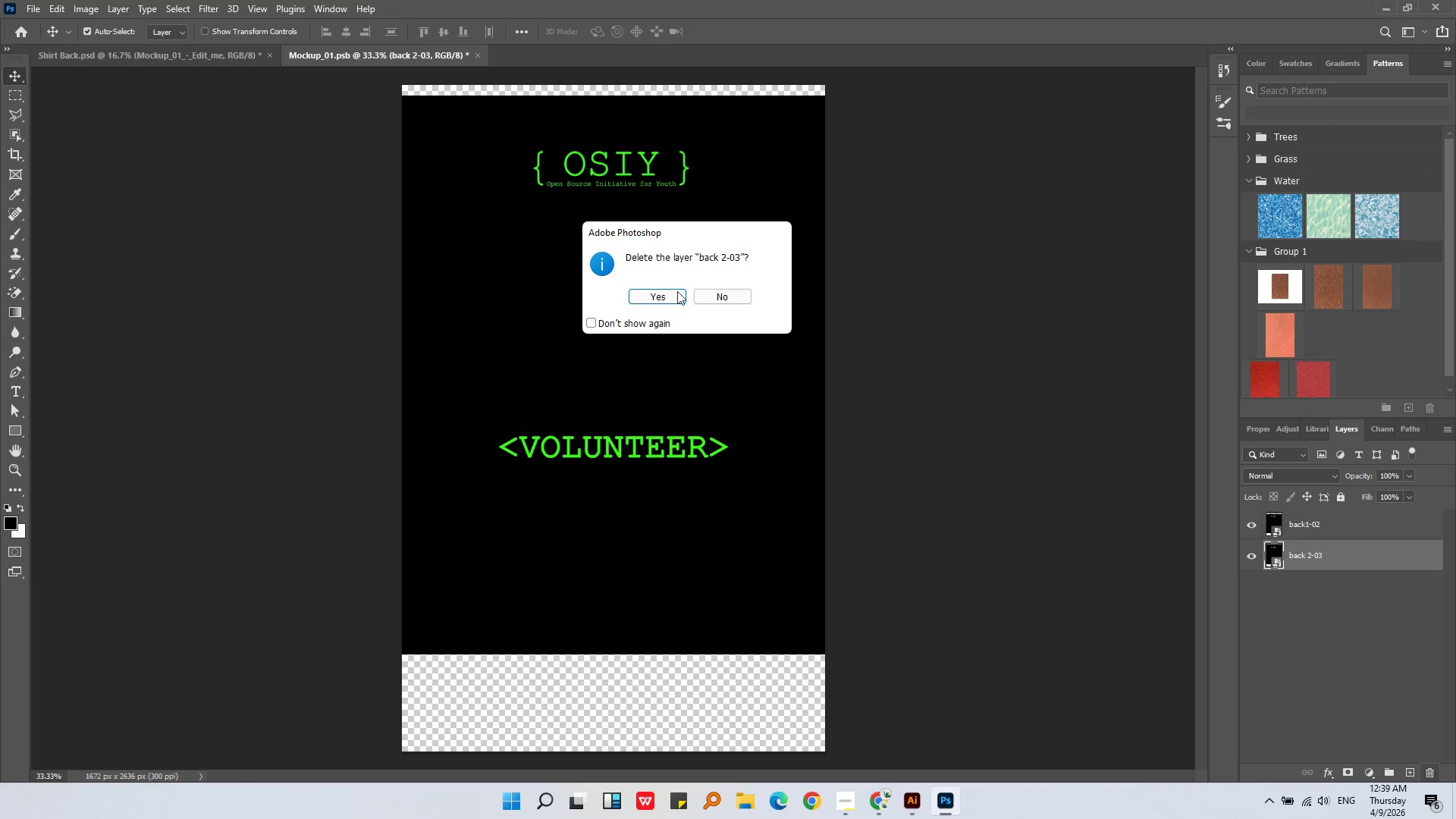 
double_click([671, 295])
 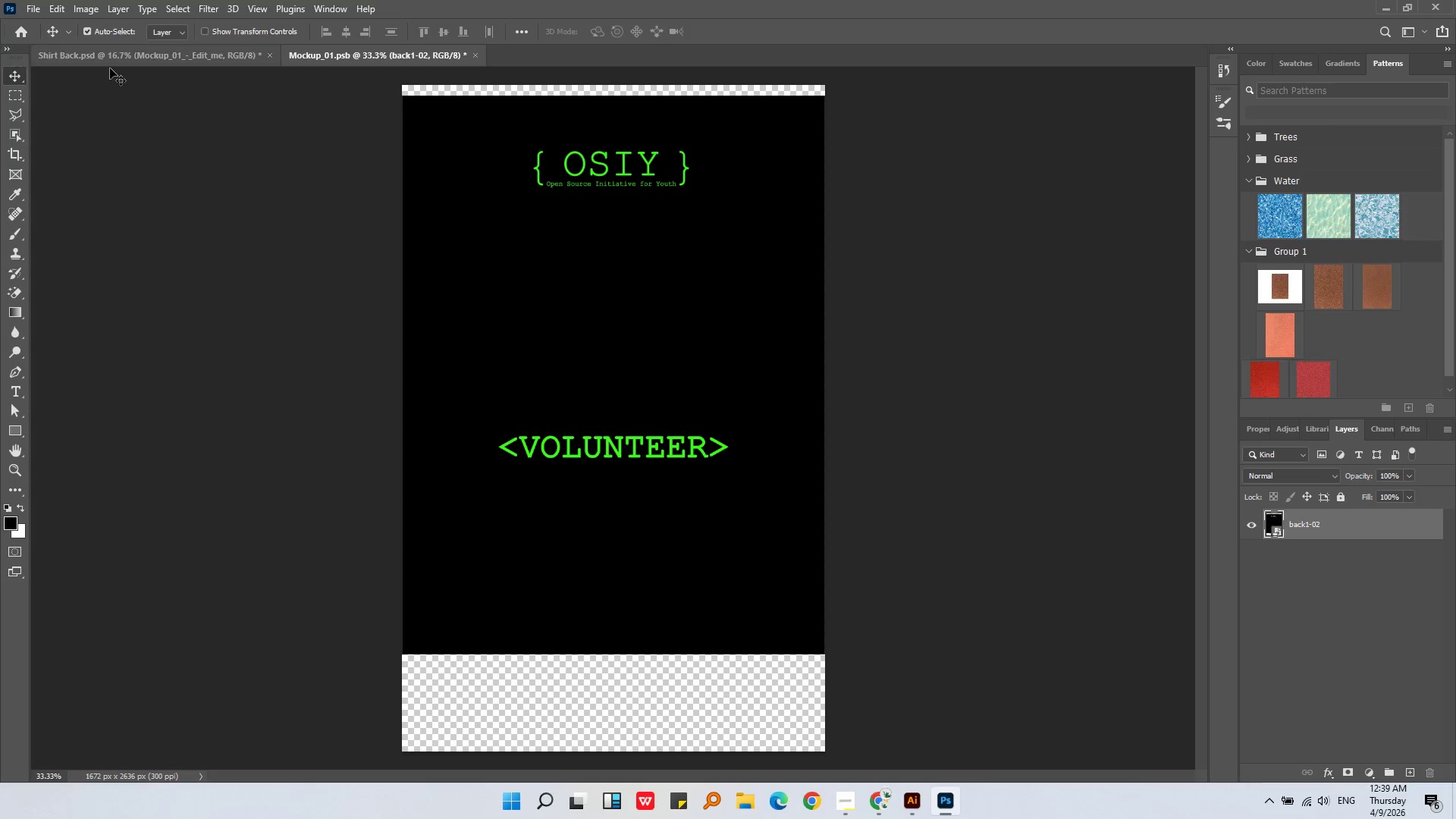 
key(Control+S)
 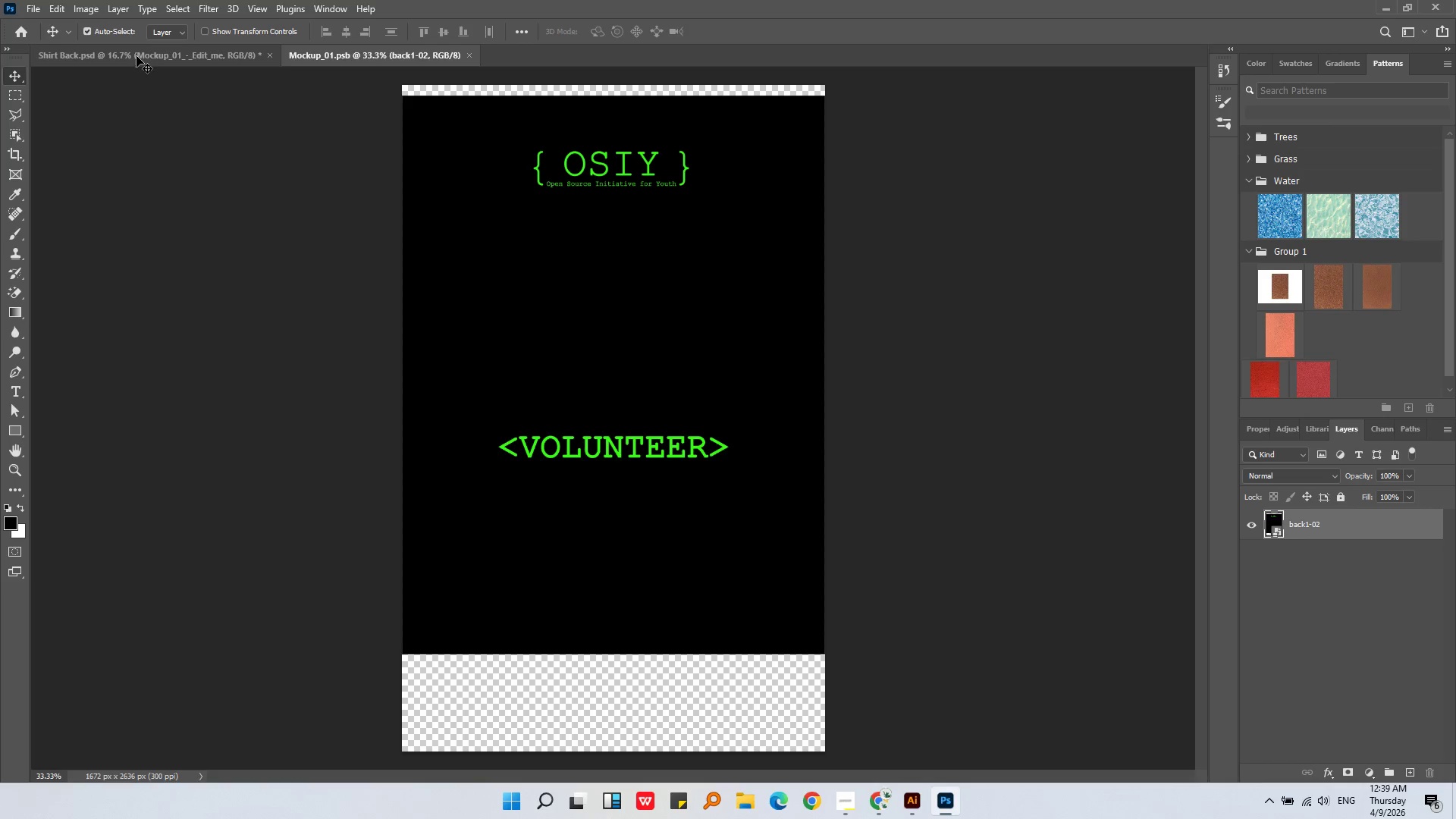 
left_click([145, 55])
 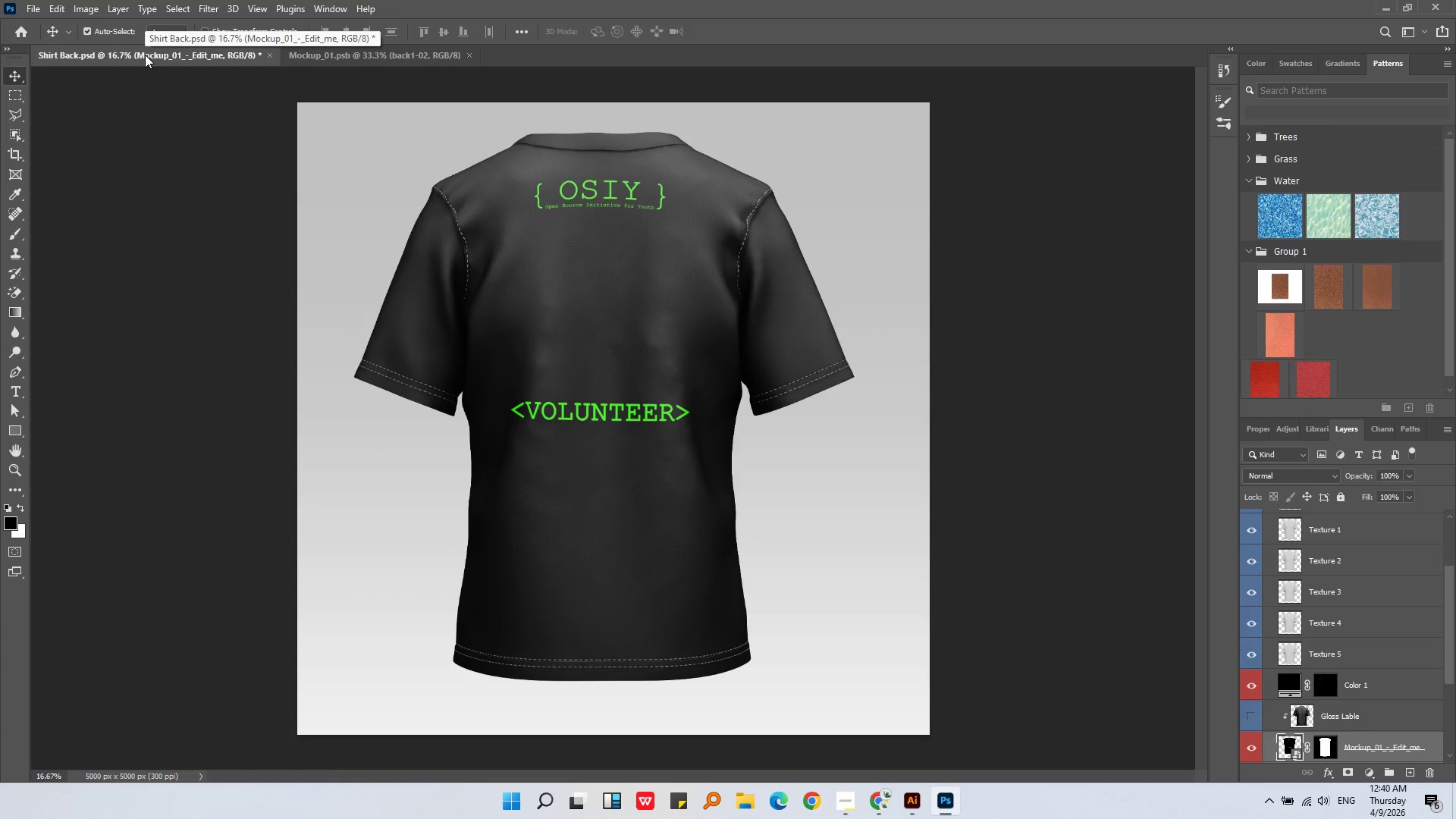 
left_click([40, 9])
 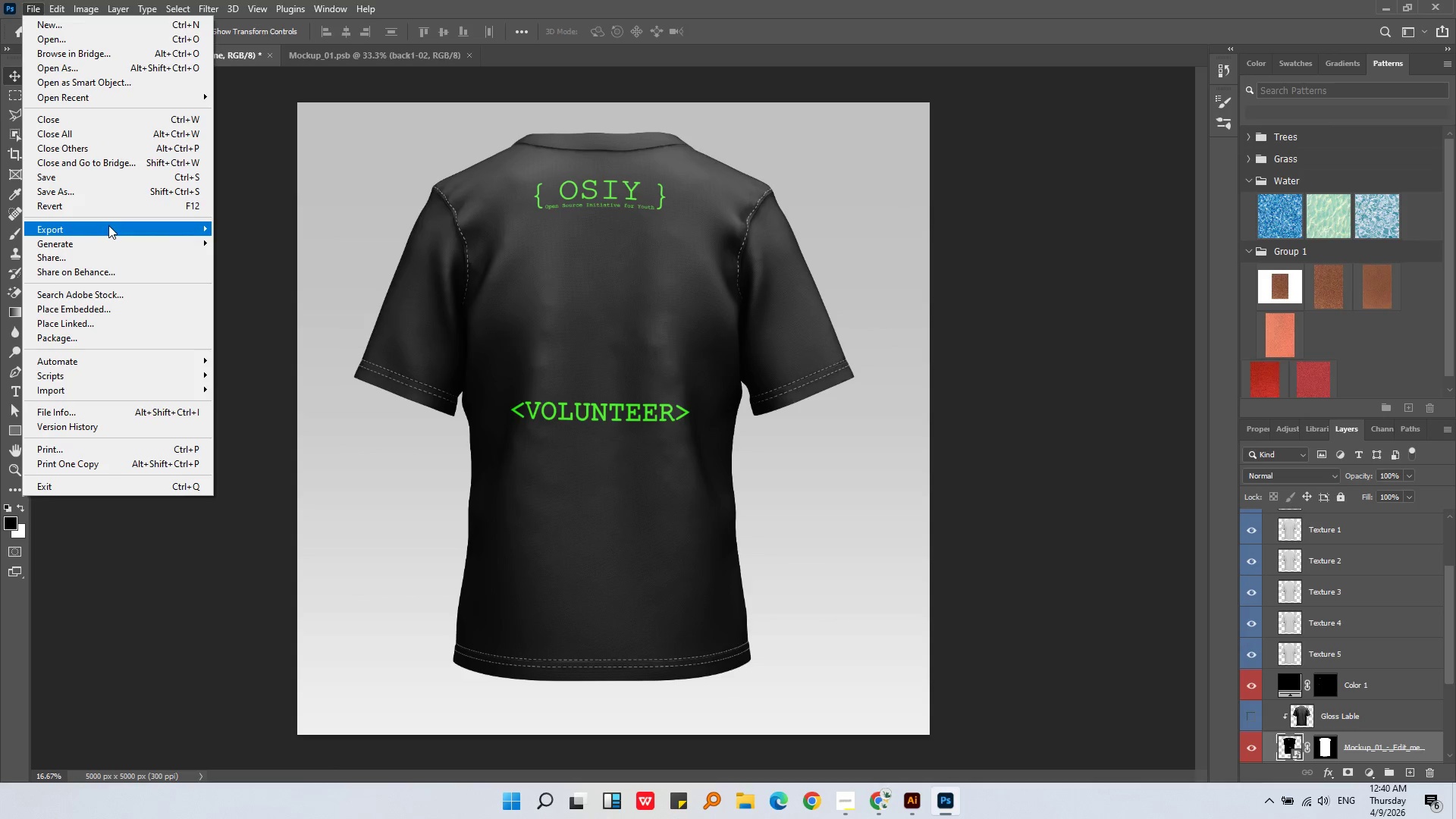 
left_click([108, 225])
 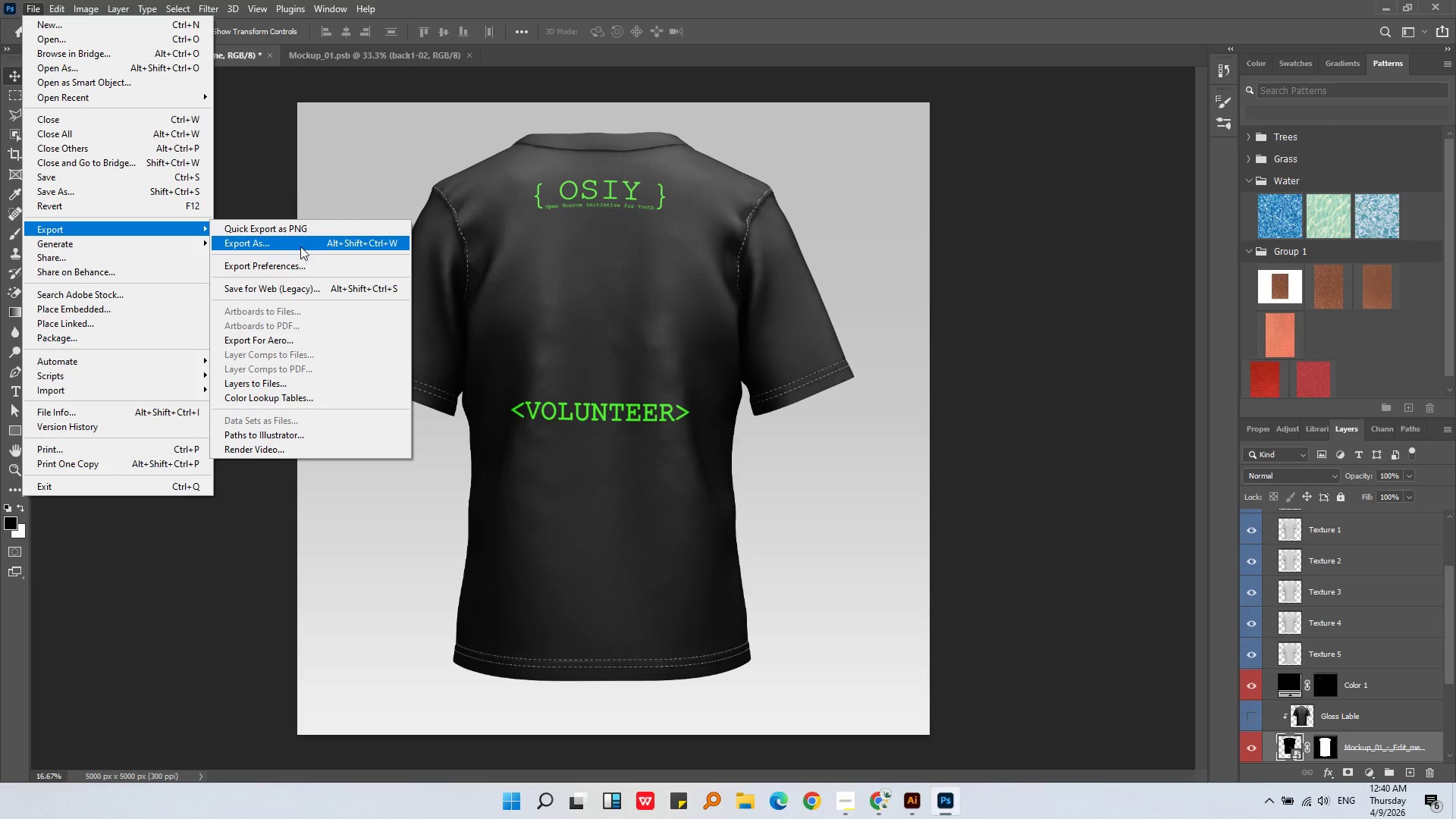 
left_click([293, 238])
 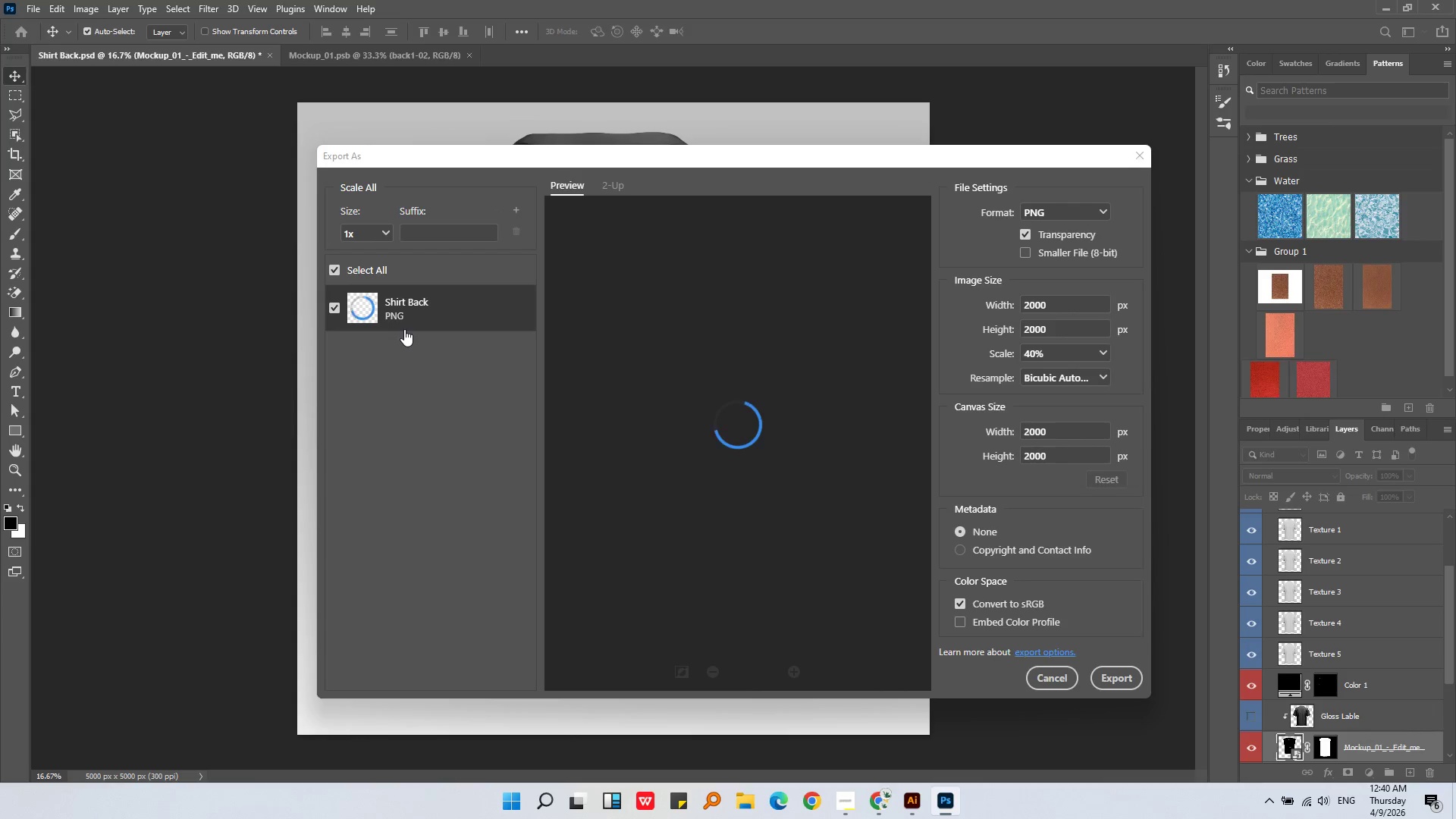 
wait(10.22)
 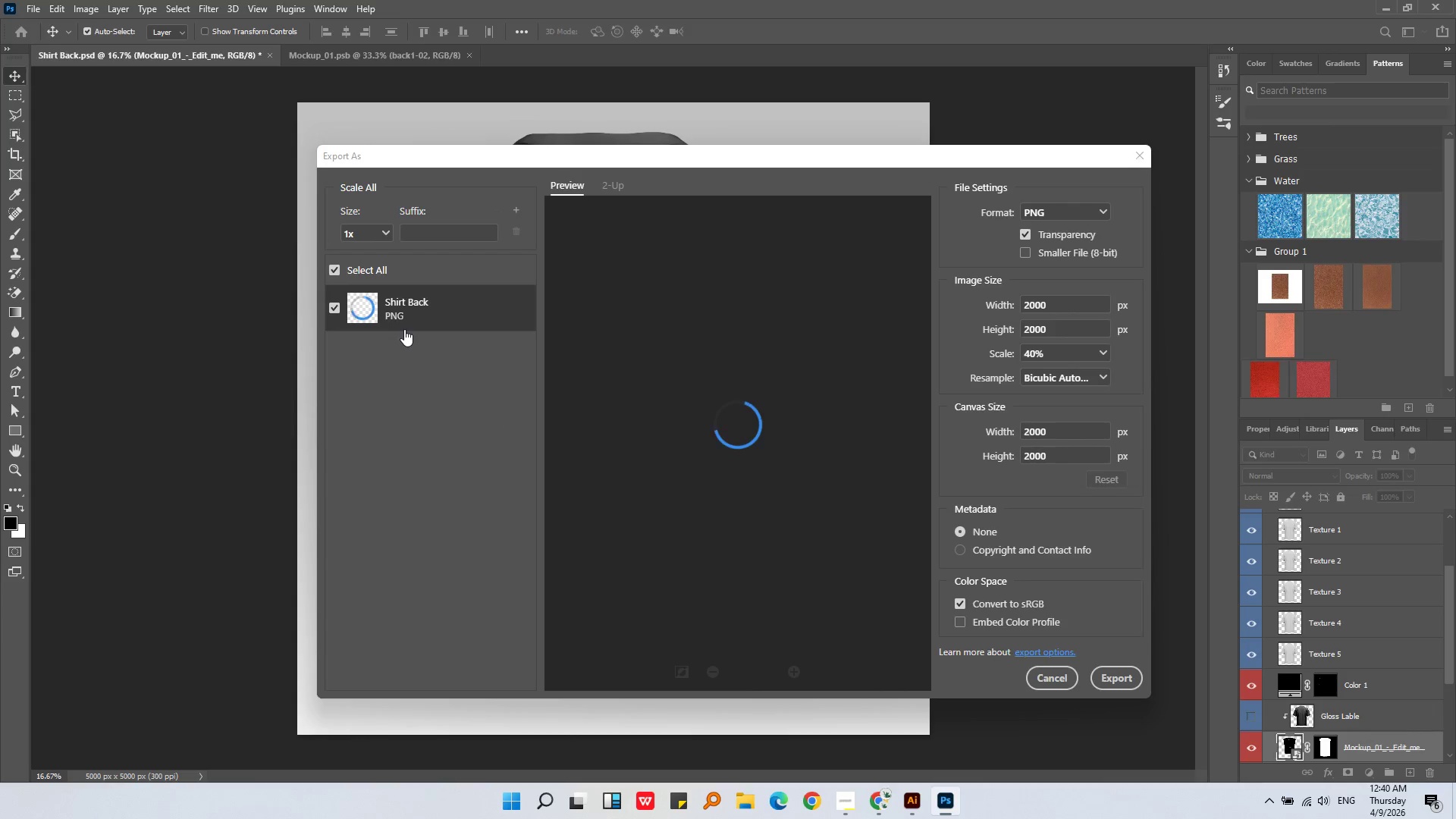 
double_click([1382, 6])
 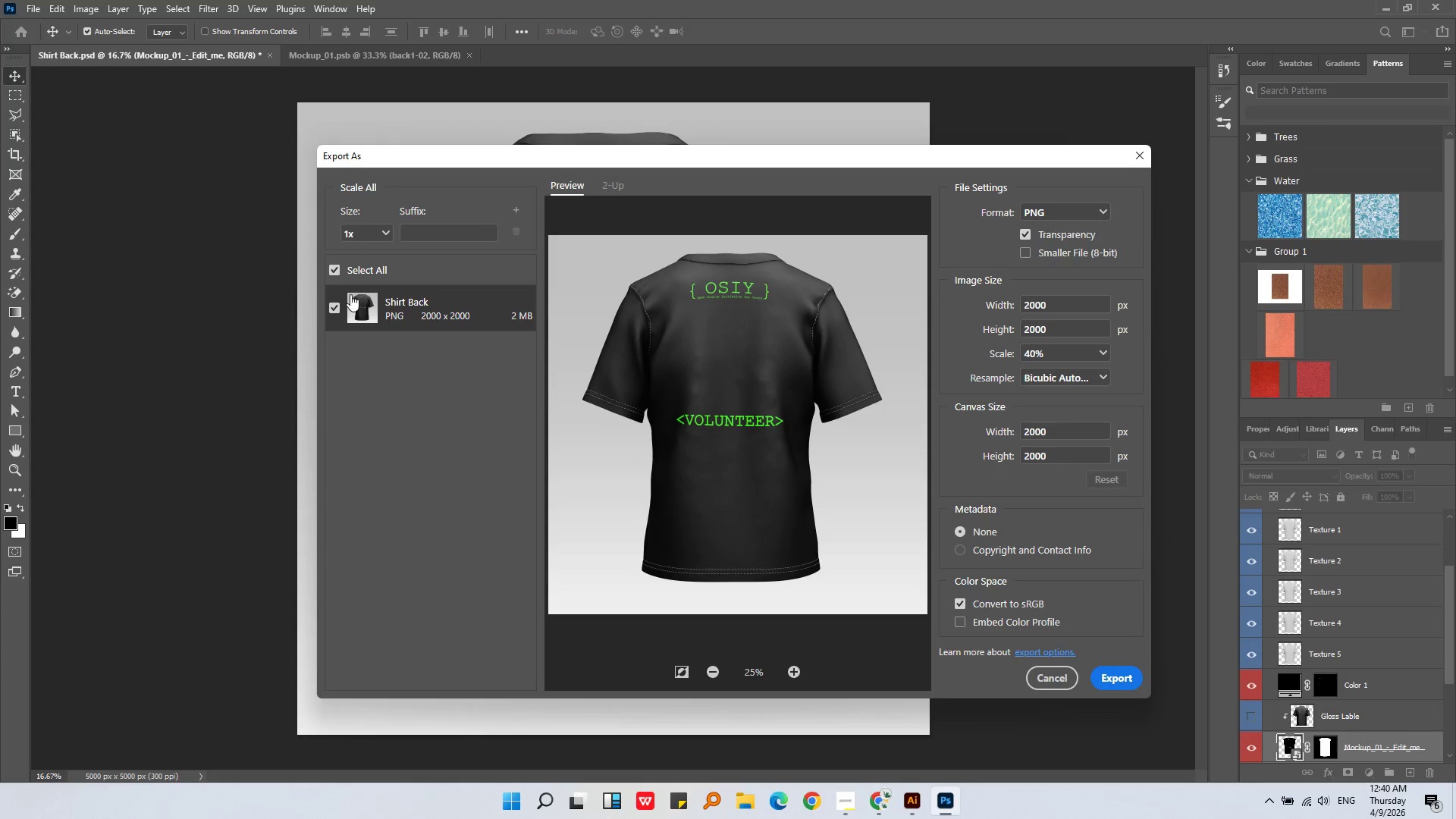 
left_click([1108, 672])
 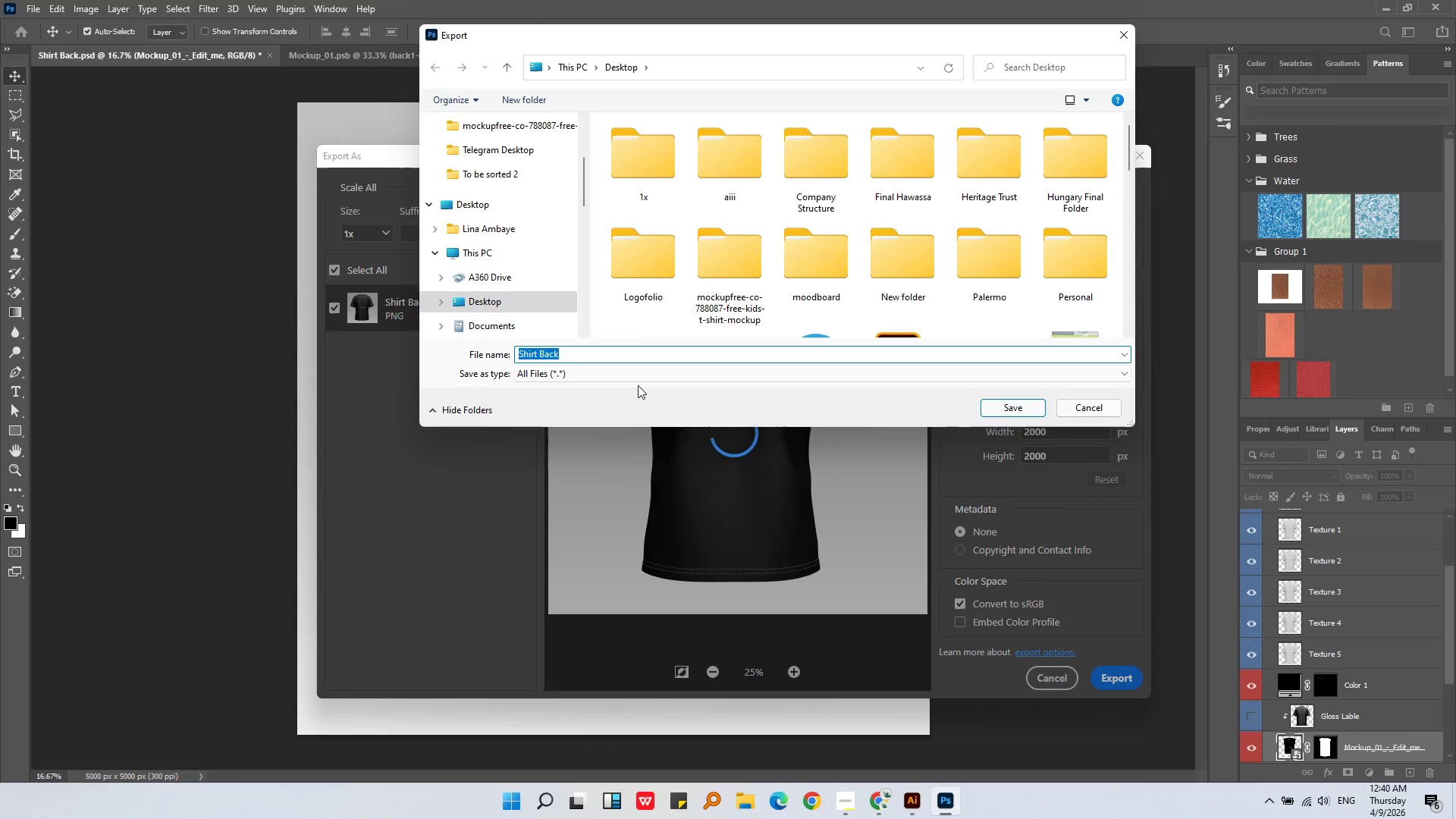 
type(Back_Volunteer_F)
key(Backspace)
type(Graphics)
 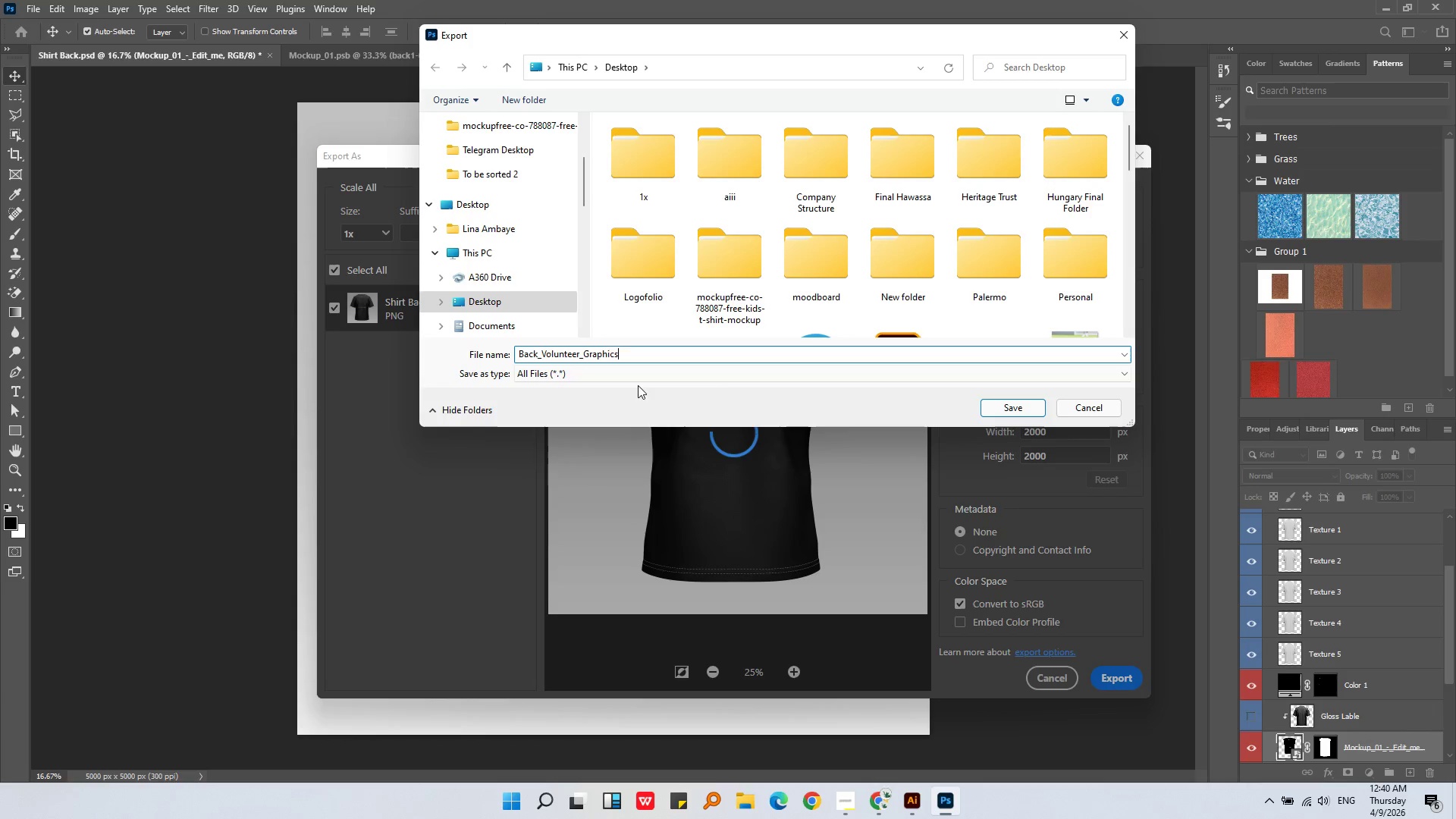 
left_click([528, 297])
 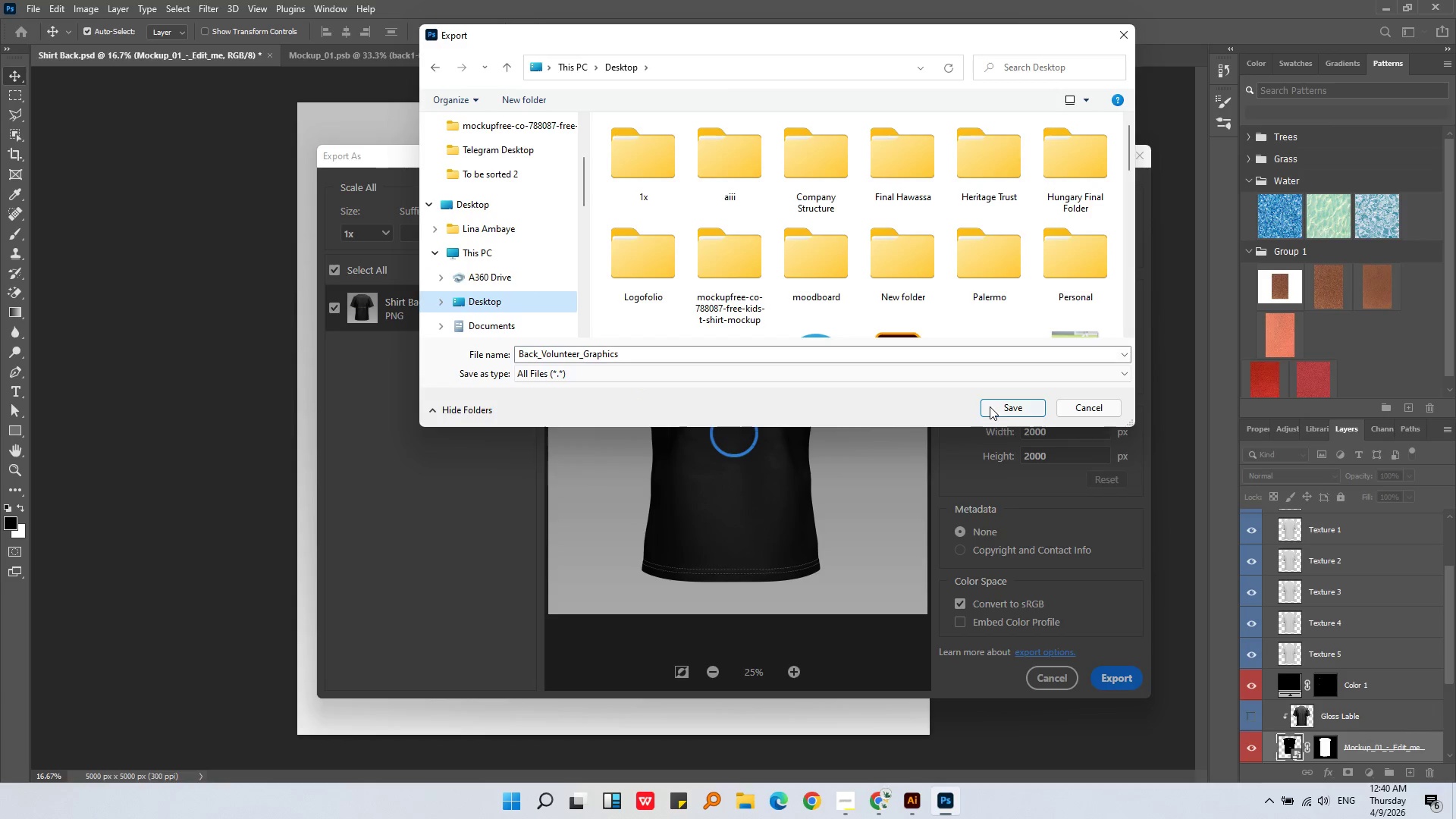 
left_click([990, 406])
 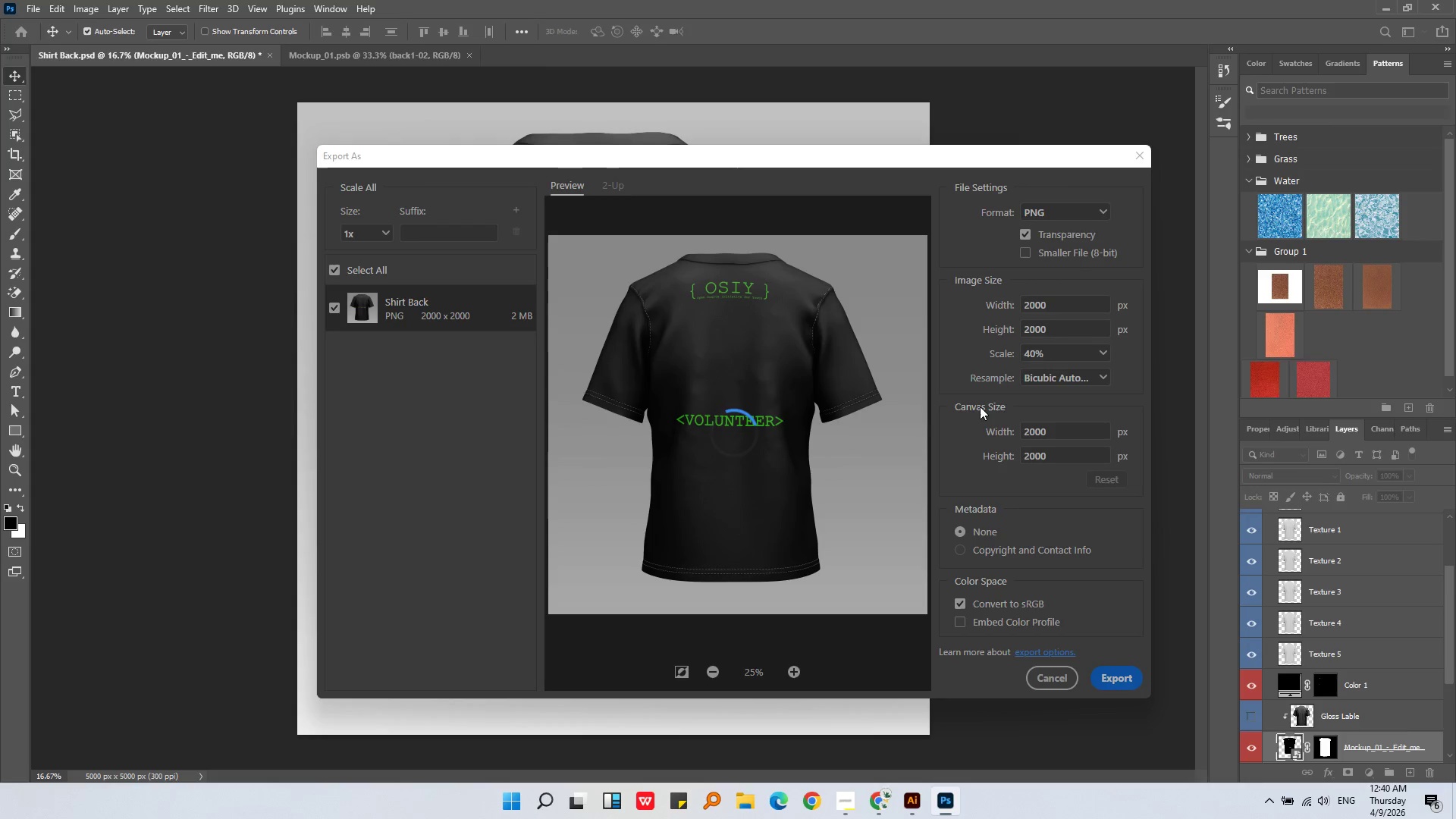 
left_click([1053, 148])
 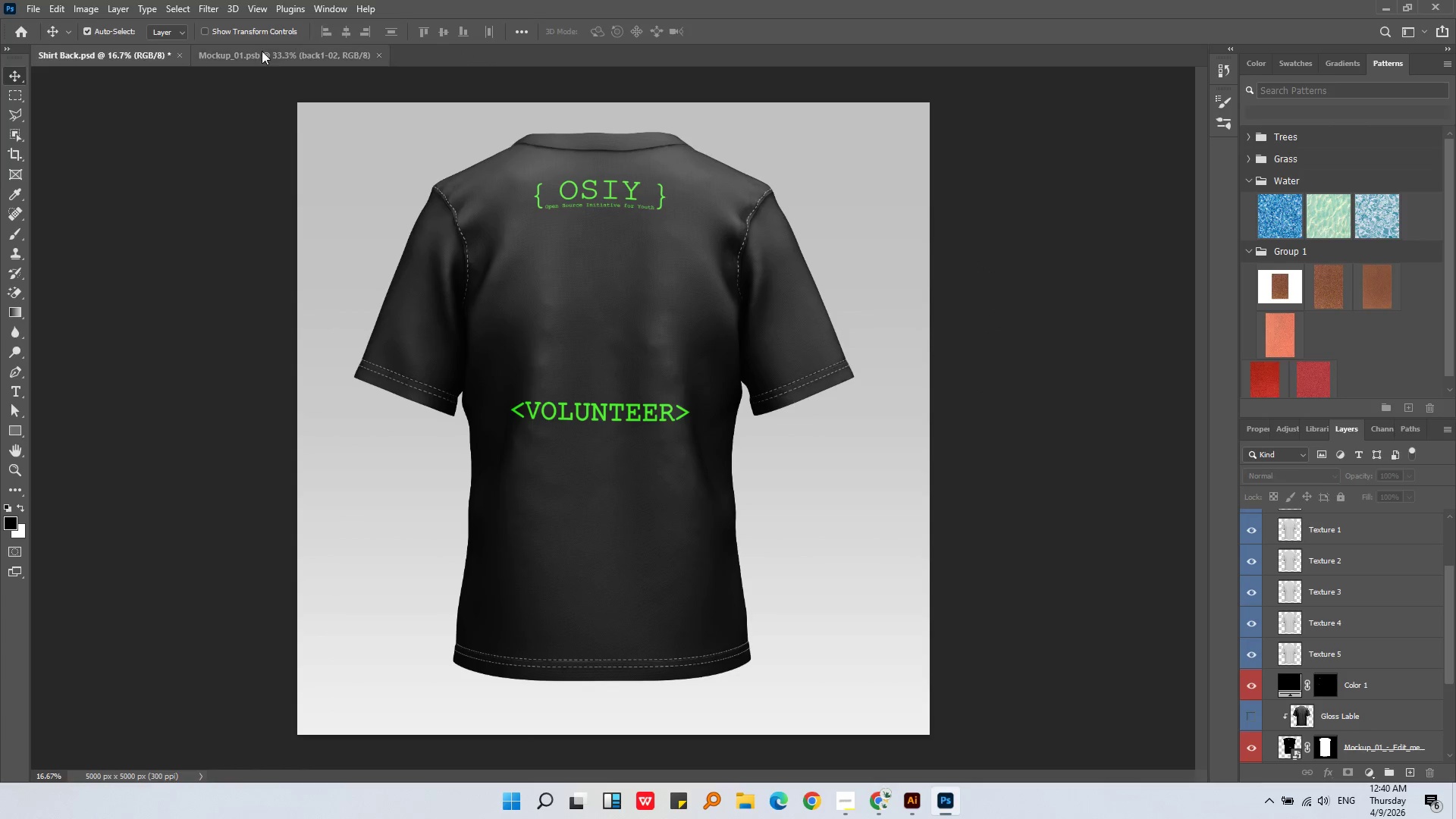 
left_click([261, 51])
 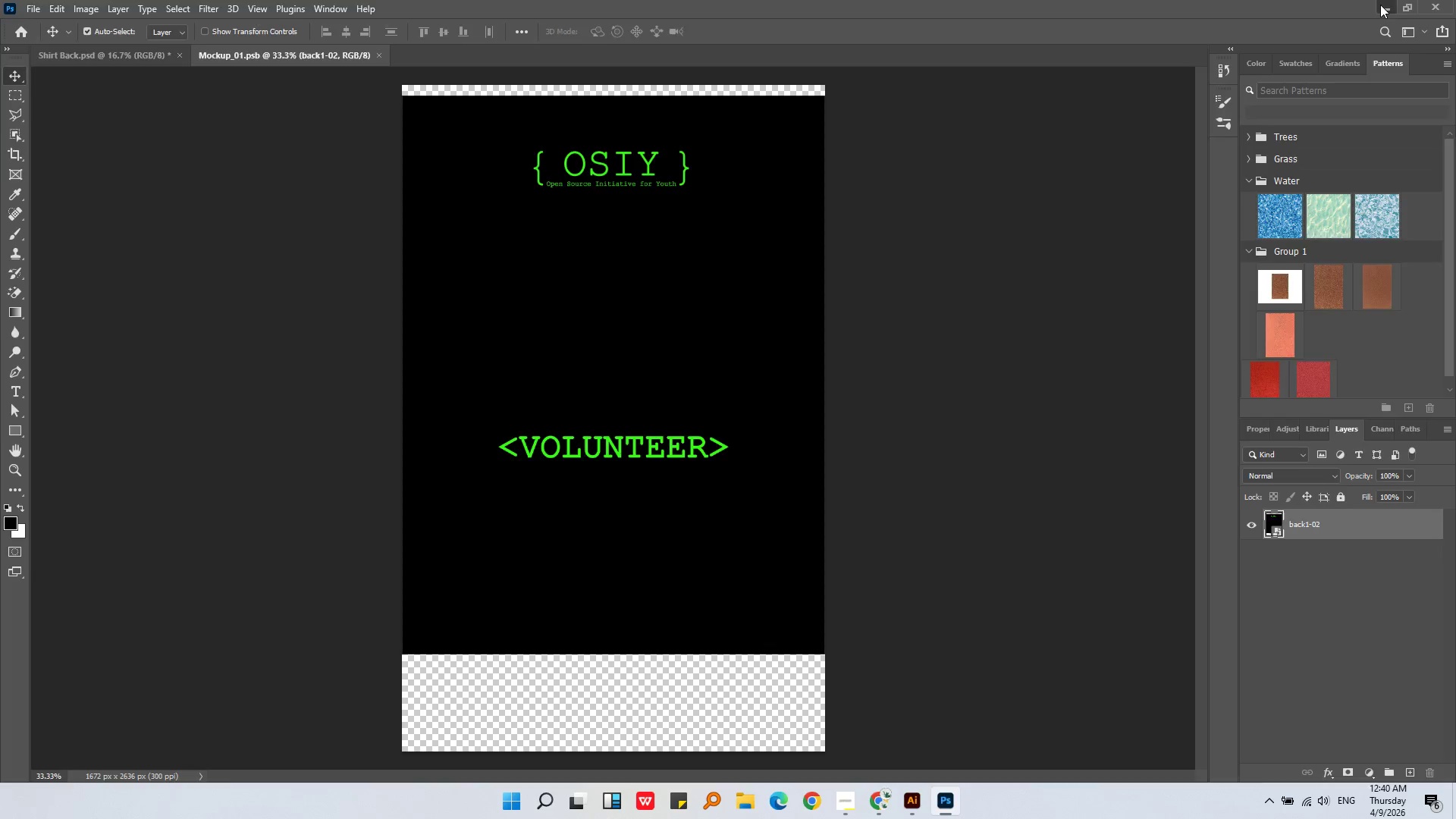 
double_click([655, 257])
 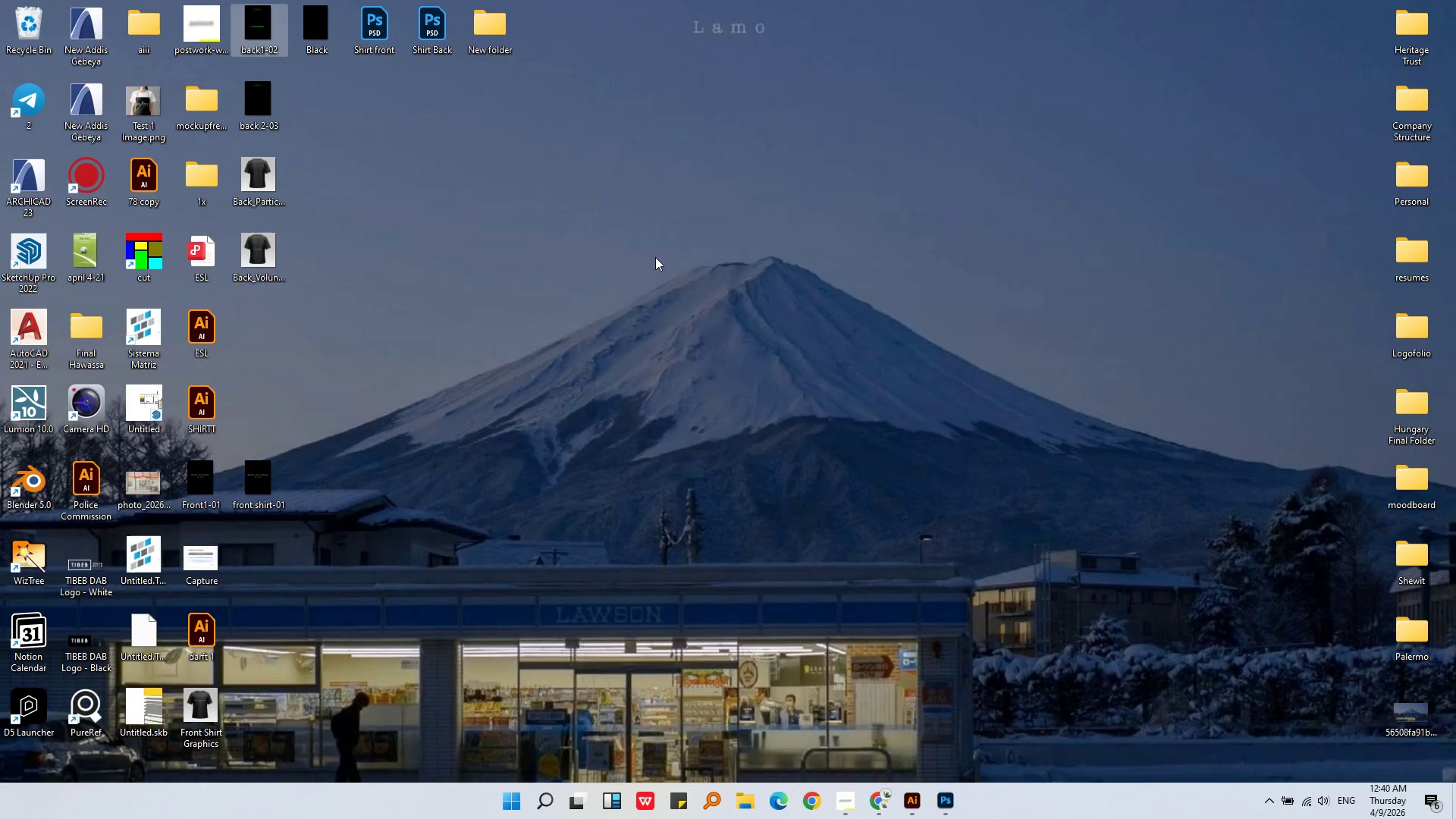 
triple_click([655, 257])
 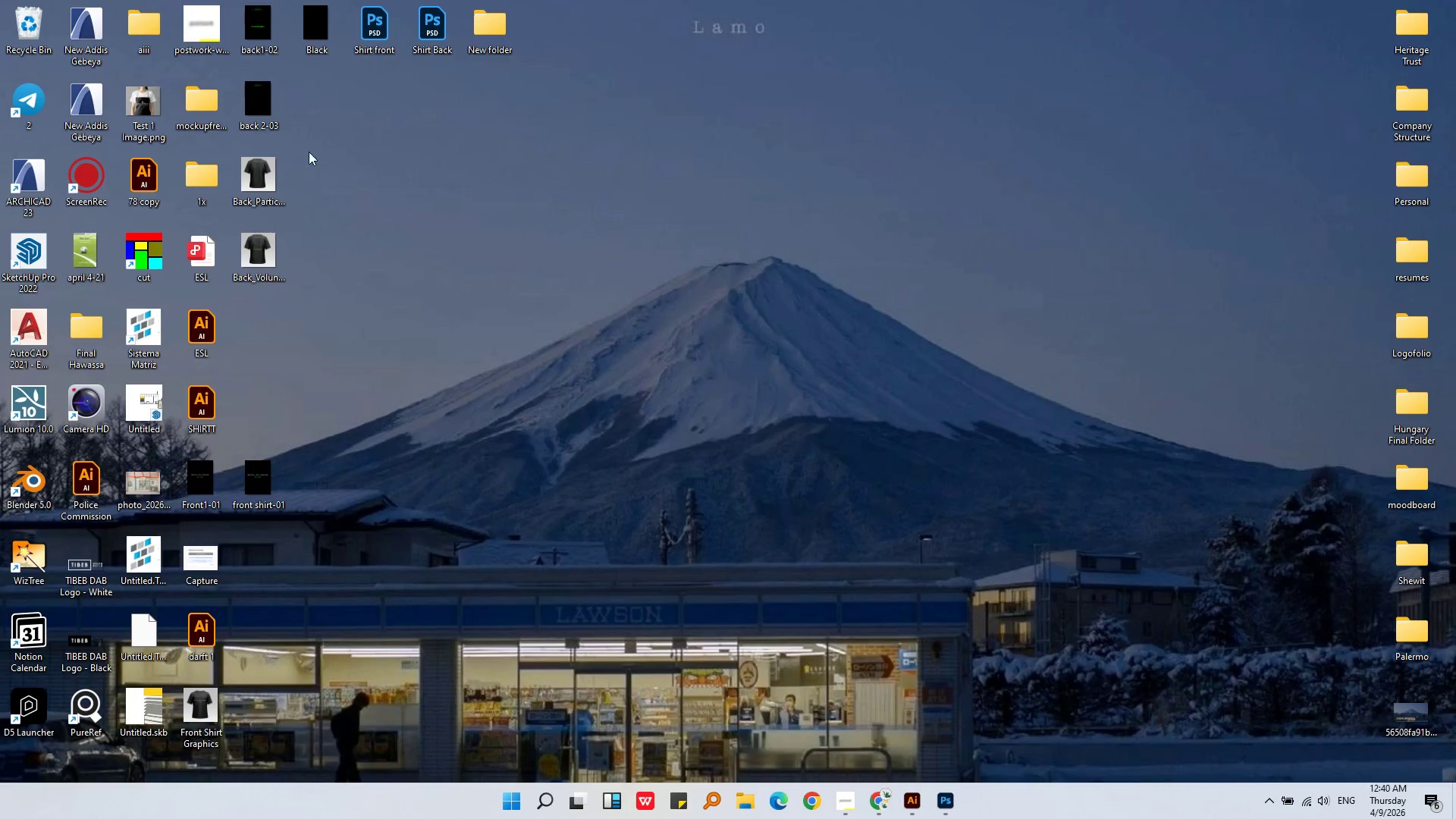 
left_click([344, 226])
 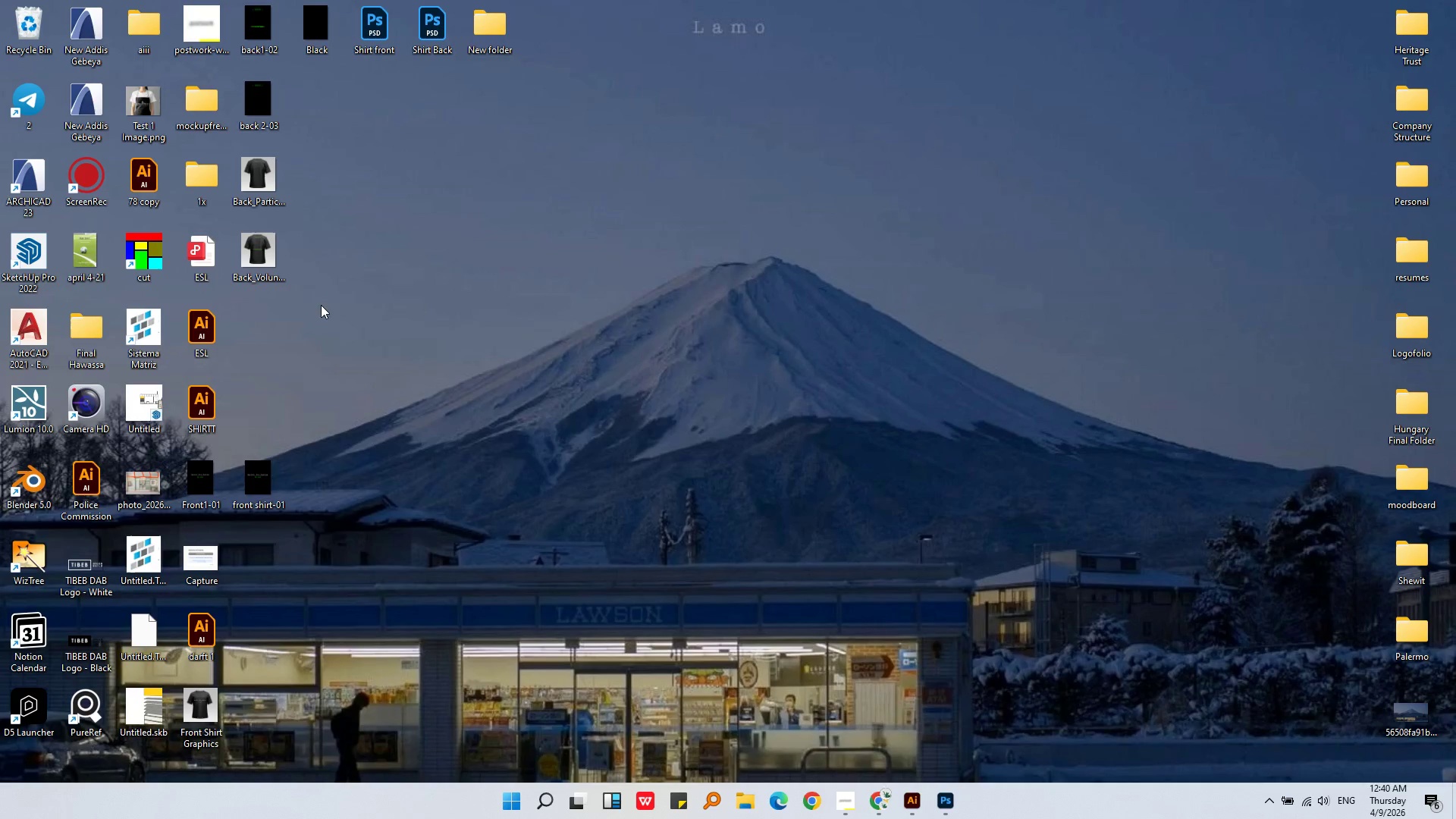 
left_click_drag(start_coordinate=[321, 318], to_coordinate=[265, 177])
 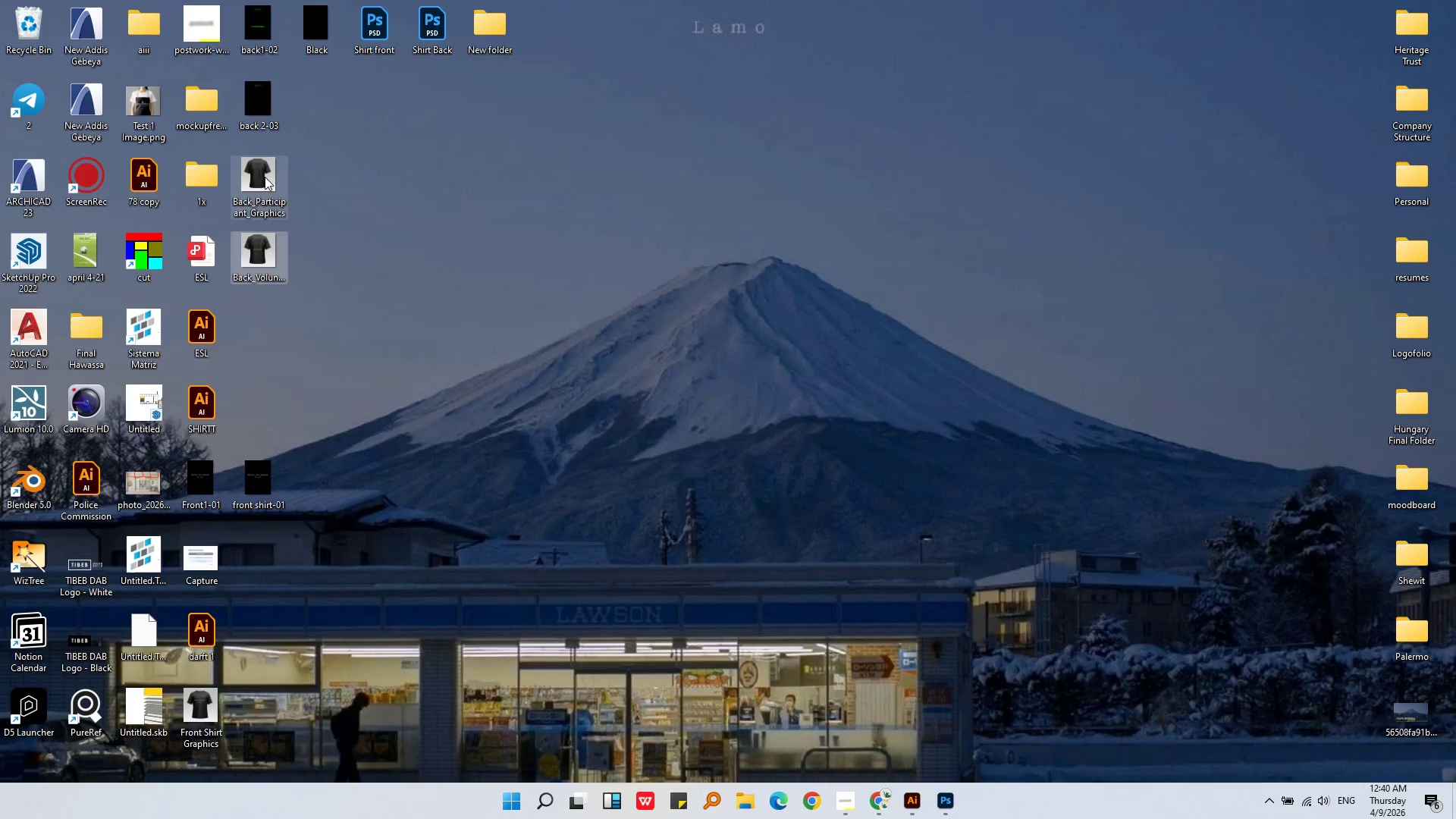 
left_click_drag(start_coordinate=[265, 177], to_coordinate=[772, 149])
 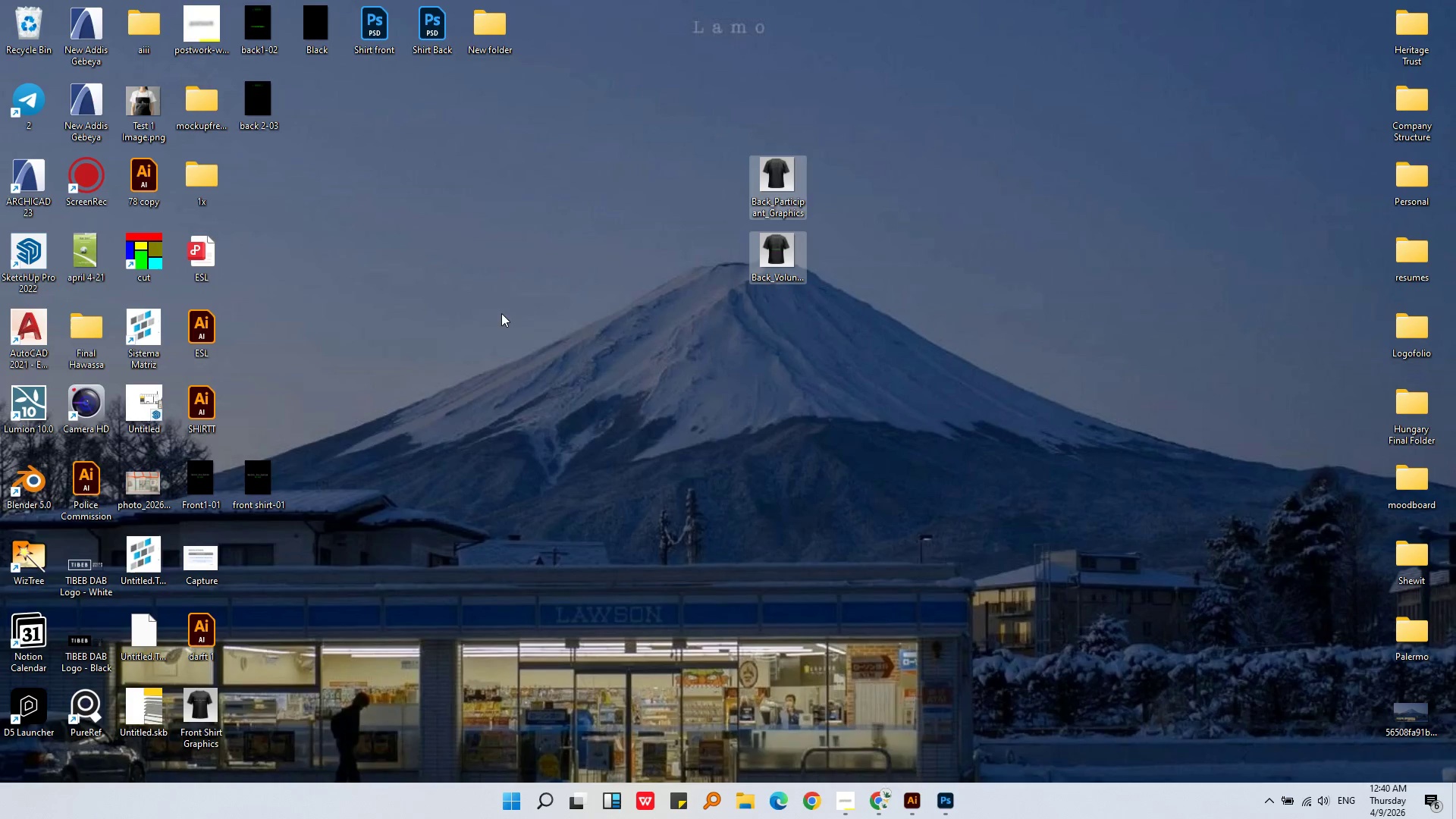 
left_click([496, 315])
 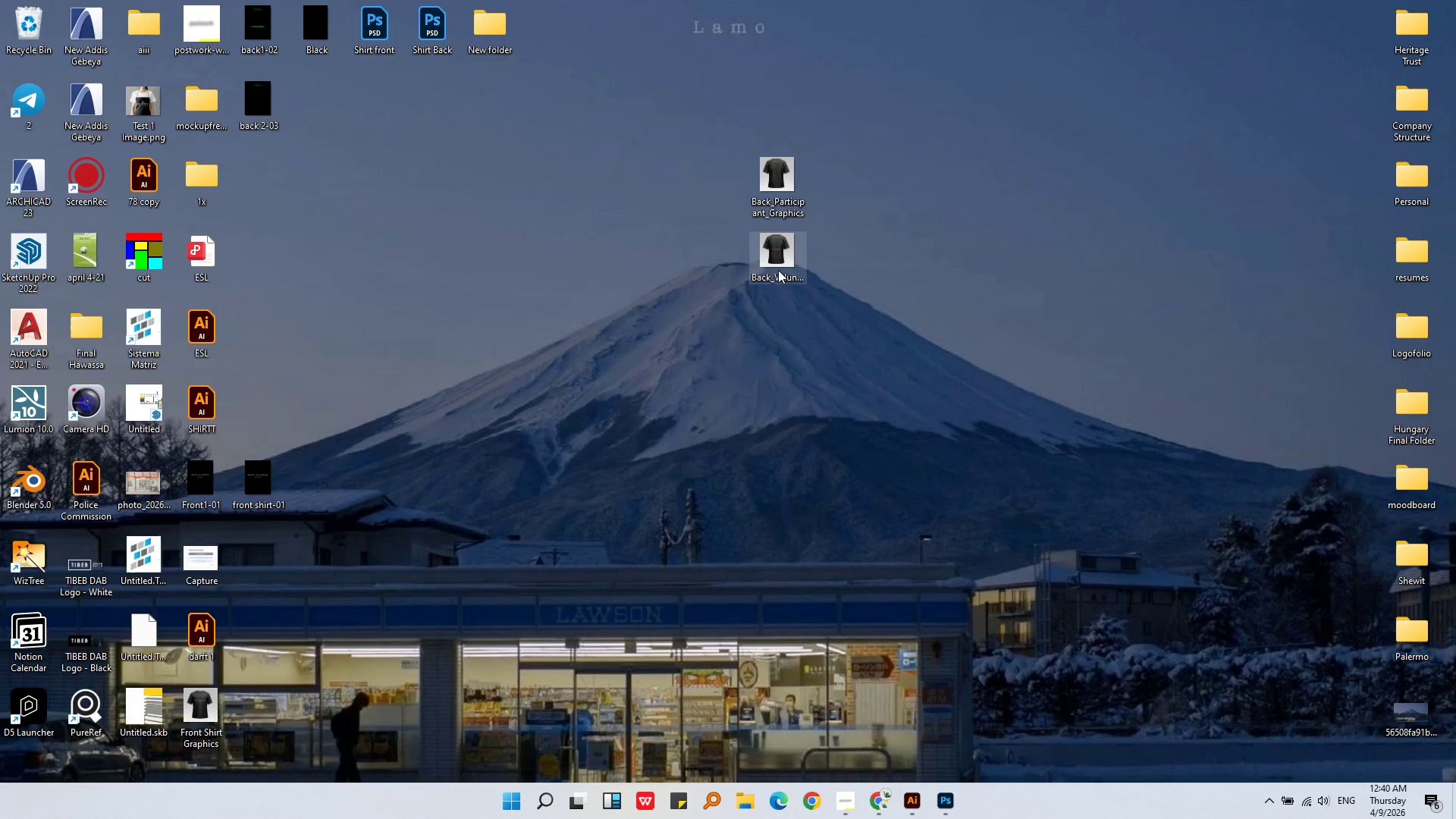 
left_click([778, 270])
 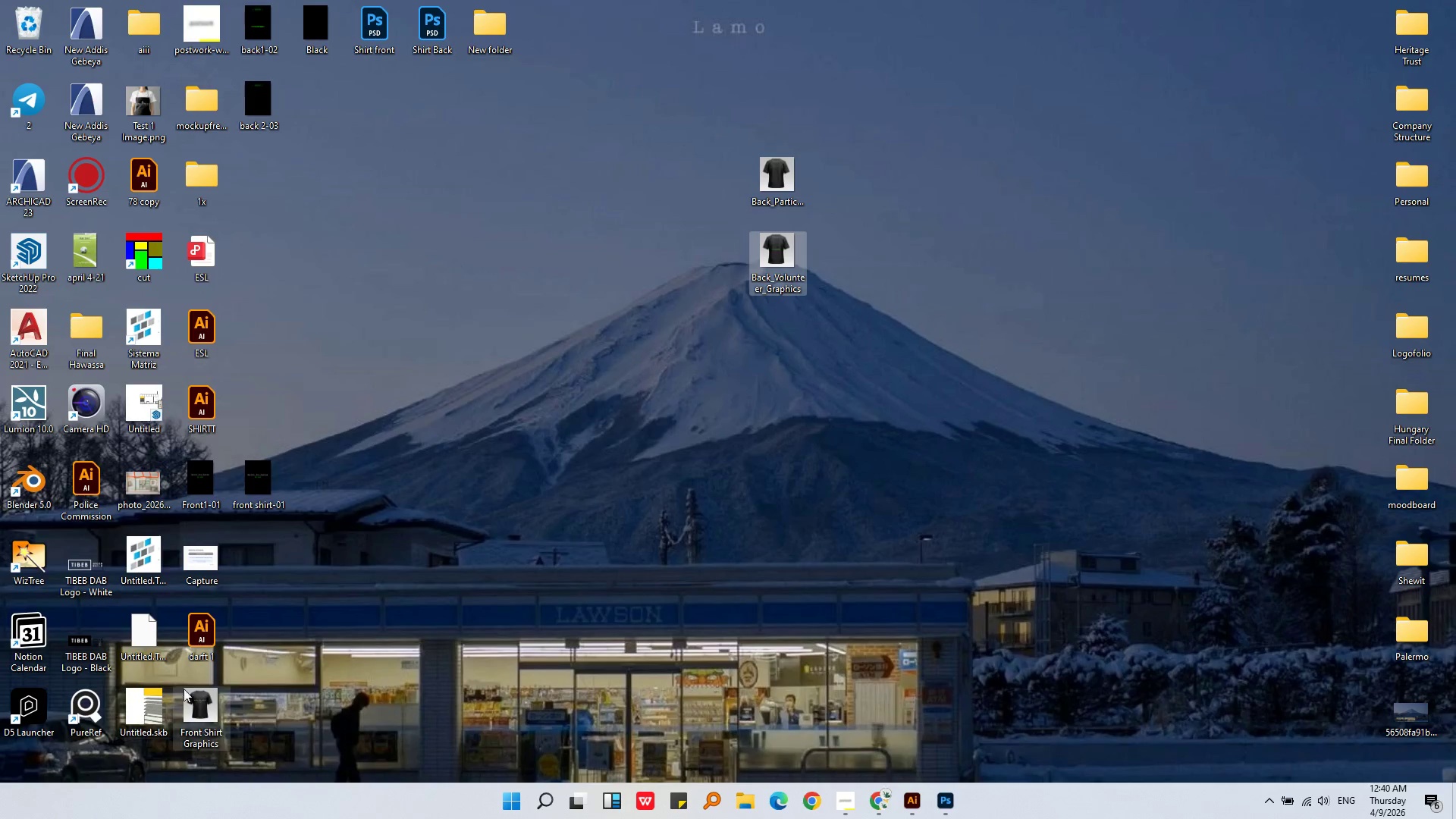 
left_click([220, 712])
 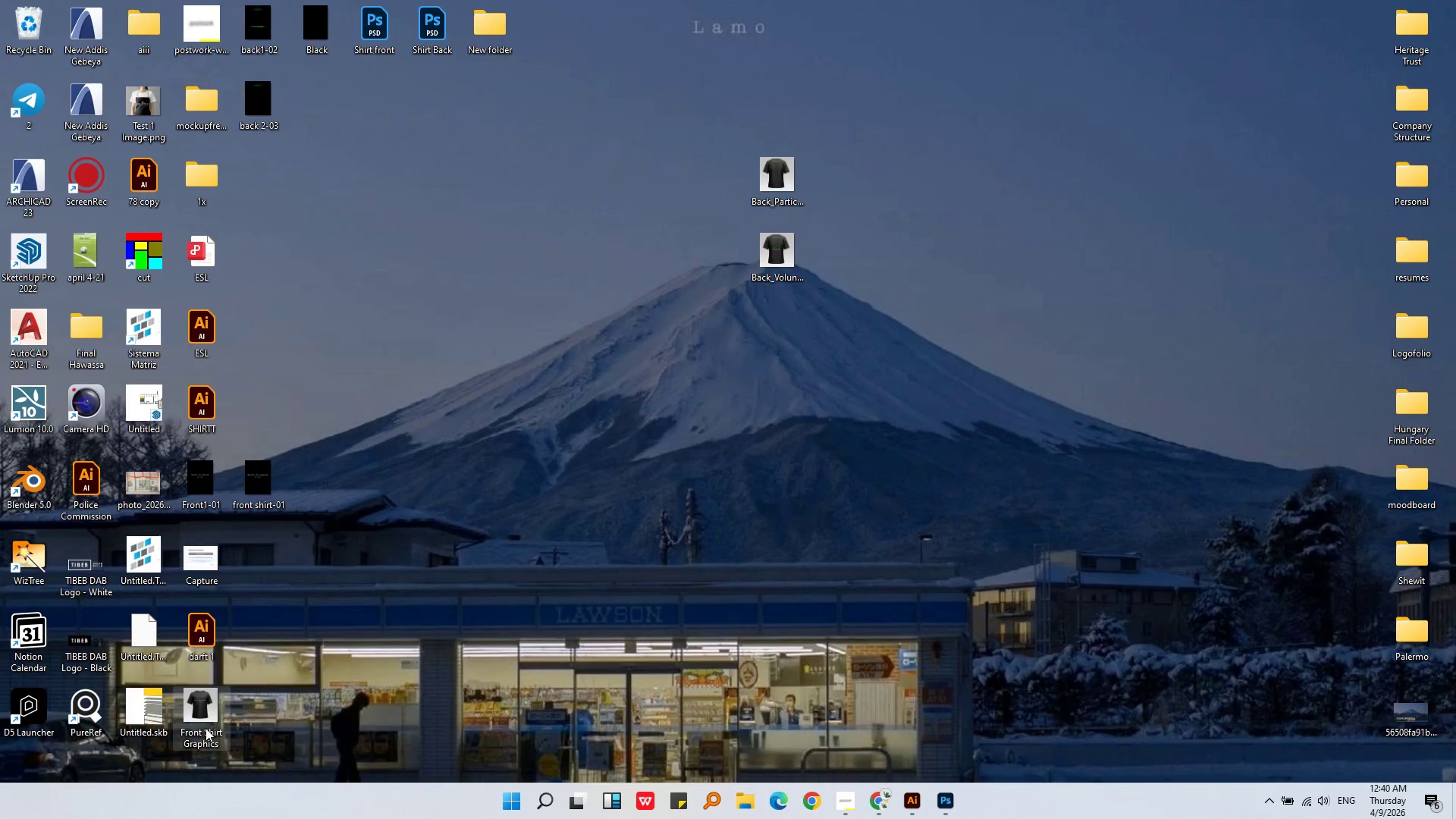 
left_click_drag(start_coordinate=[205, 729], to_coordinate=[785, 129])
 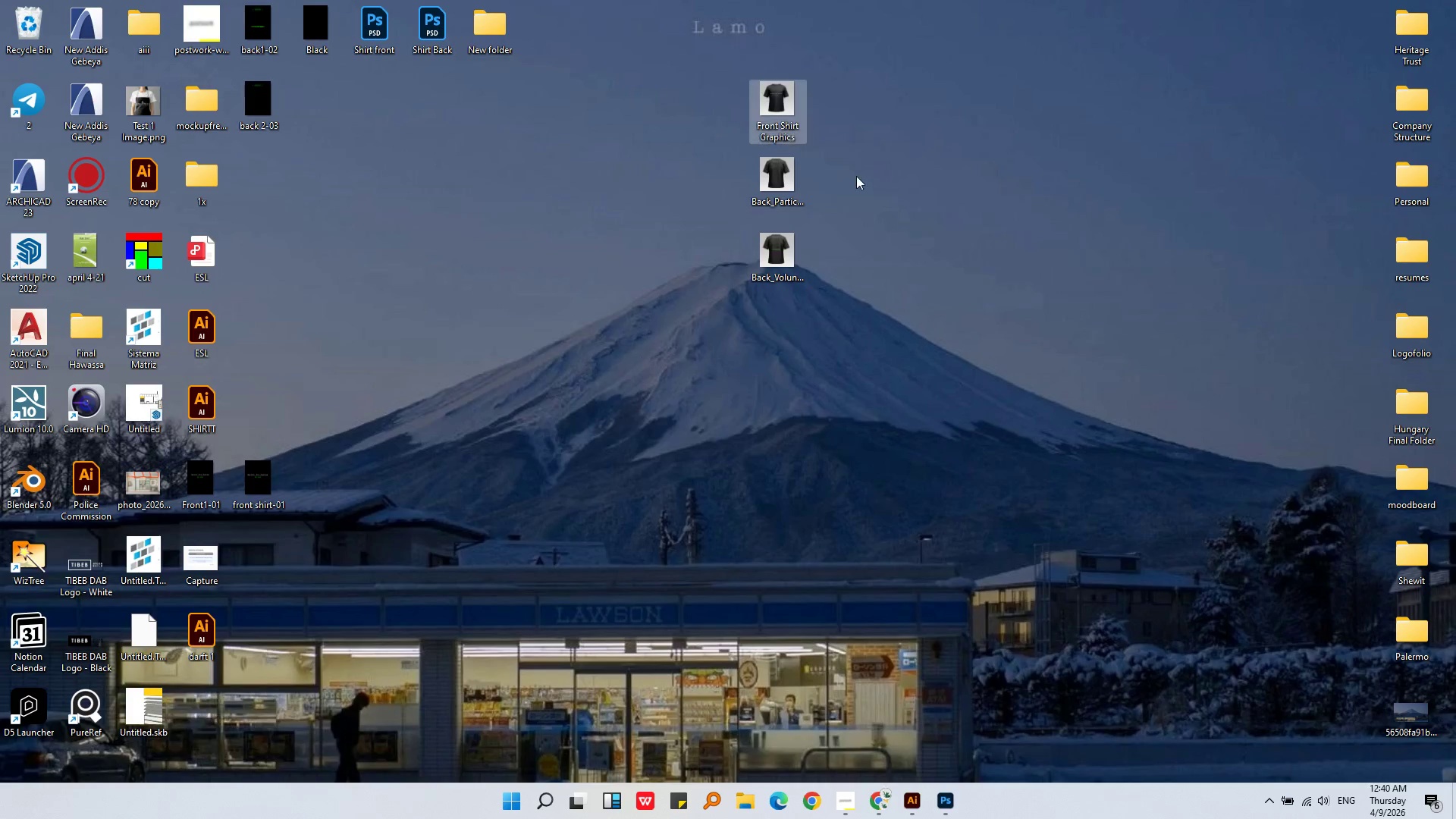 
left_click([858, 176])
 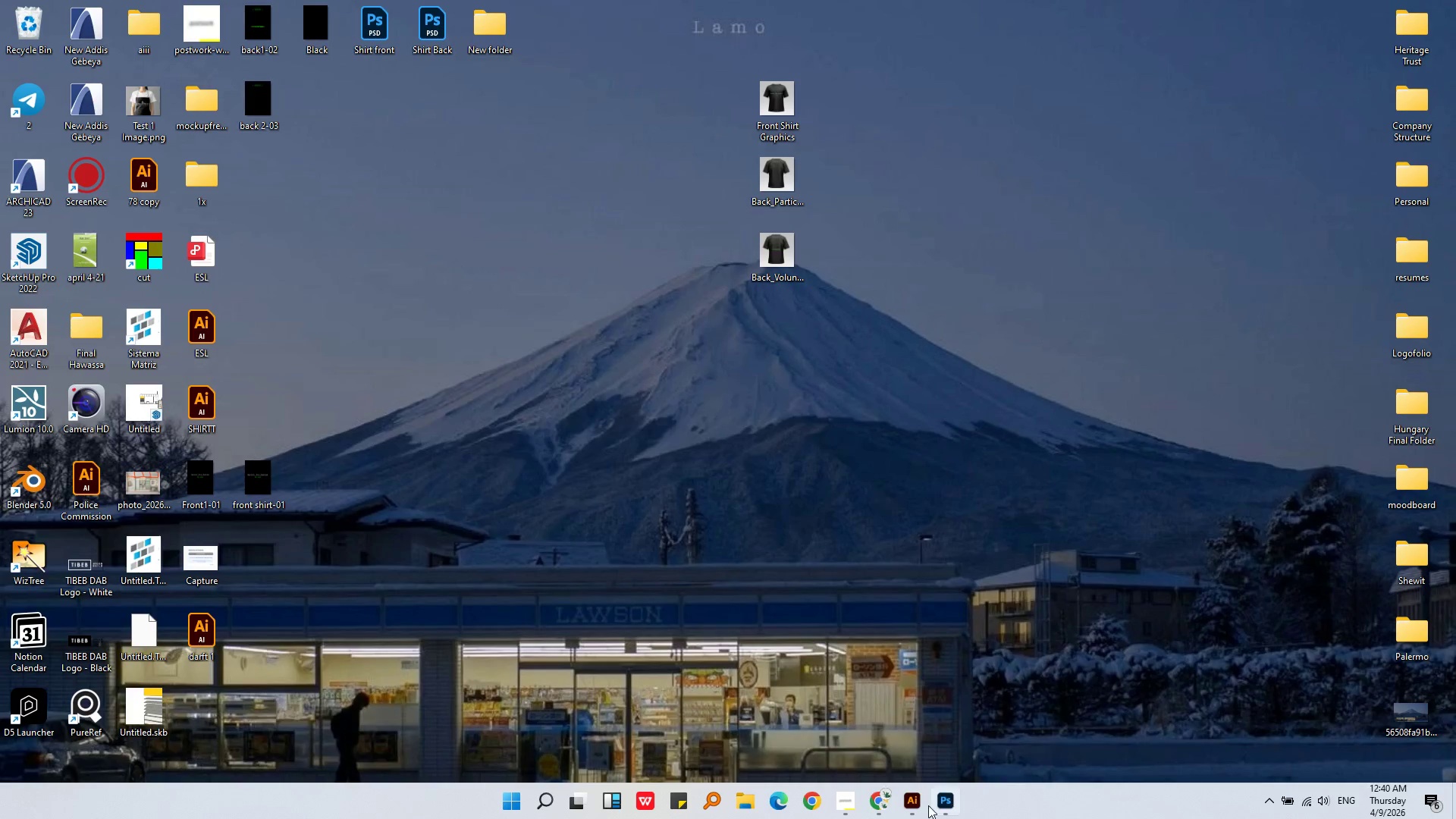 
left_click([916, 800])
 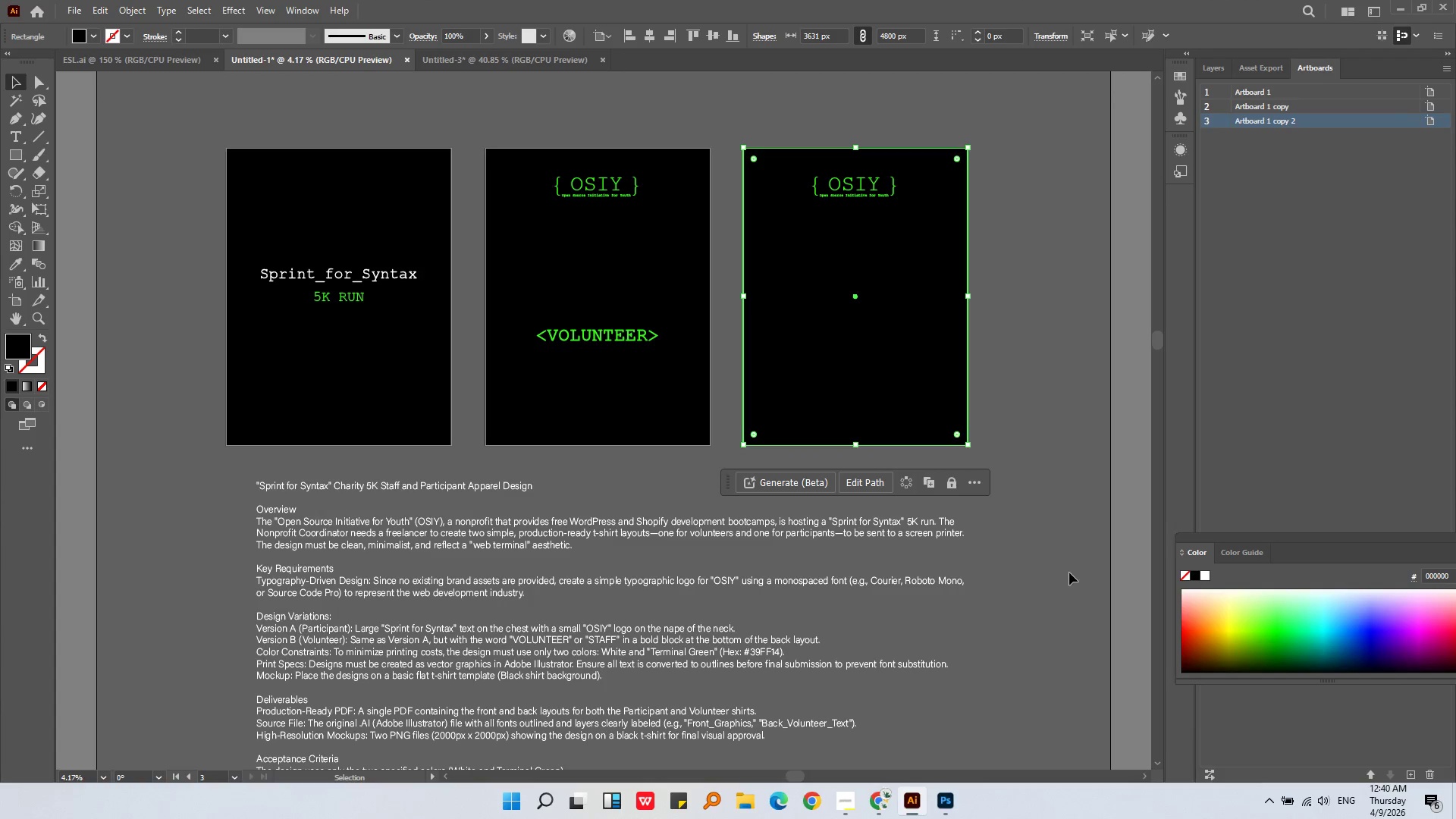 
left_click([1026, 585])
 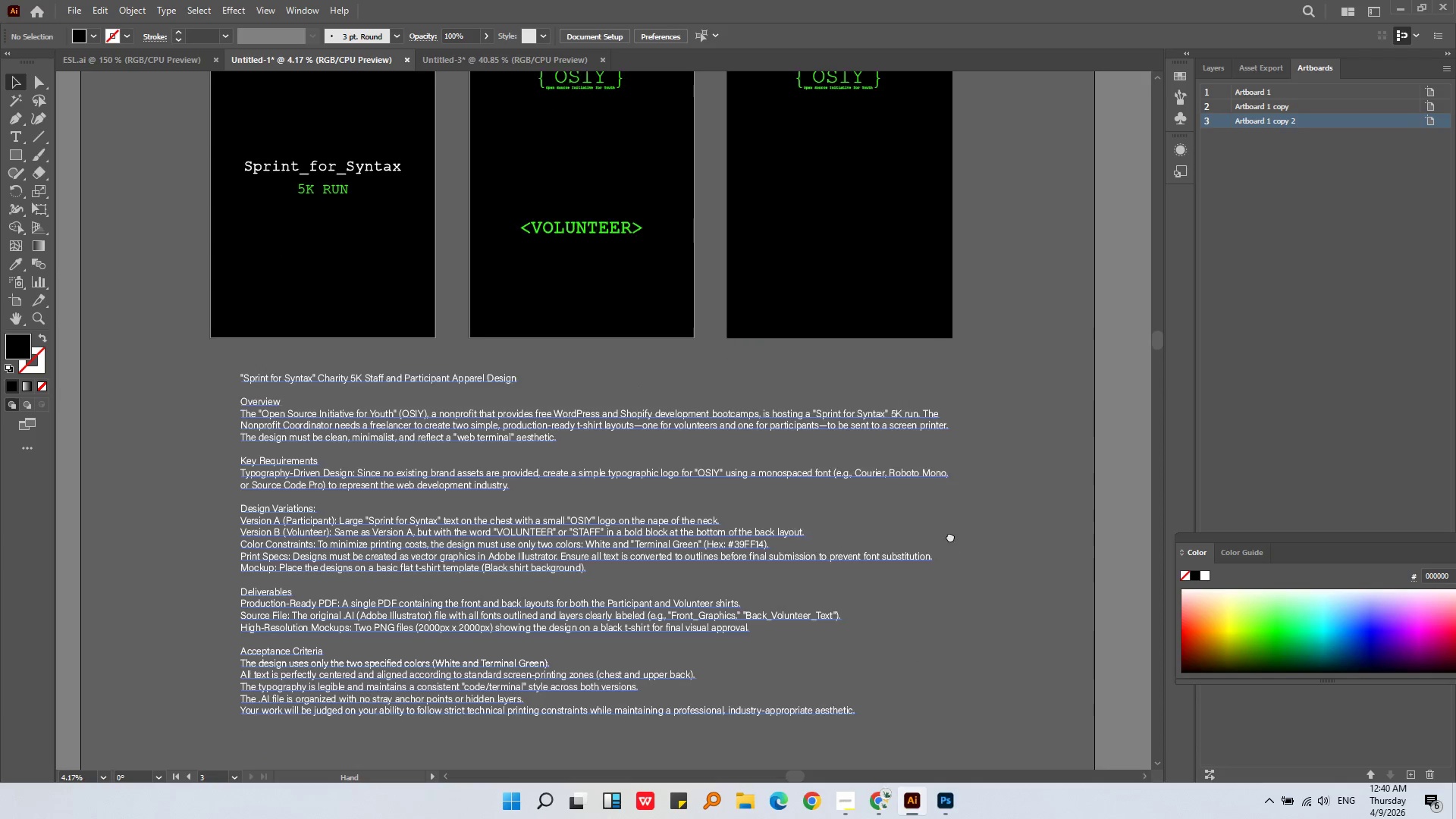 
left_click([742, 574])
 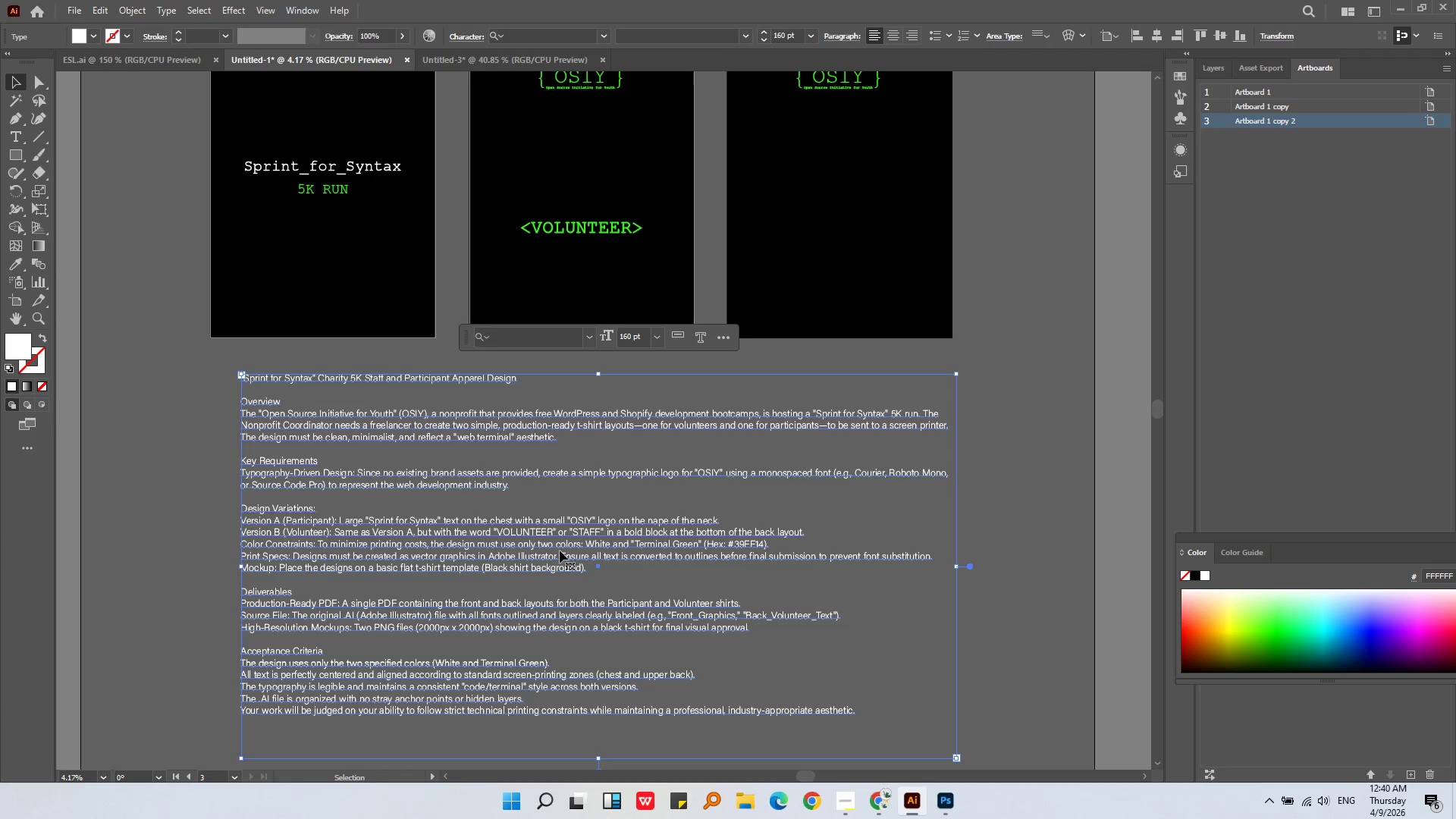 
hold_key(key=AltLeft, duration=0.36)
scroll: coordinate [374, 597], scroll_direction: up, amount: 1.0
 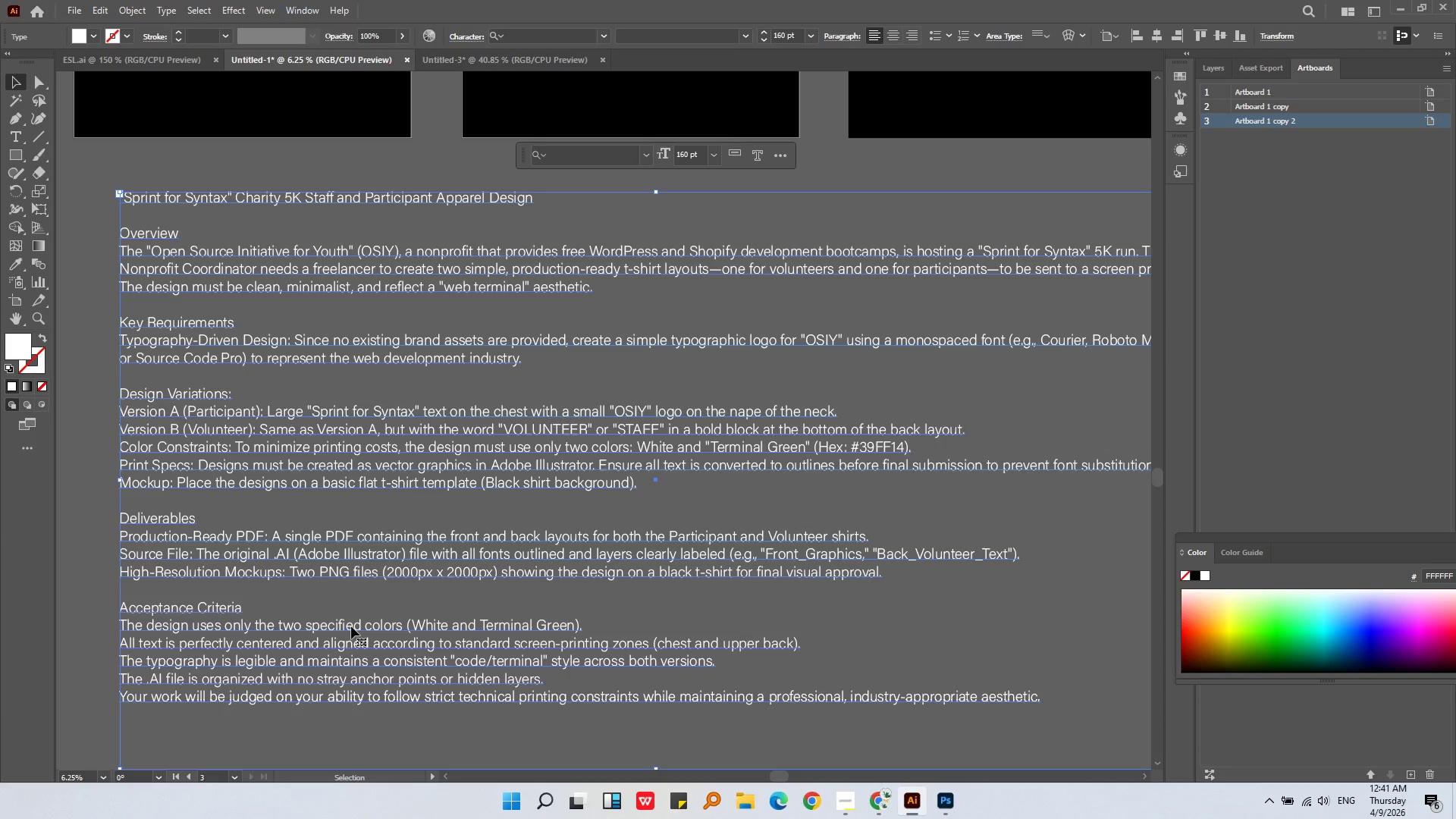 
wait(19.29)
 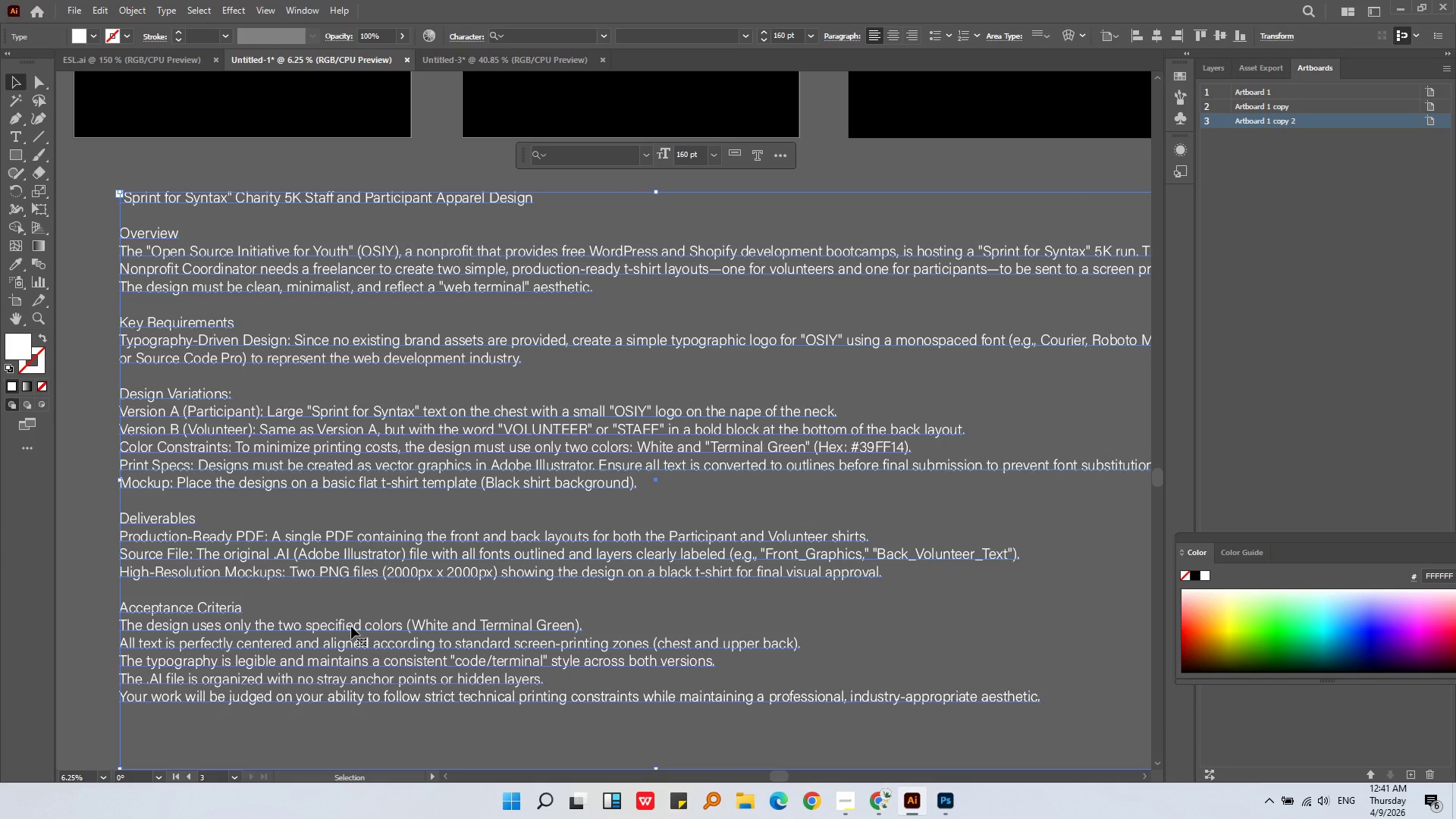 
left_click([1213, 68])
 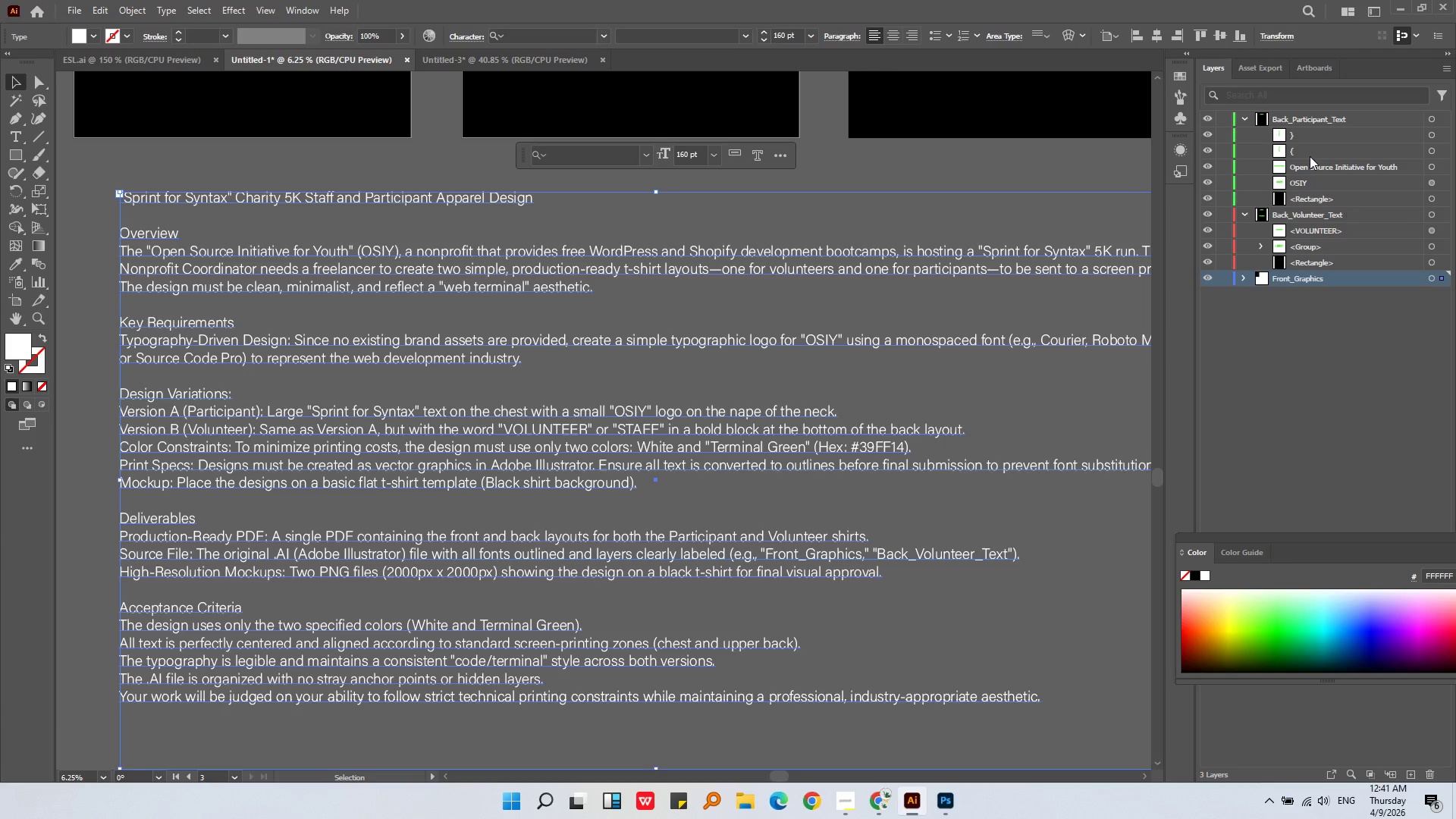 
scroll: coordinate [849, 469], scroll_direction: up, amount: 3.0
 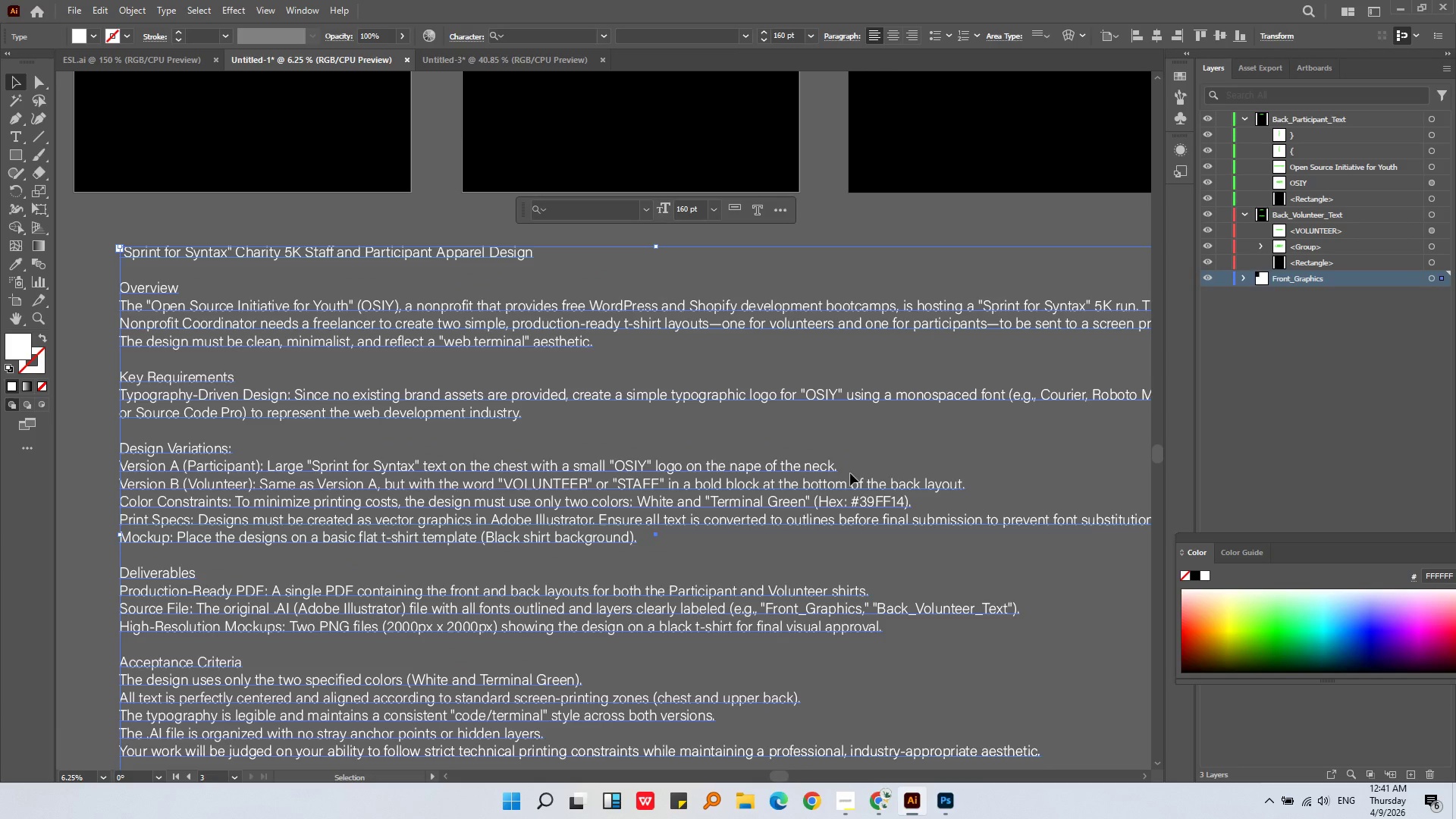 
key(Alt+AltLeft)
 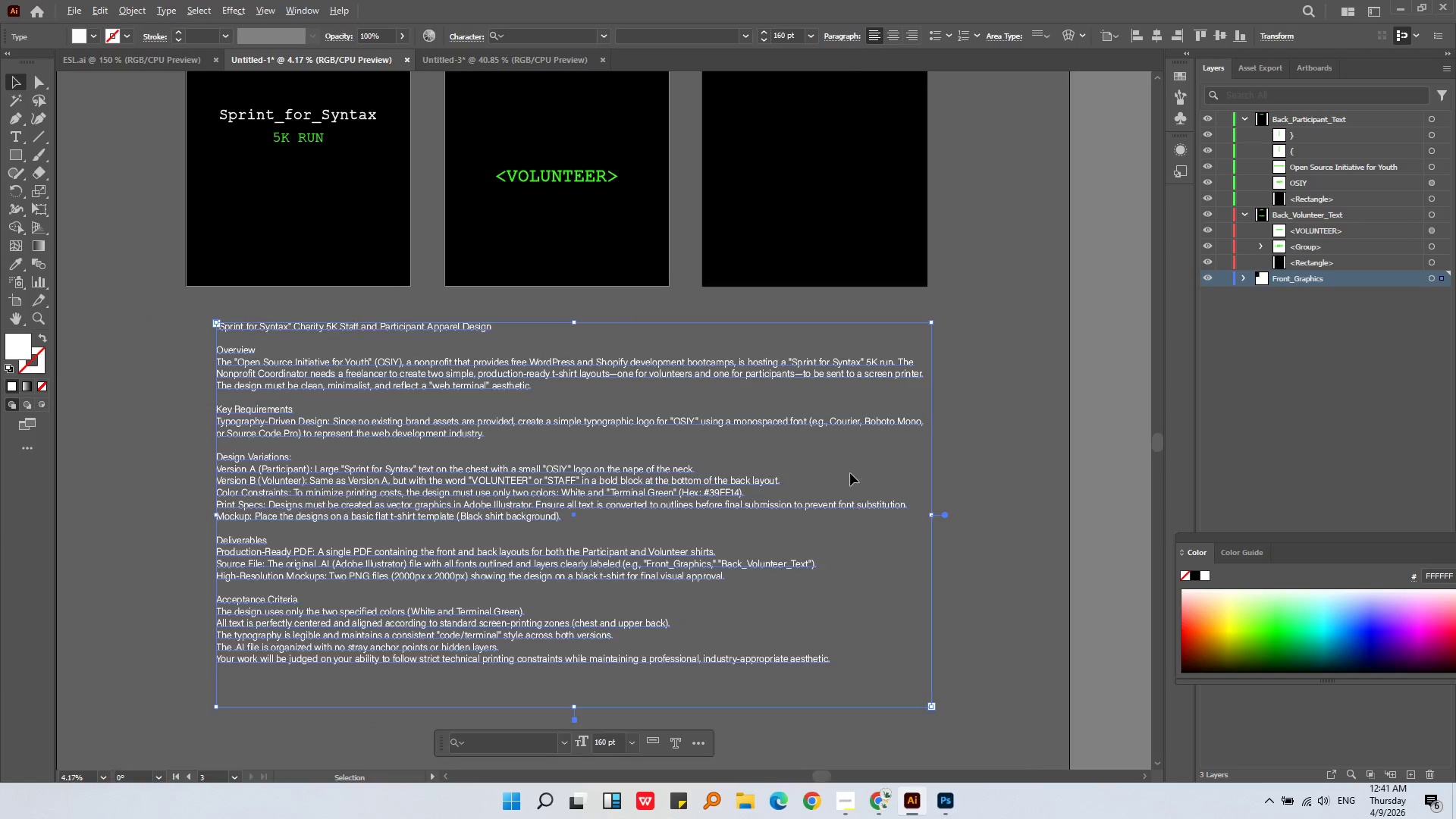 
scroll: coordinate [850, 473], scroll_direction: down, amount: 1.0
 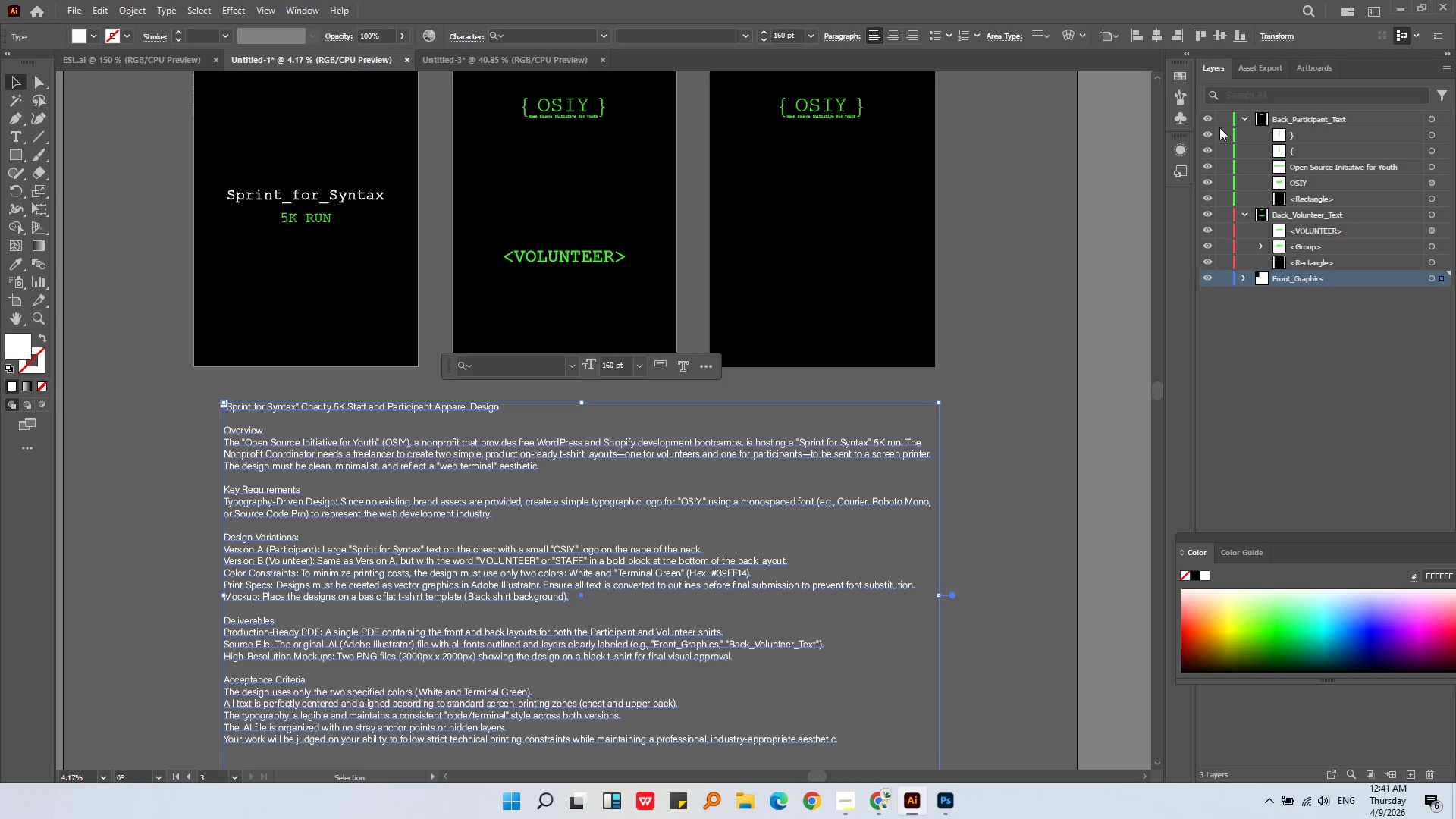 
left_click([1207, 118])
 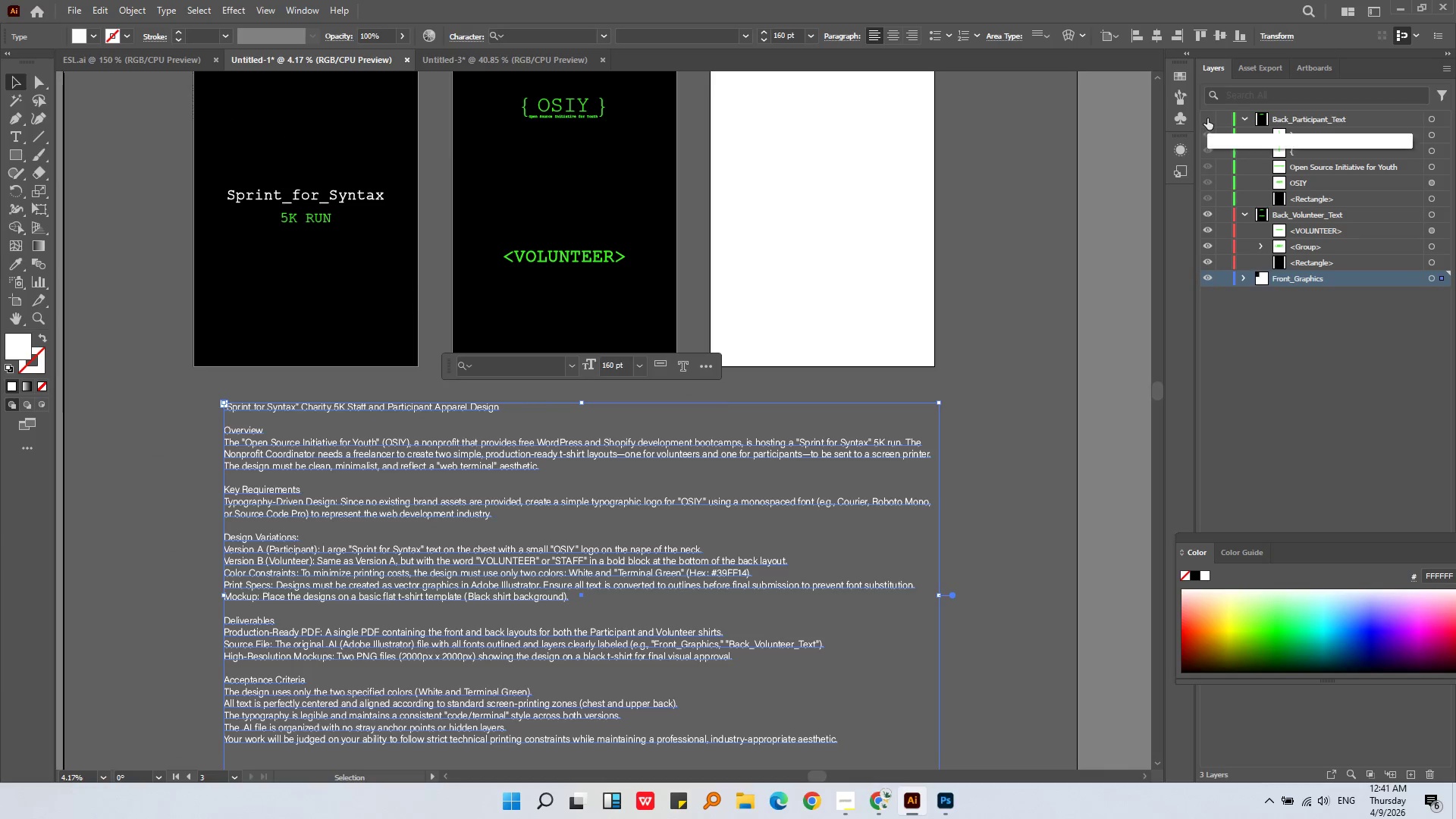 
left_click([1207, 118])
 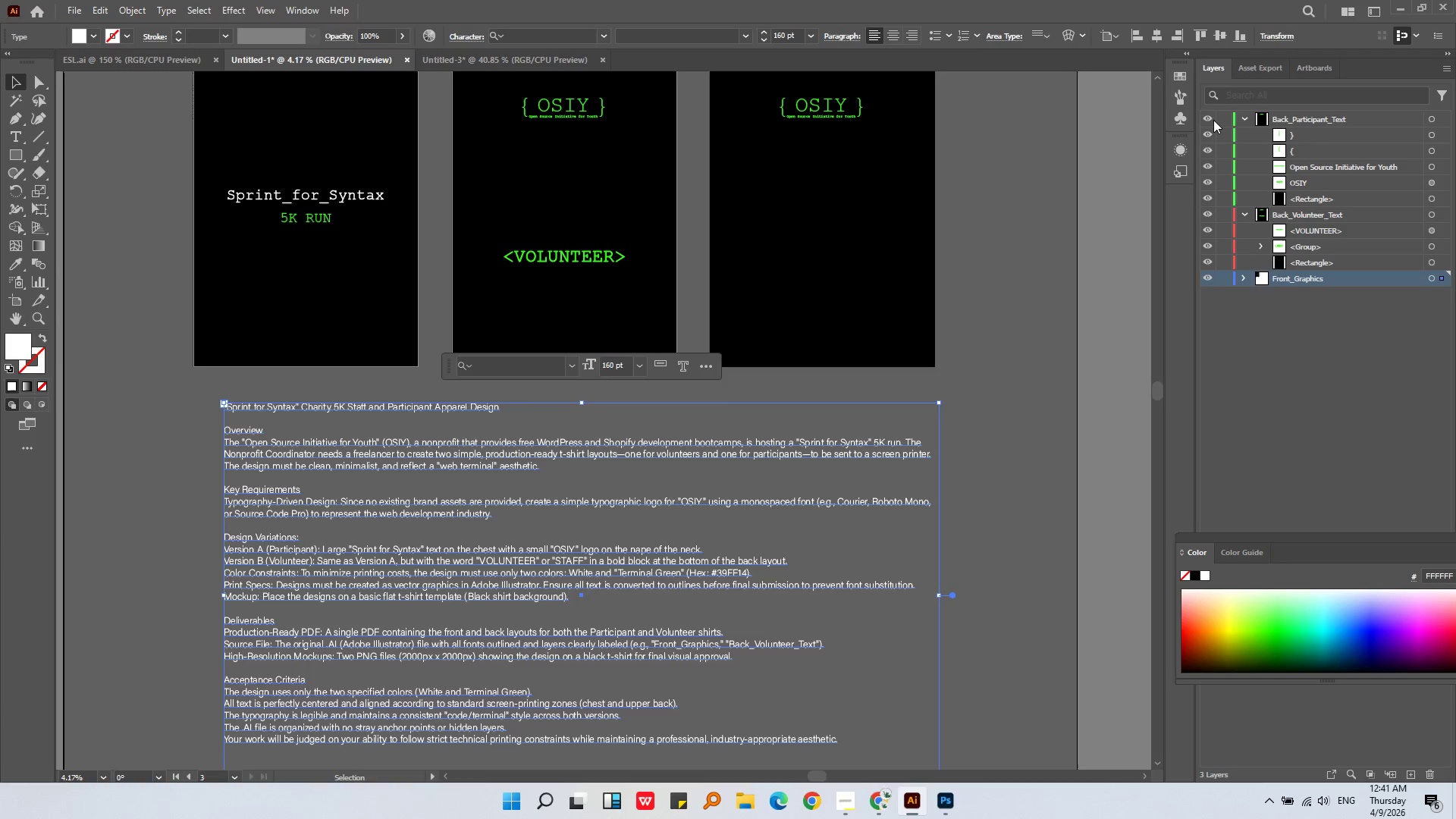 
scroll: coordinate [1232, 148], scroll_direction: up, amount: 3.0
 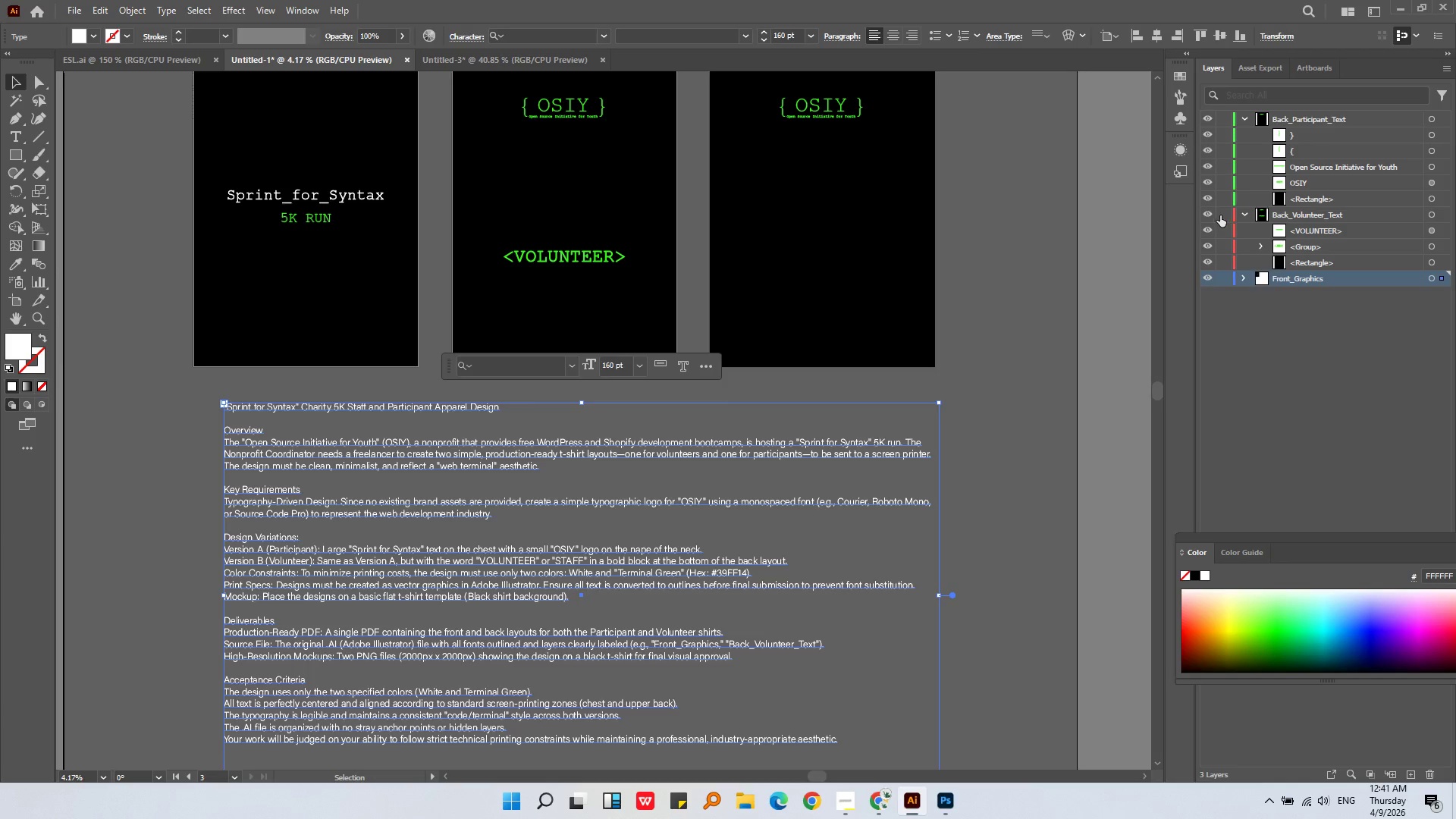 
left_click([1207, 215])
 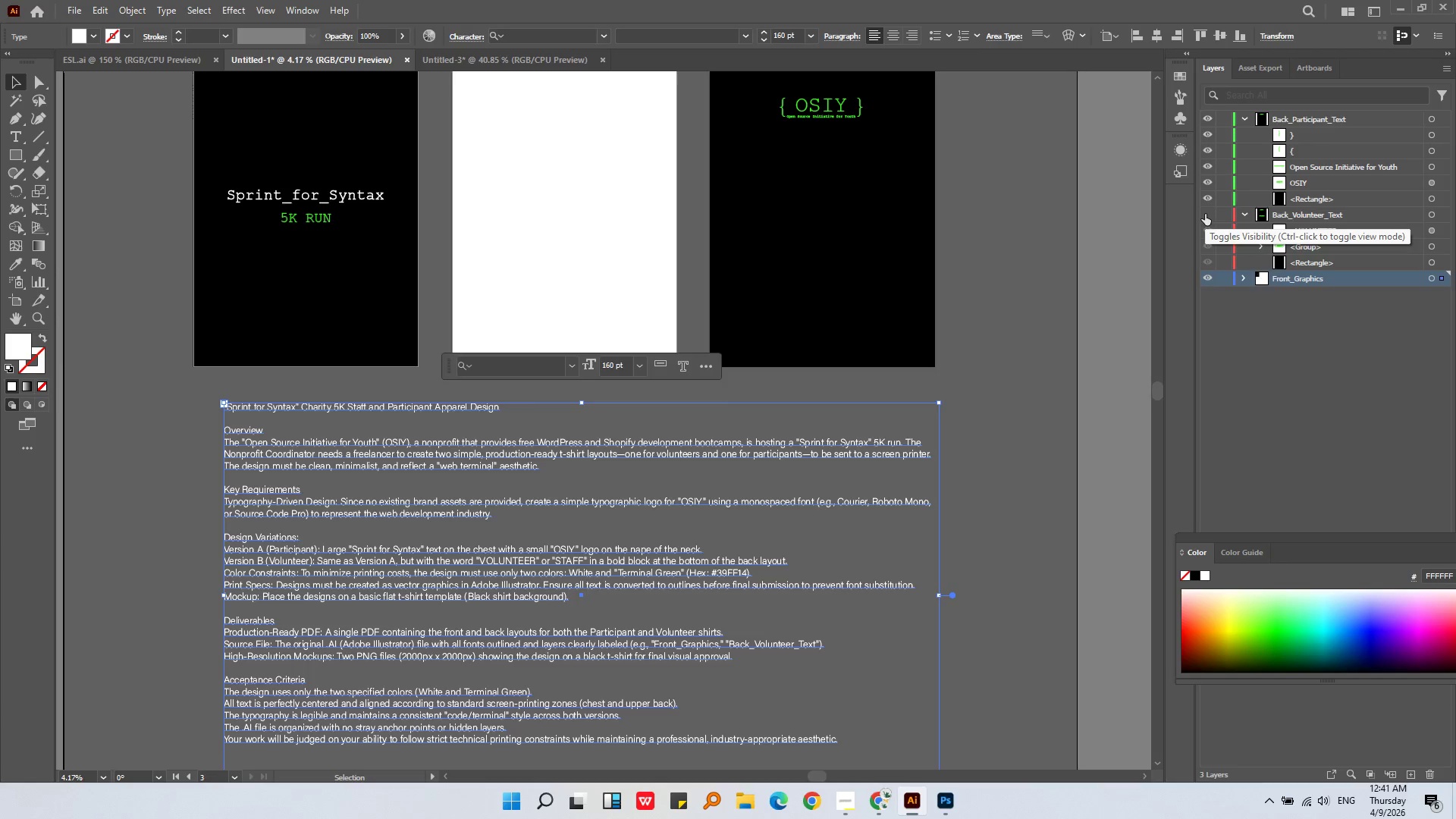 
left_click([1205, 214])
 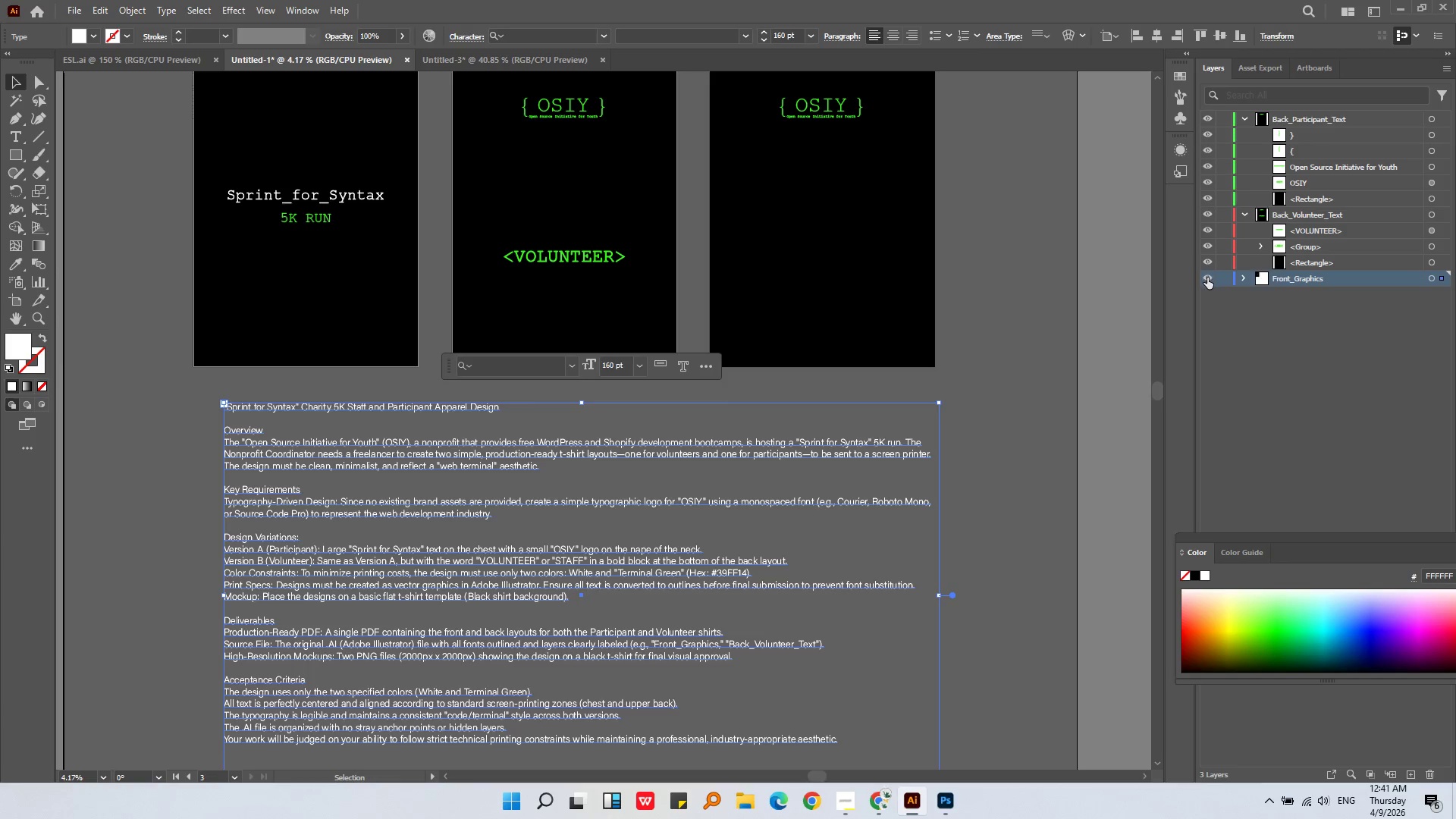 
left_click([1207, 279])
 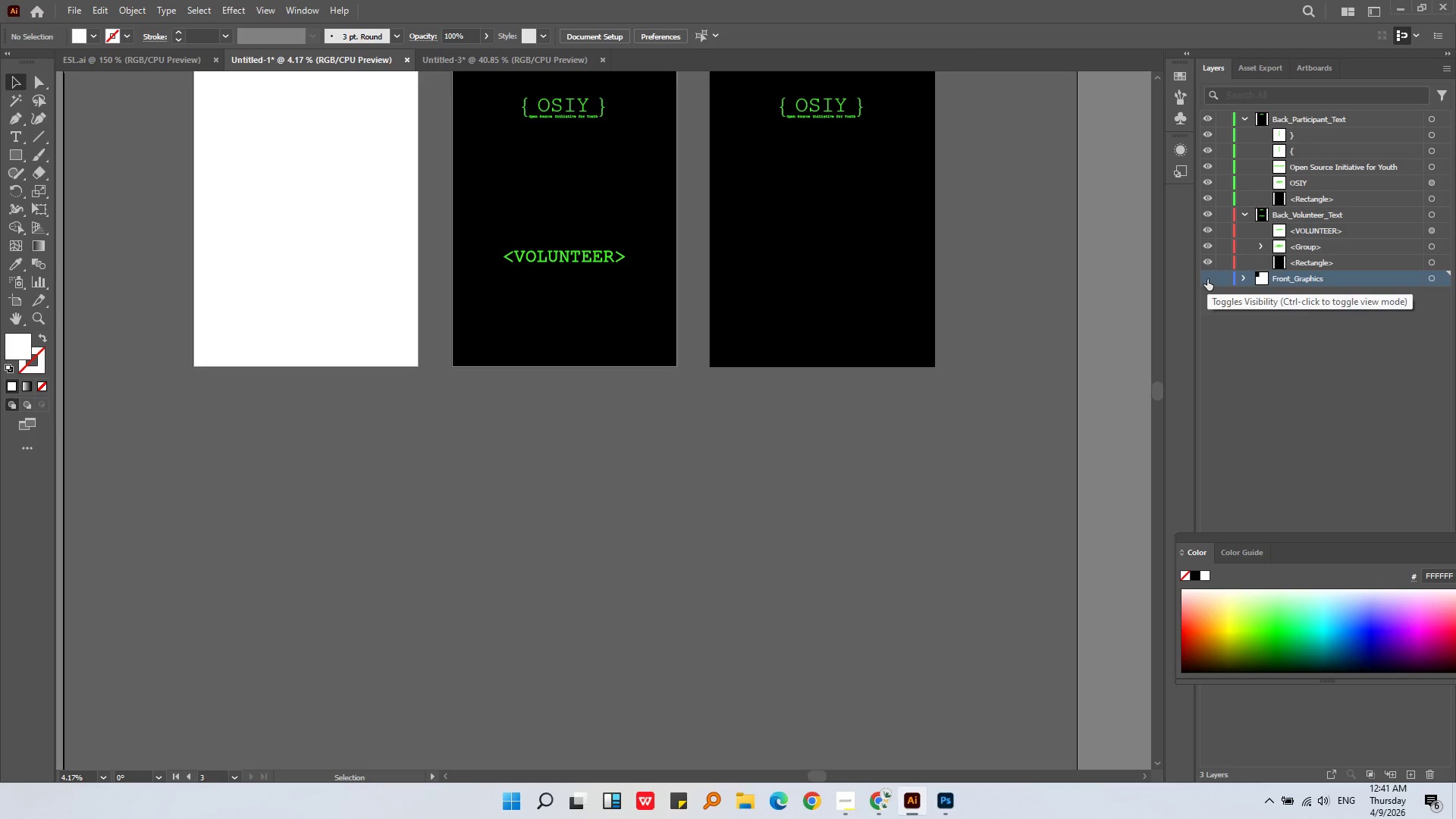 
left_click([1207, 279])
 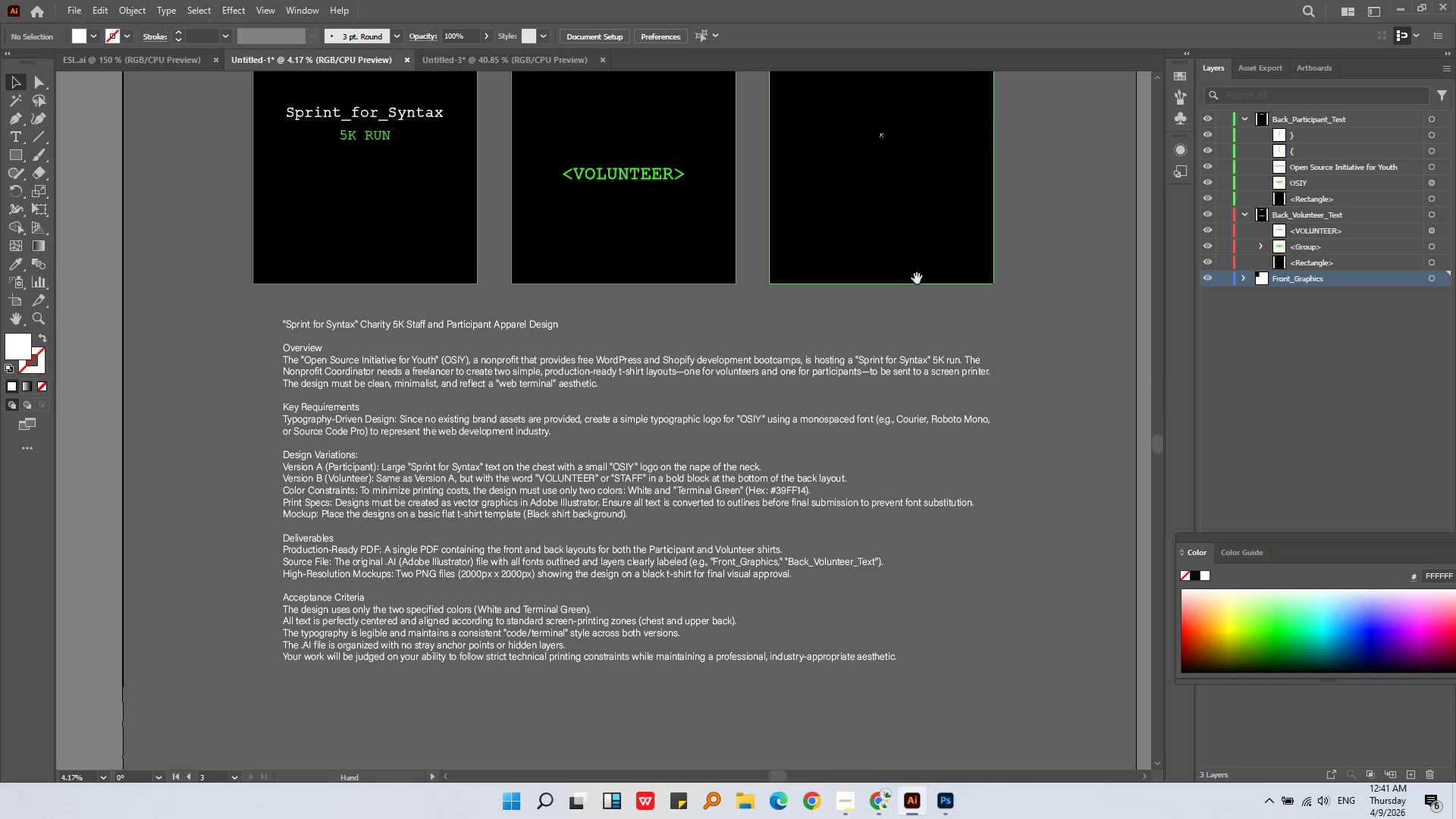 
left_click([859, 422])
 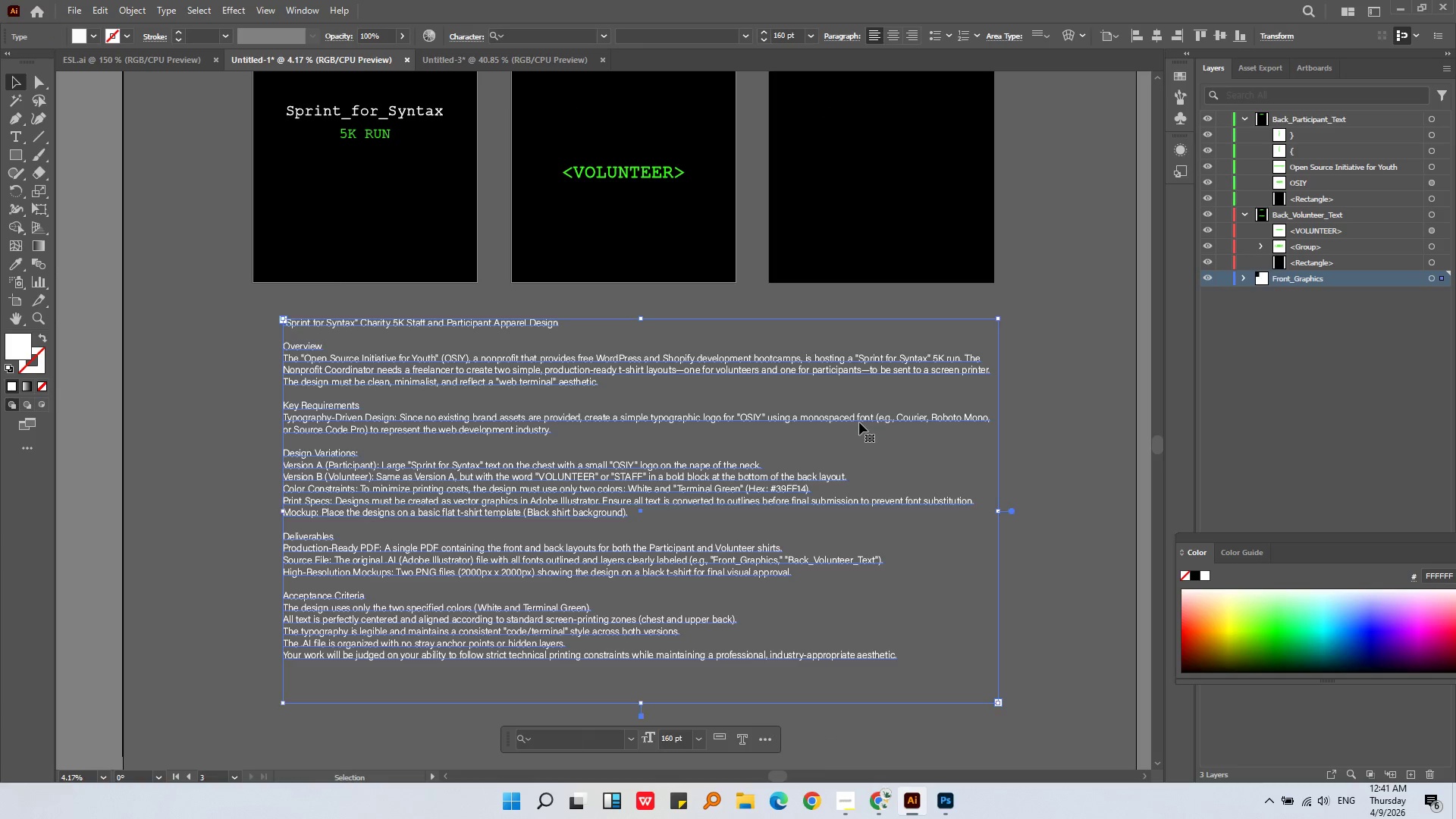 
key(Alt+AltLeft)
 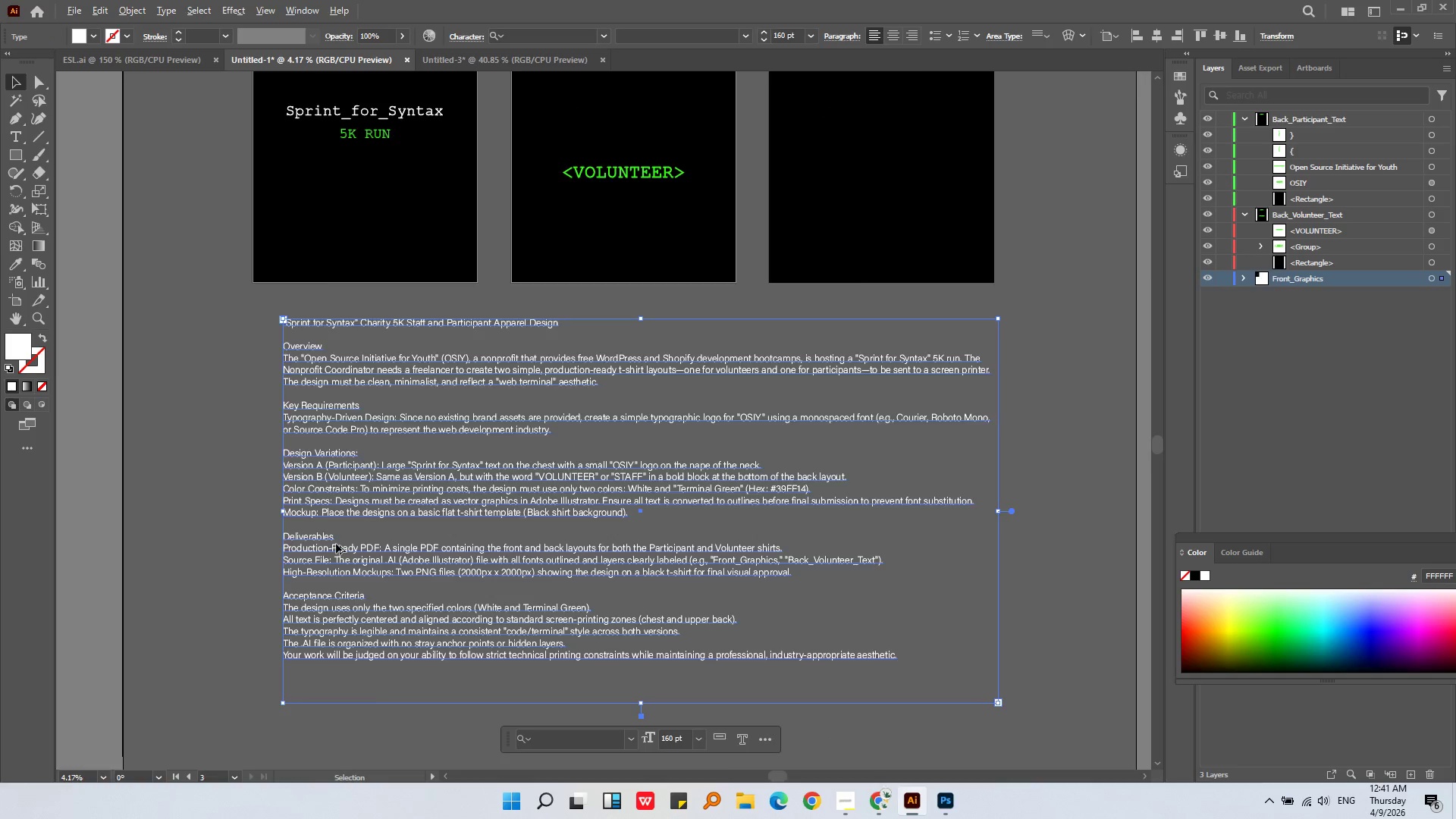 
scroll: coordinate [336, 544], scroll_direction: up, amount: 1.0
 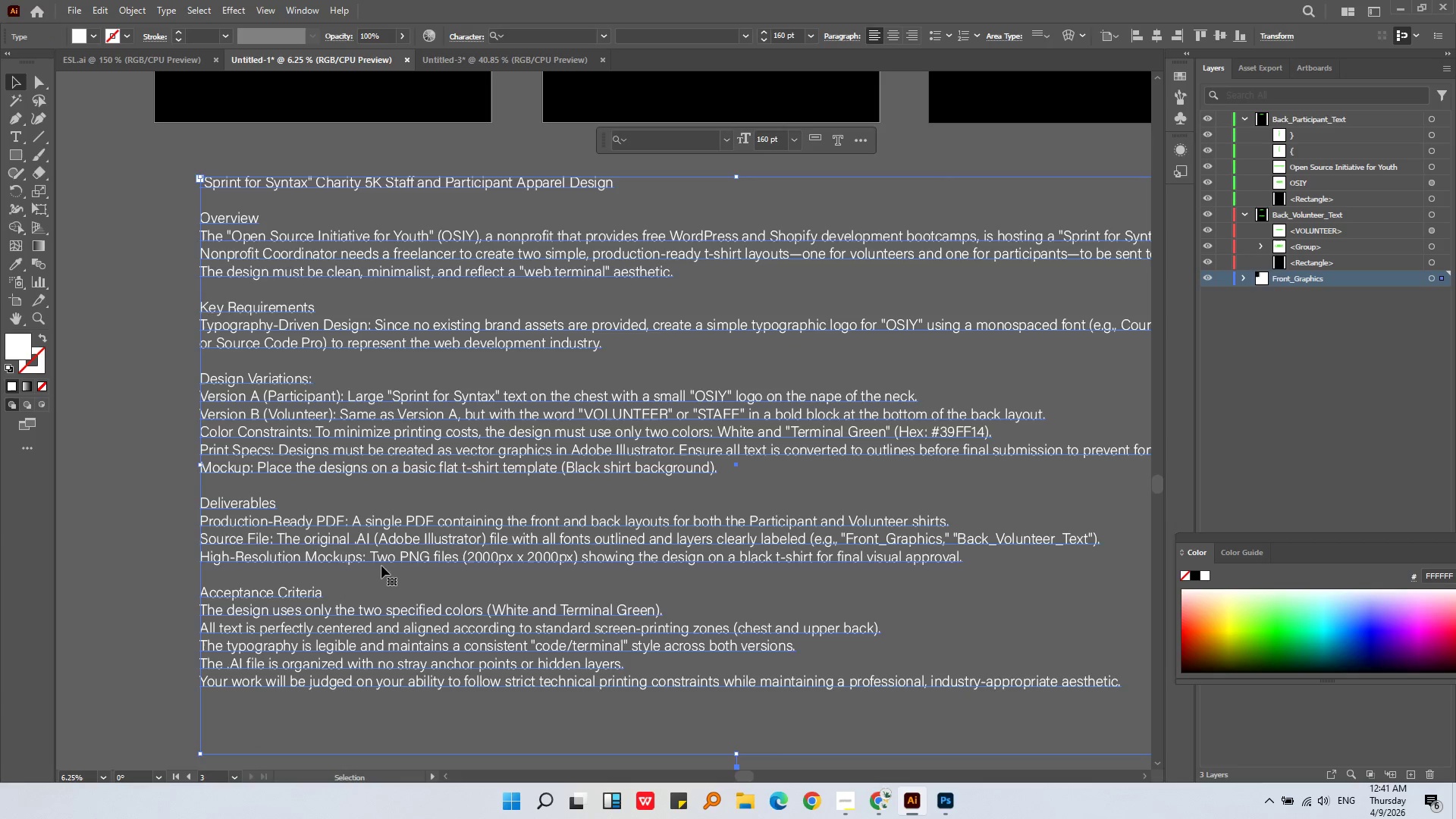 
middle_click([730, 576])
 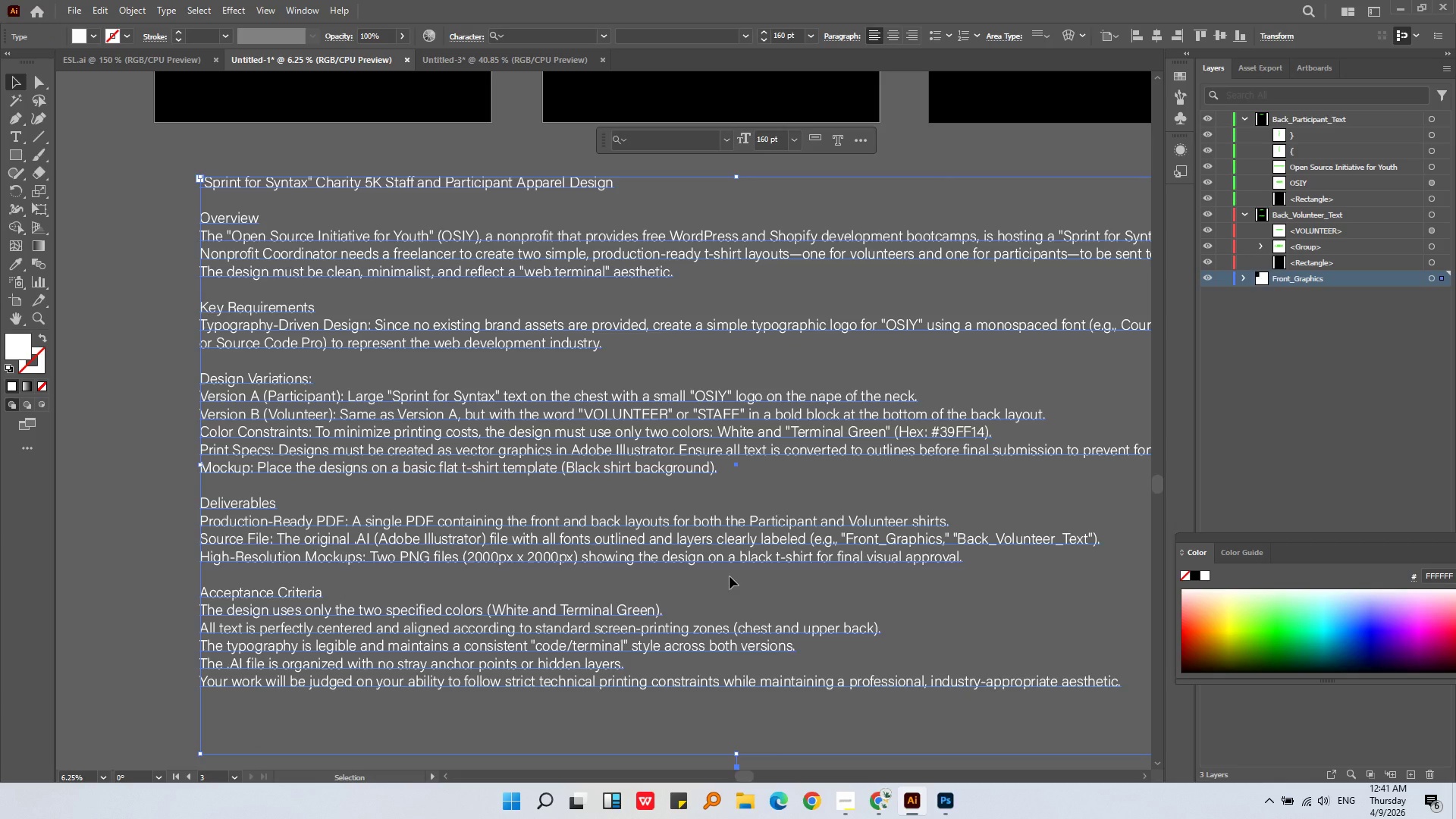 
wait(12.73)
 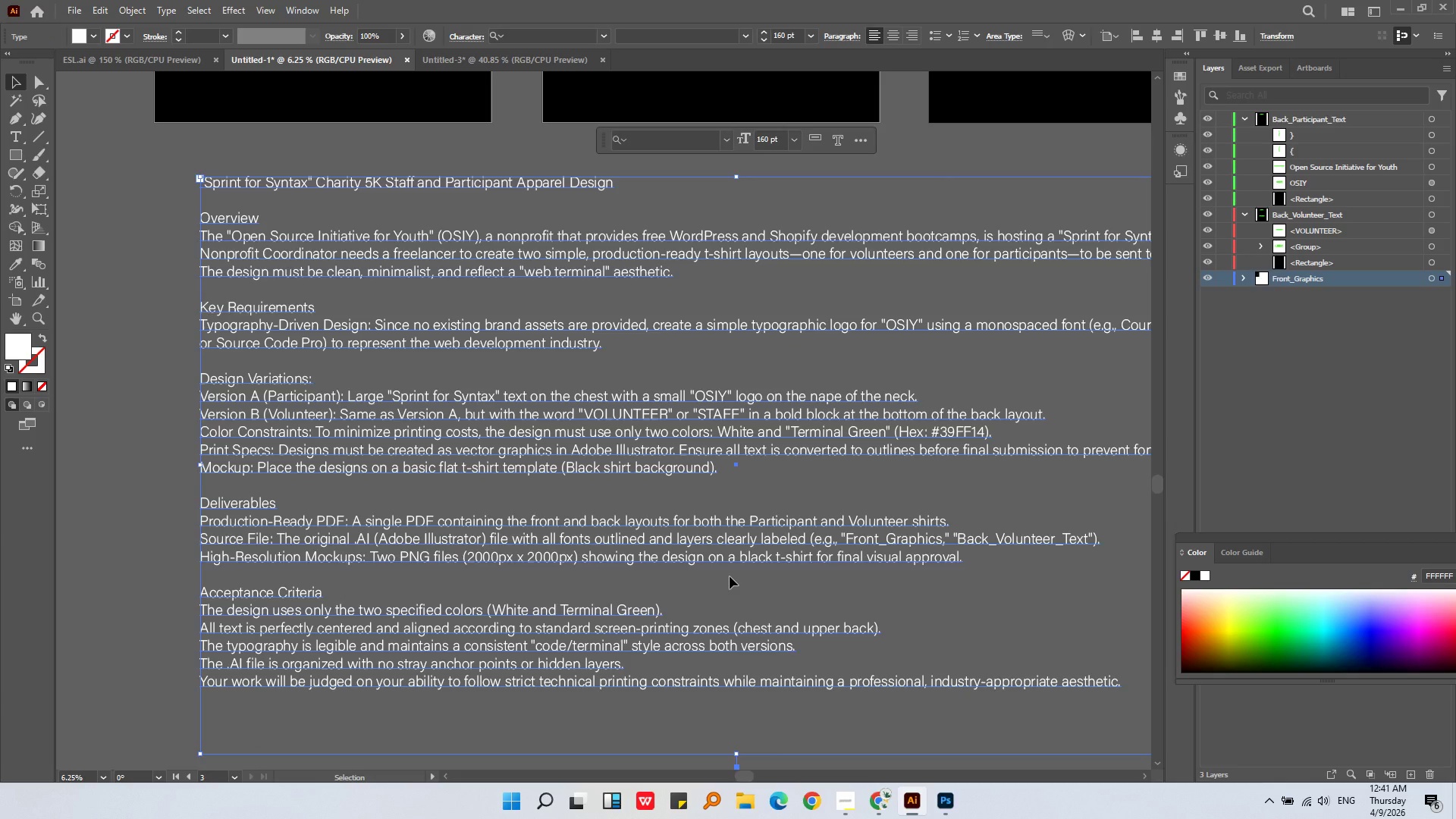 
hold_key(key=AltLeft, duration=0.42)
scroll: coordinate [730, 576], scroll_direction: down, amount: 1.0
 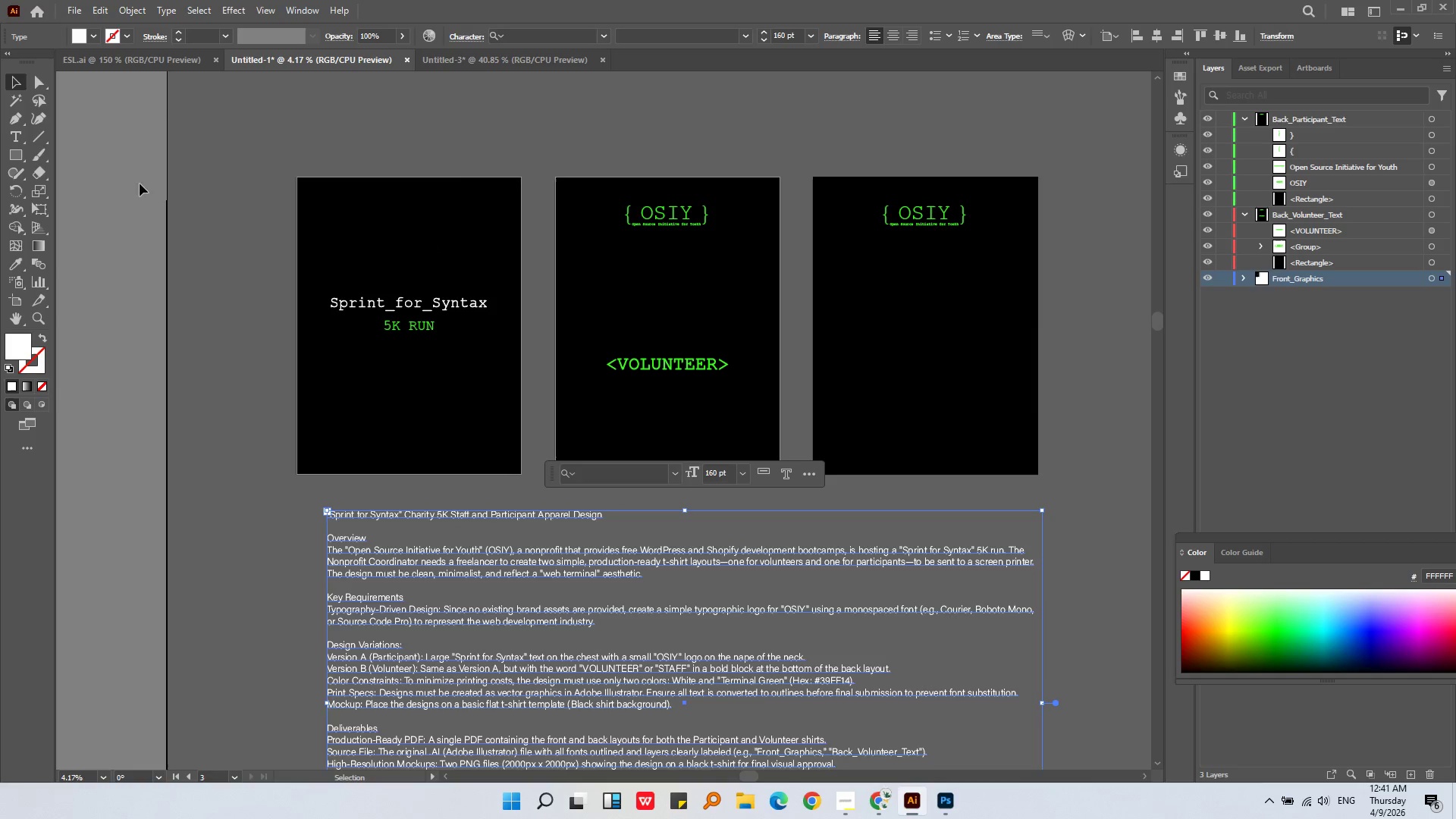 
left_click([349, 108])
 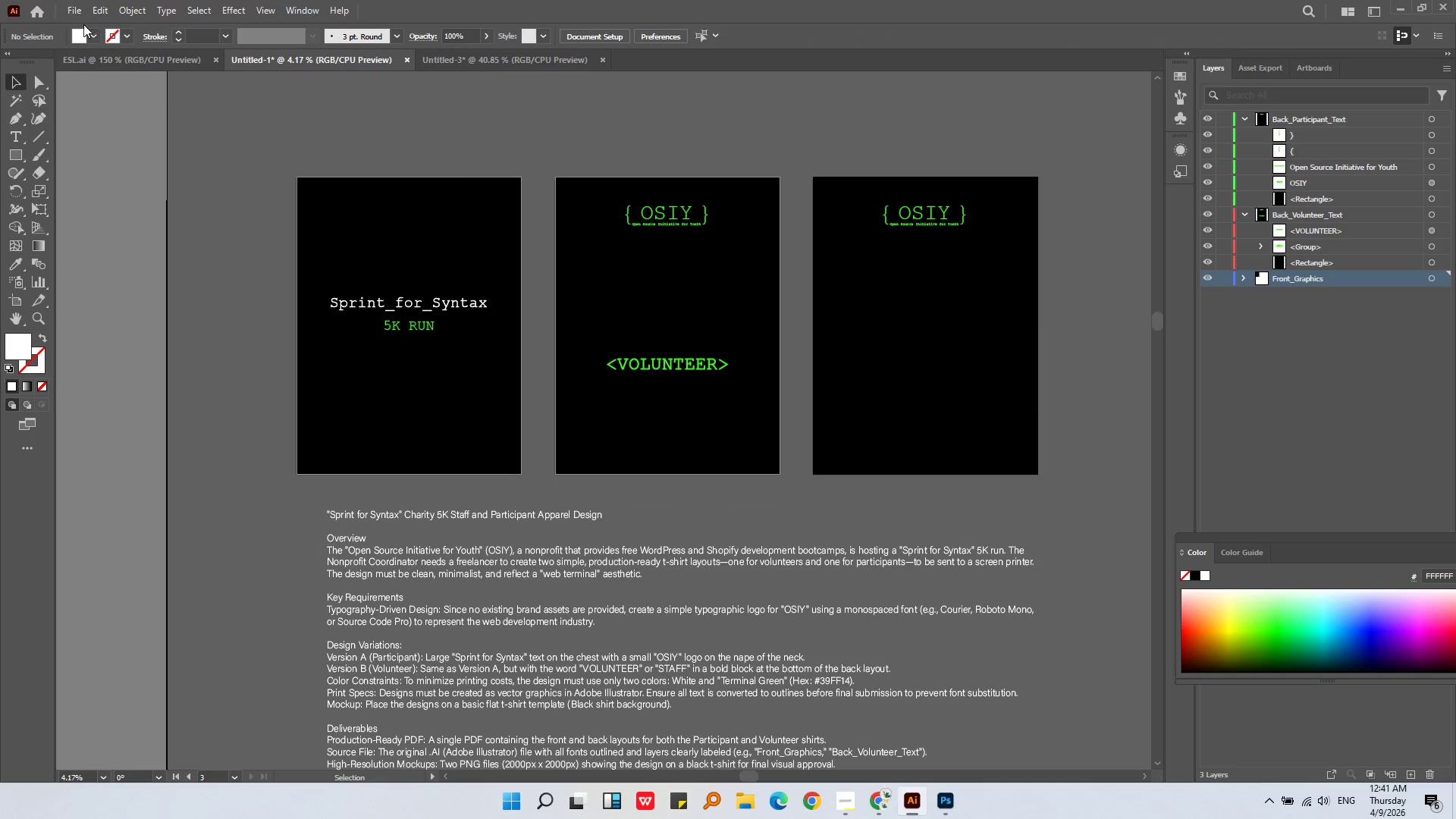 
left_click([79, 10])
 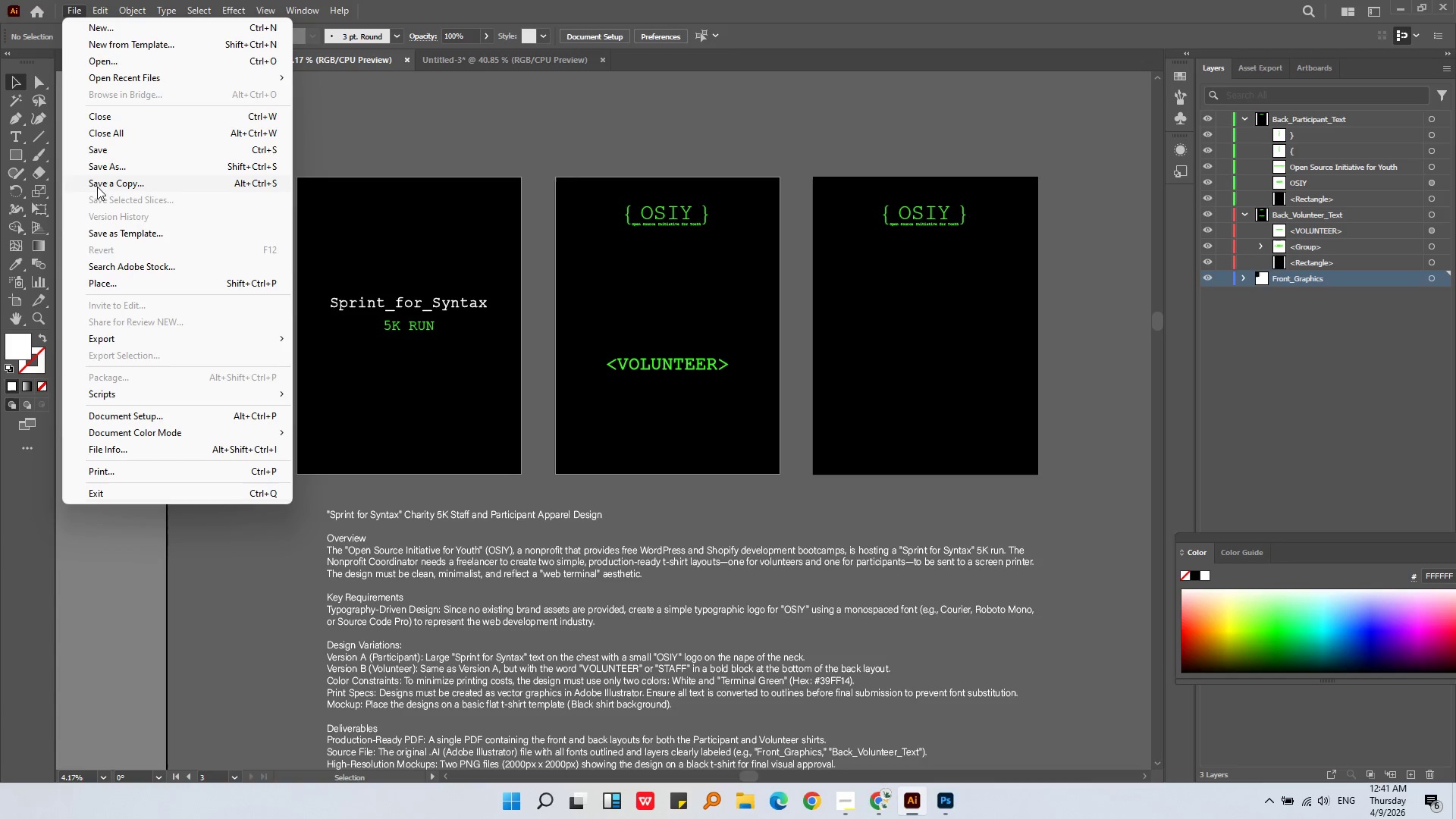 
left_click([106, 167])
 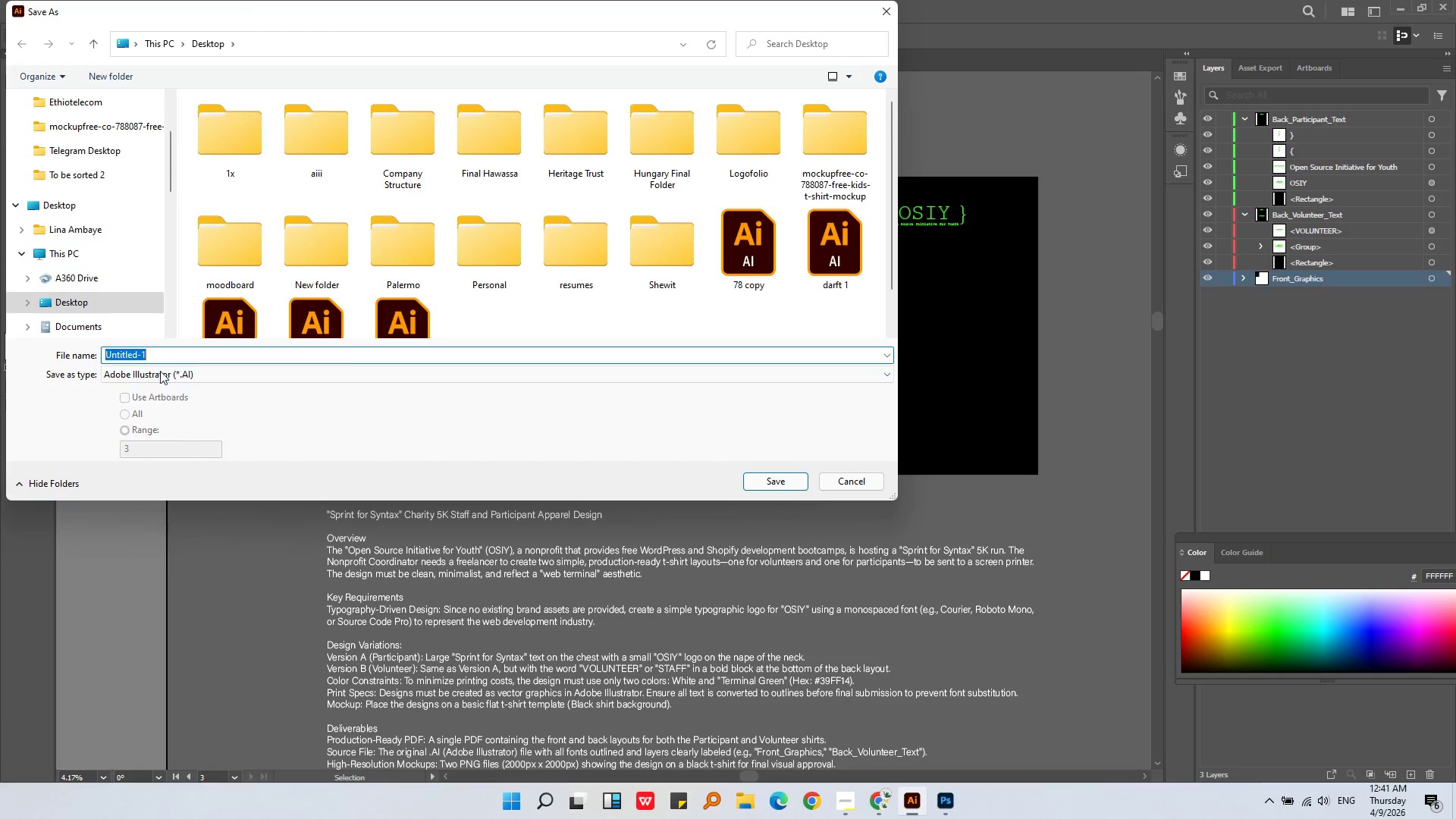 
left_click([158, 368])
 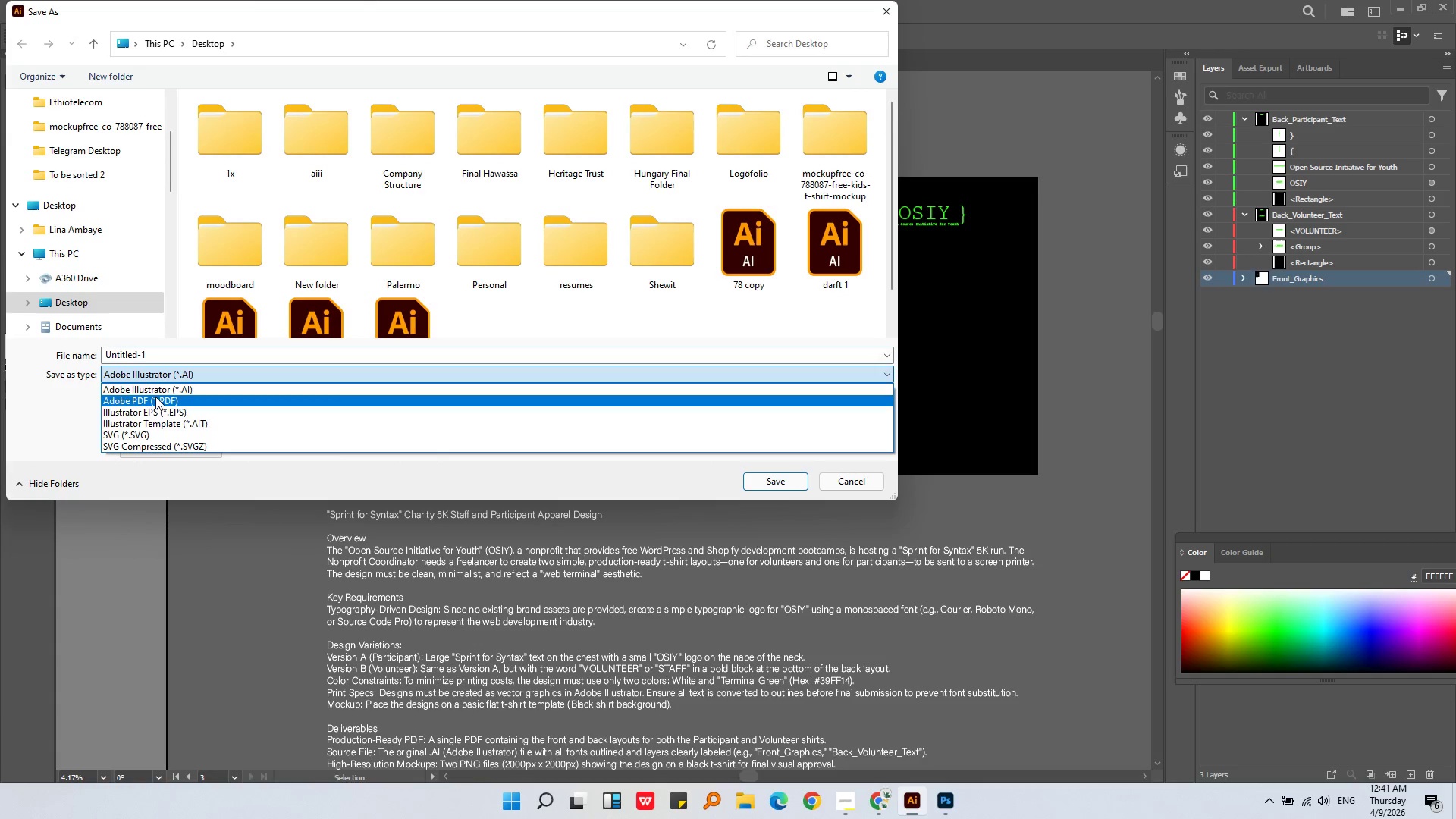 
left_click([155, 397])
 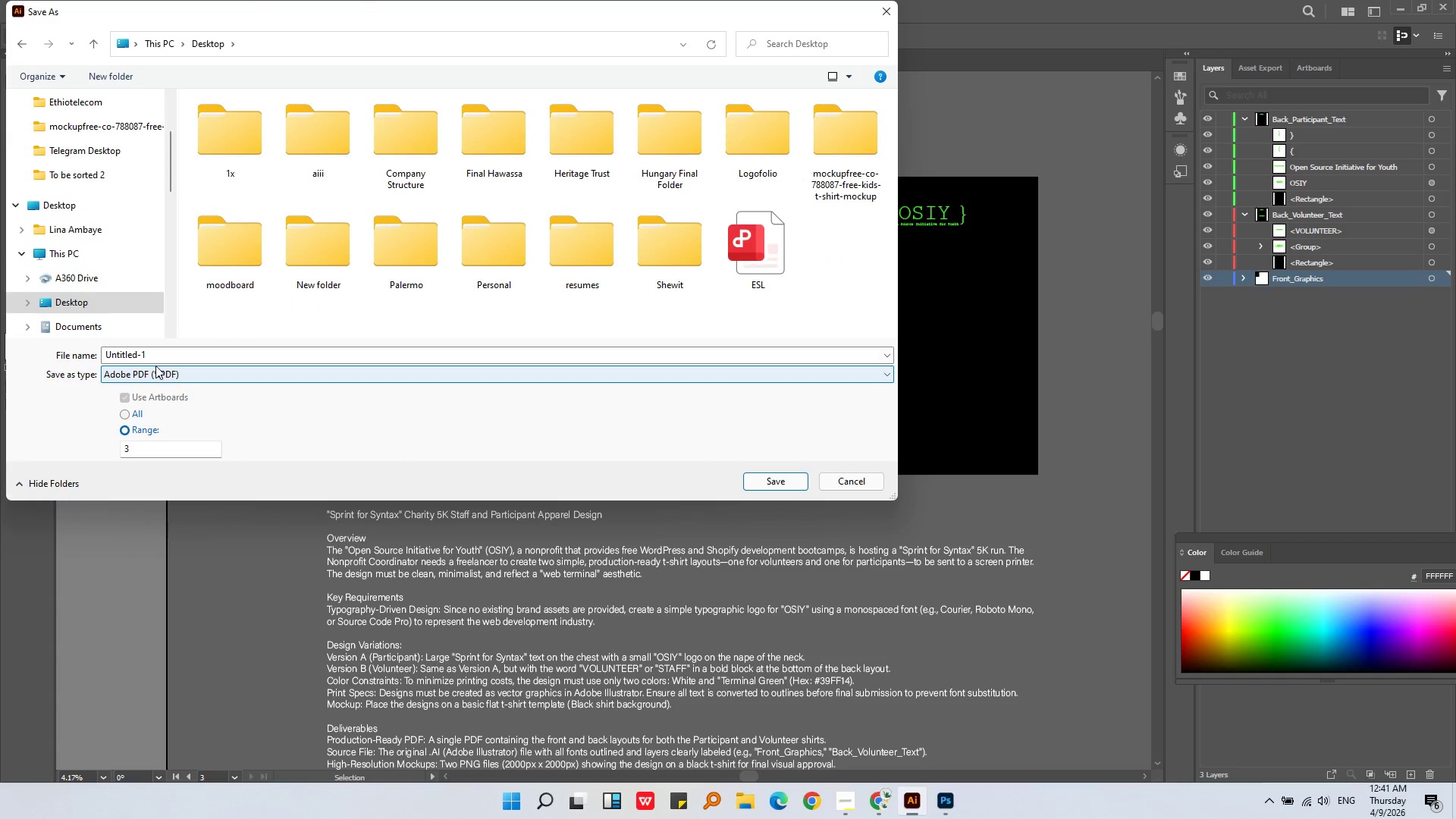 
left_click([158, 356])
 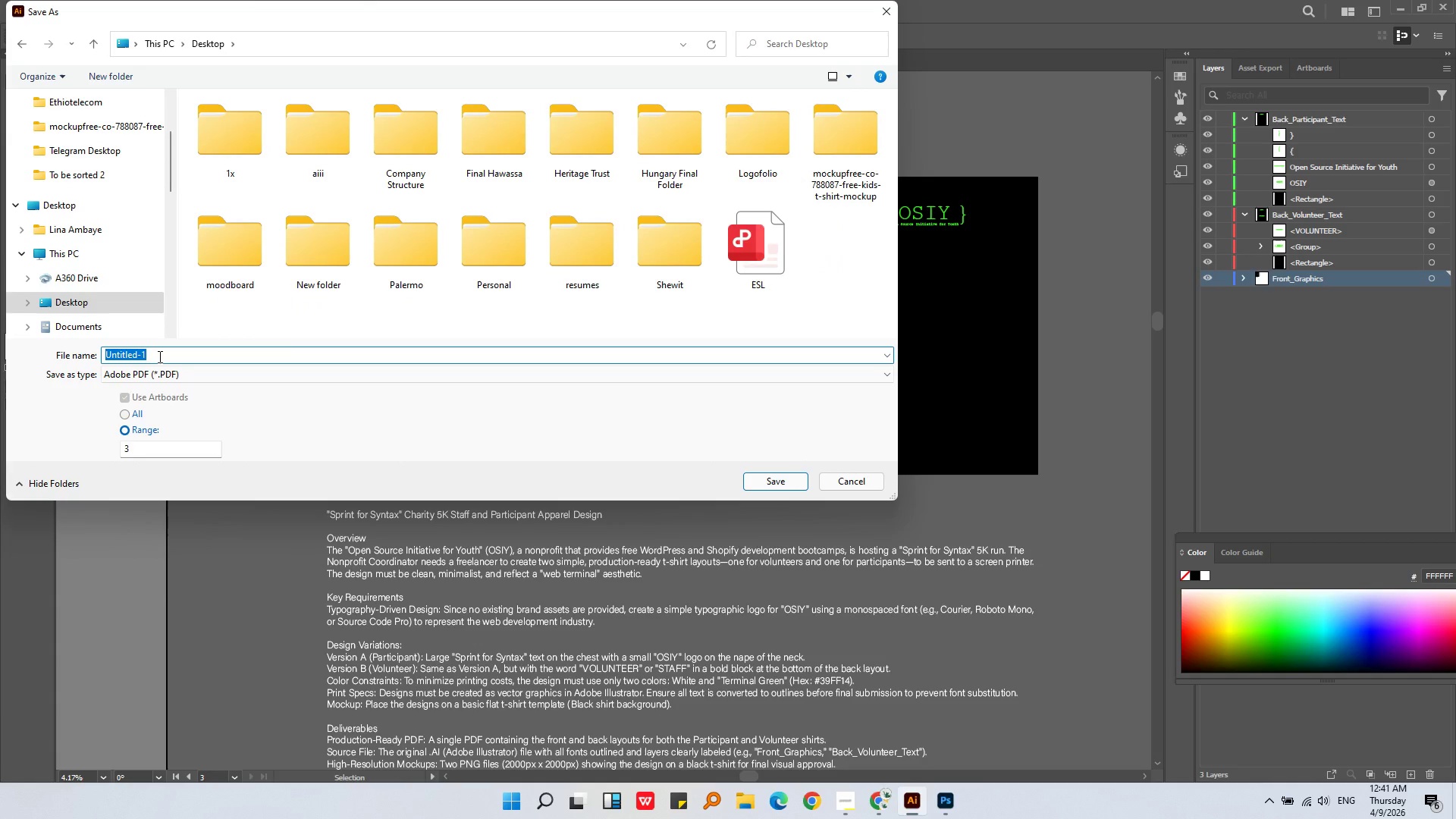 
type(Shirt Design)
 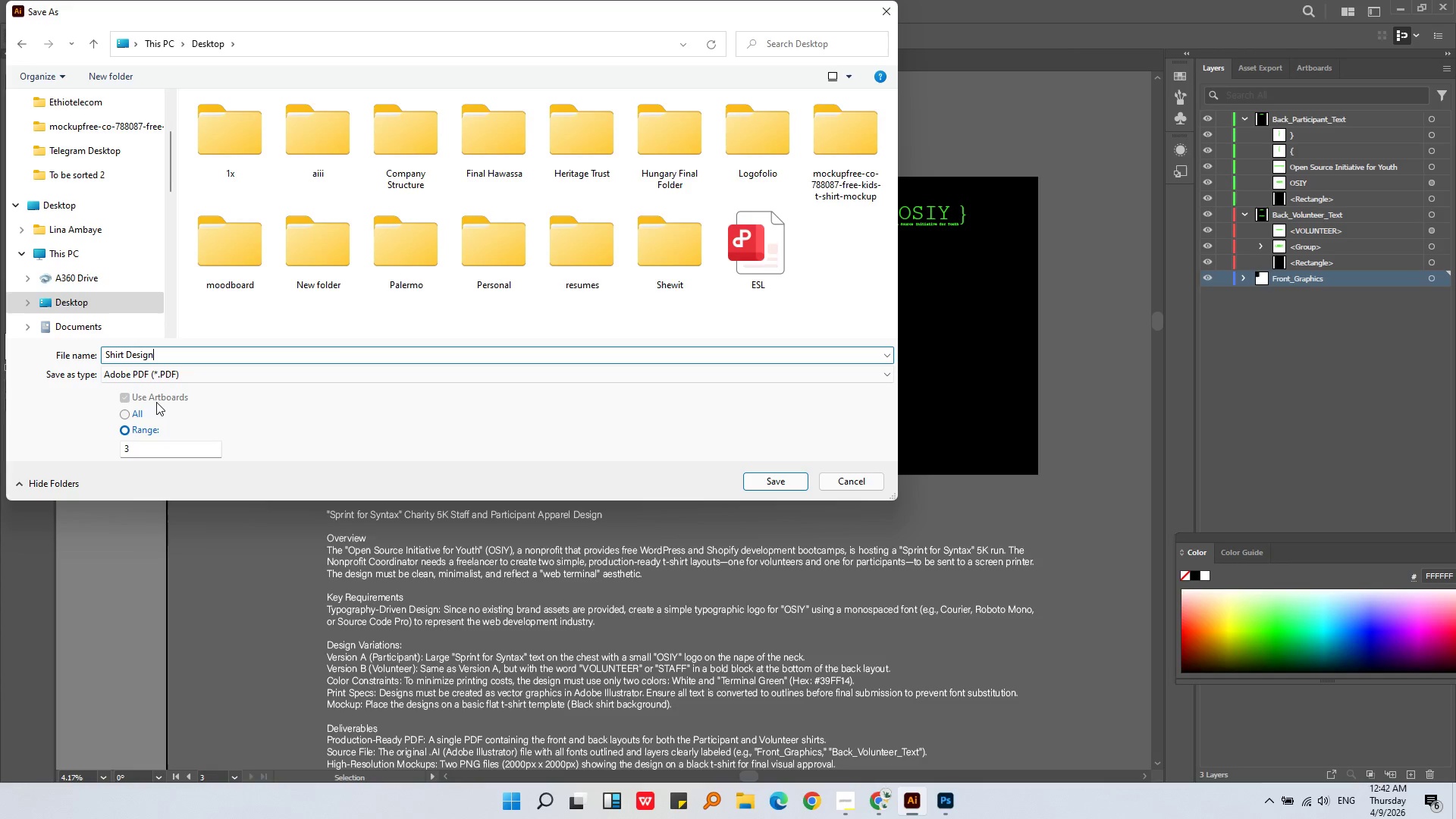 
left_click([136, 416])
 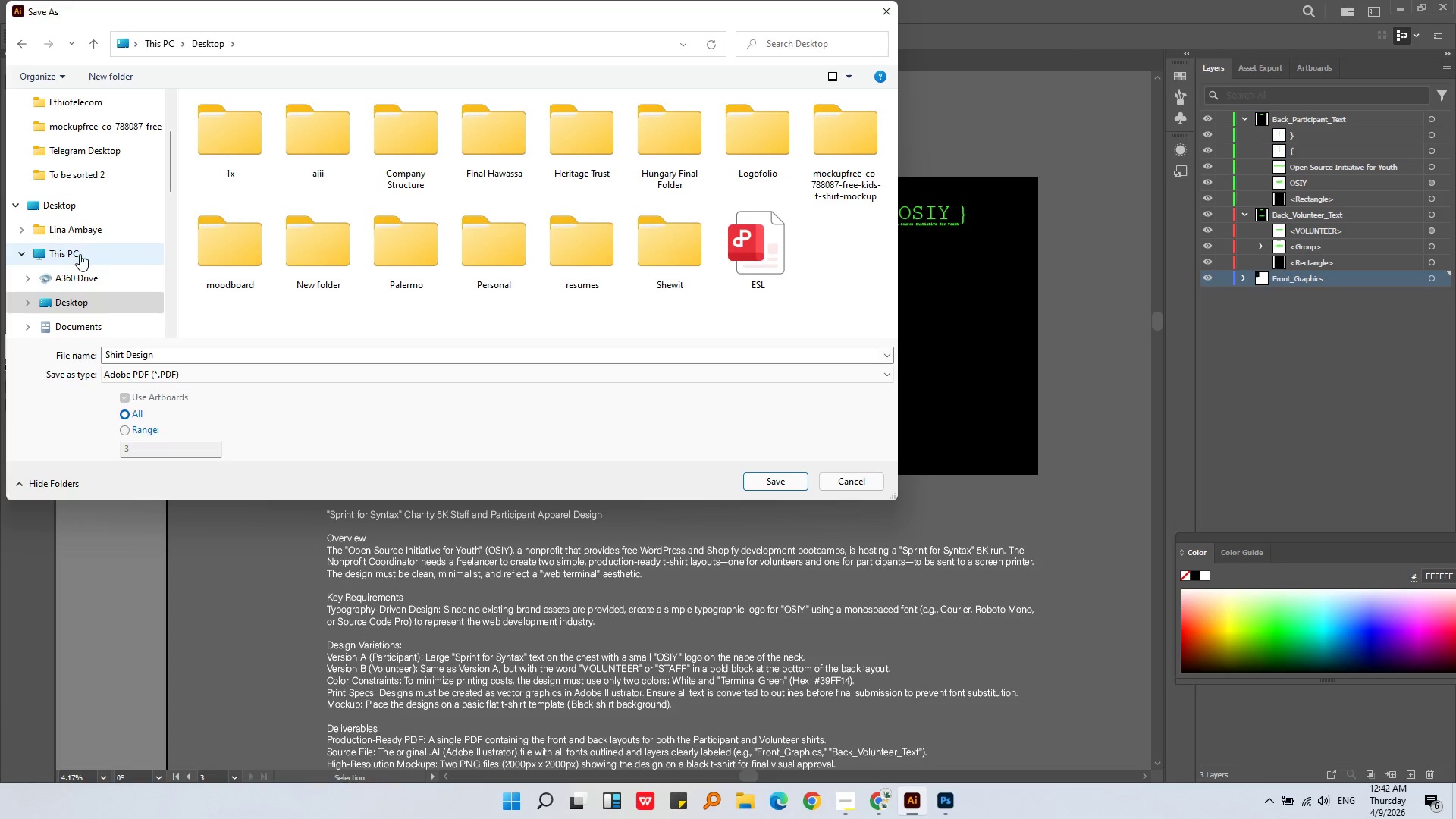 
left_click([80, 296])
 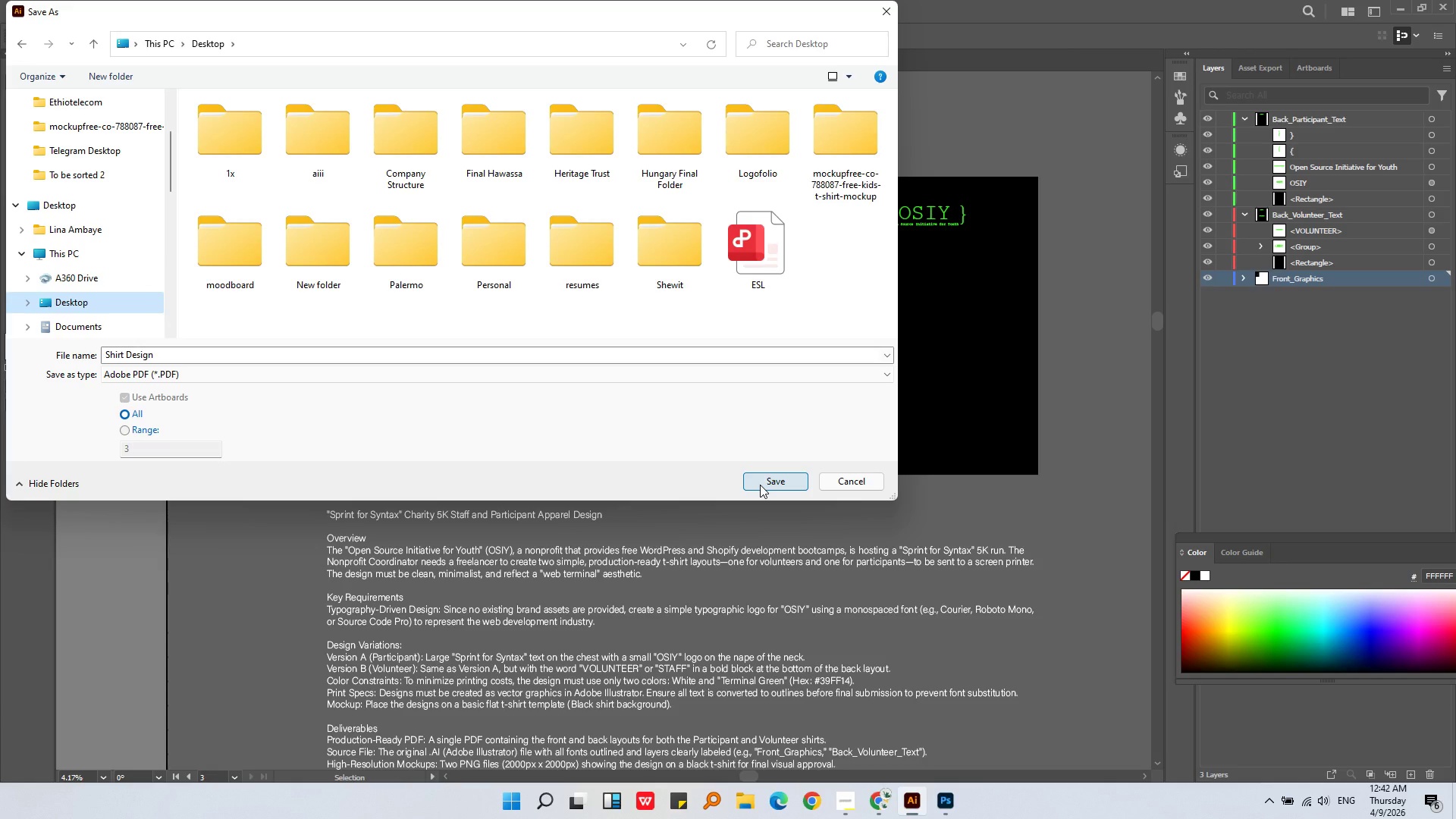 
wait(5.31)
 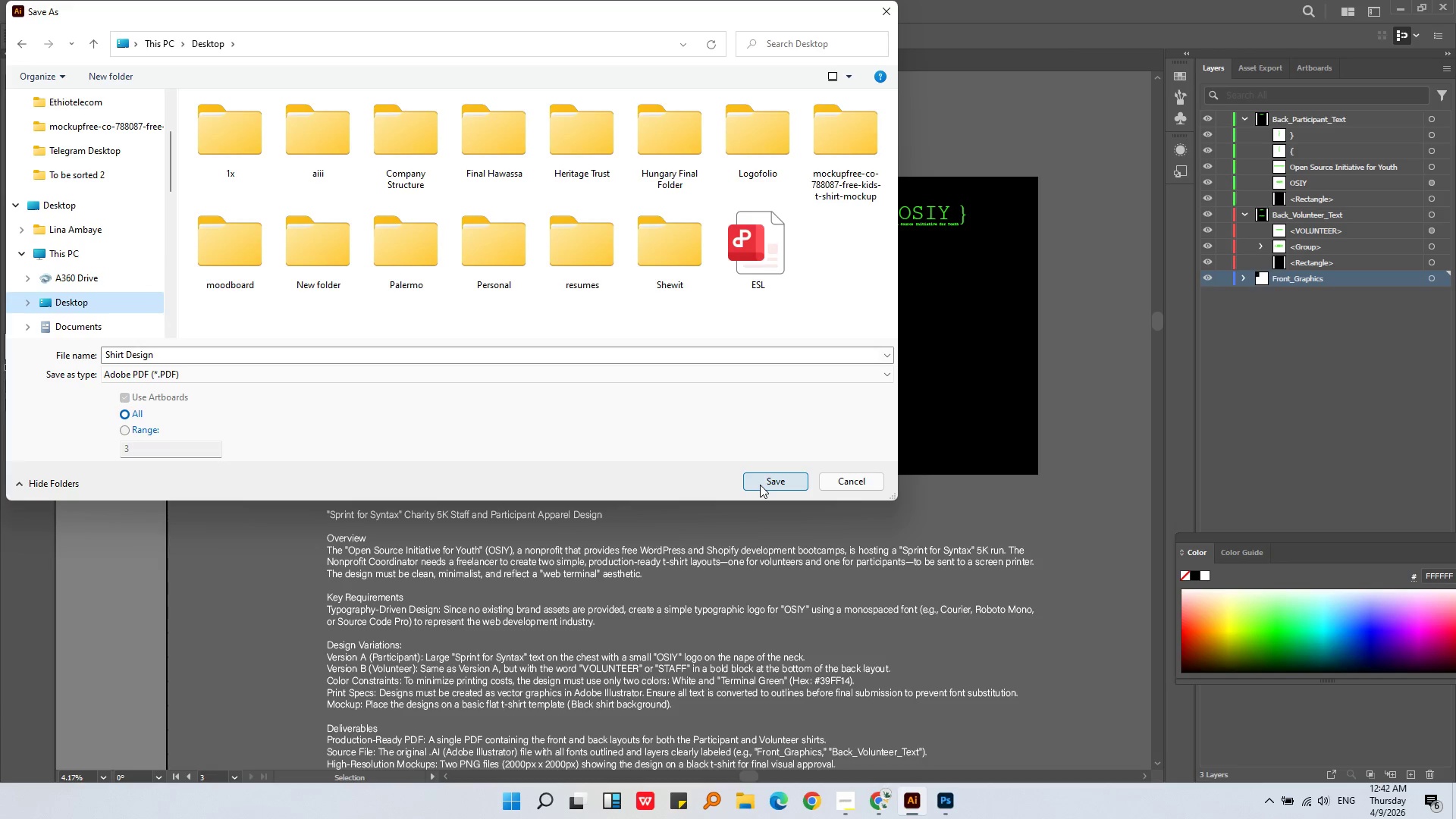 
left_click([760, 485])
 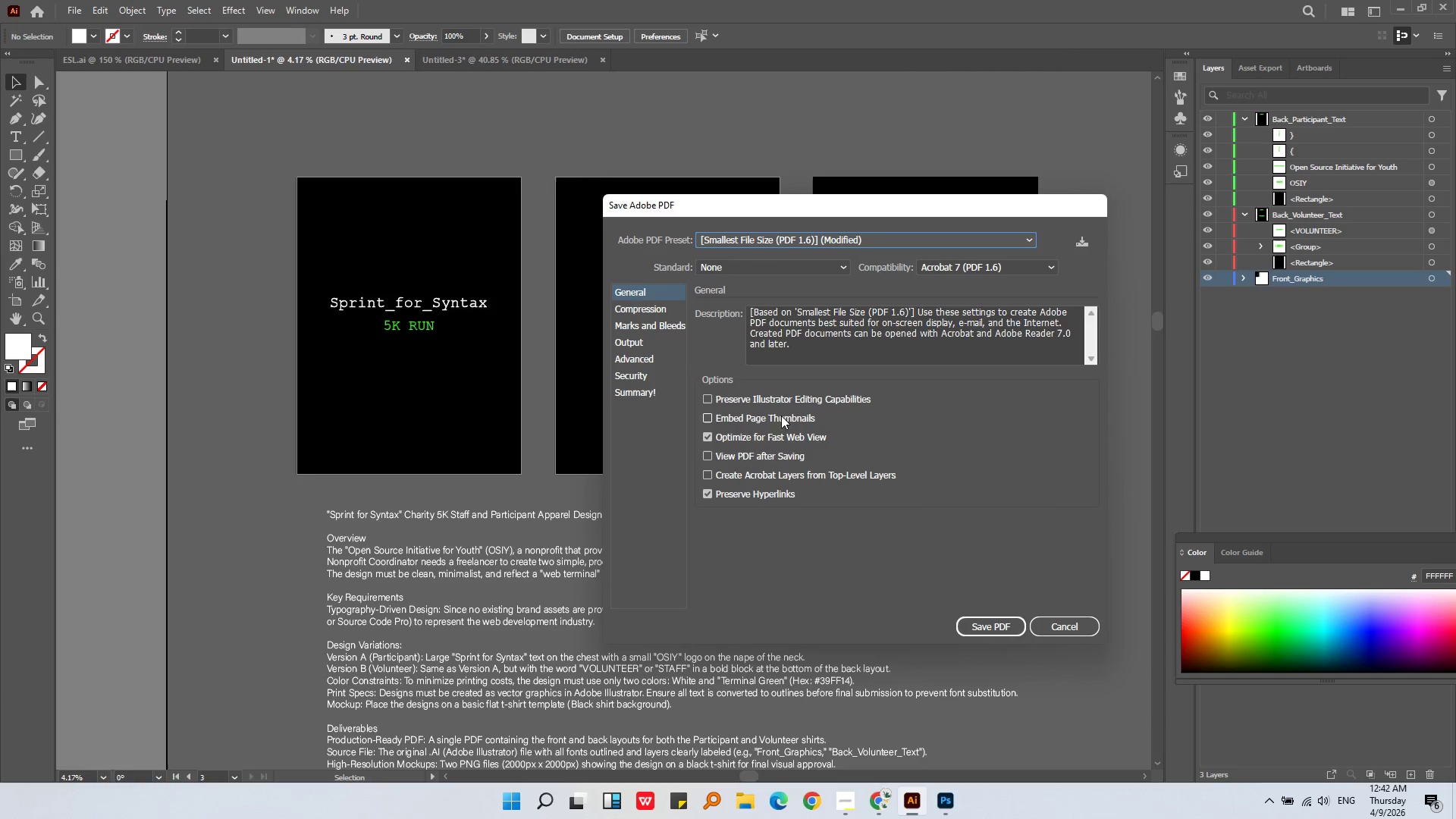 
left_click([784, 235])
 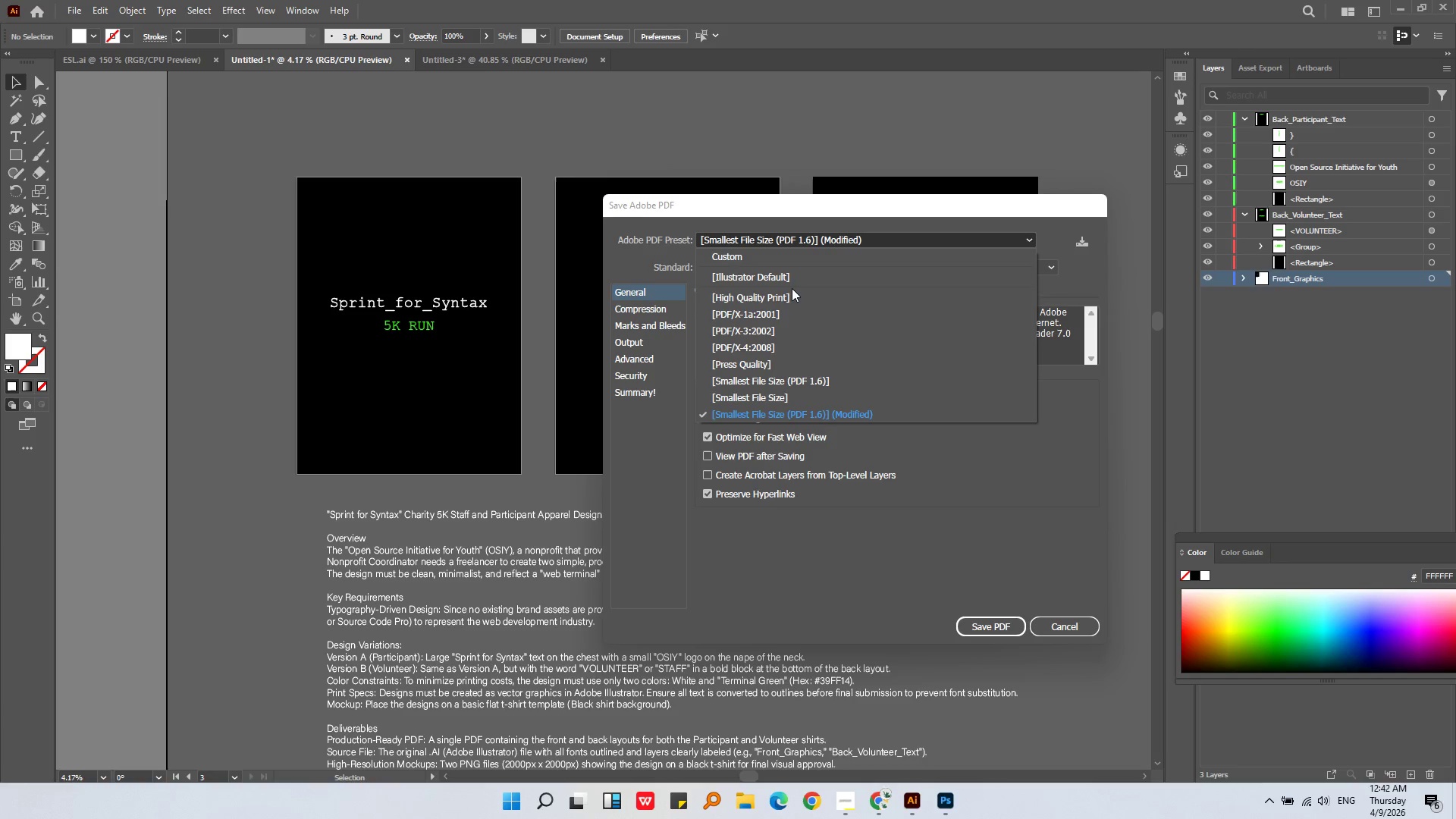 
left_click([792, 289])
 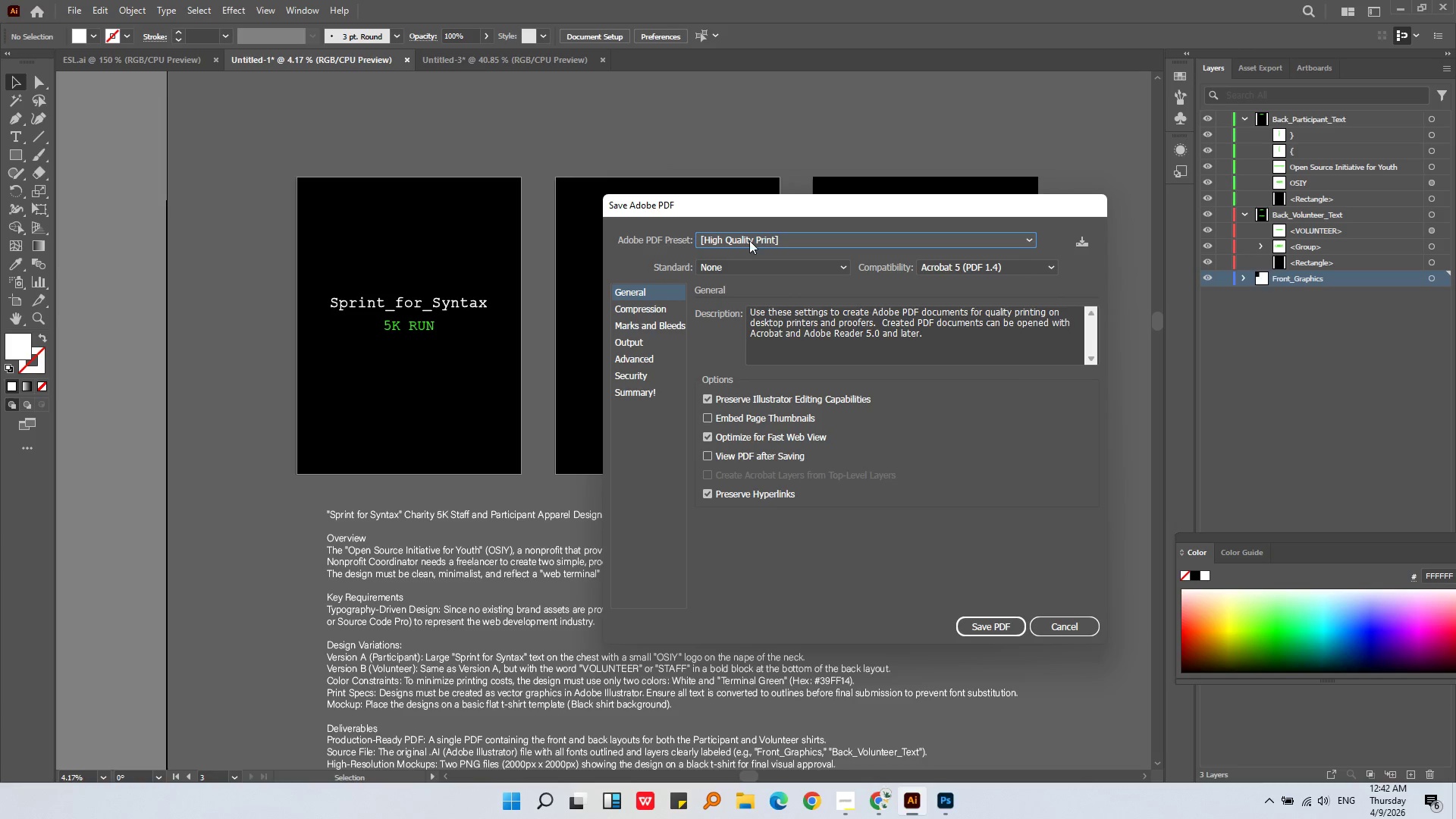 
scroll: coordinate [298, 594], scroll_direction: down, amount: 4.0
 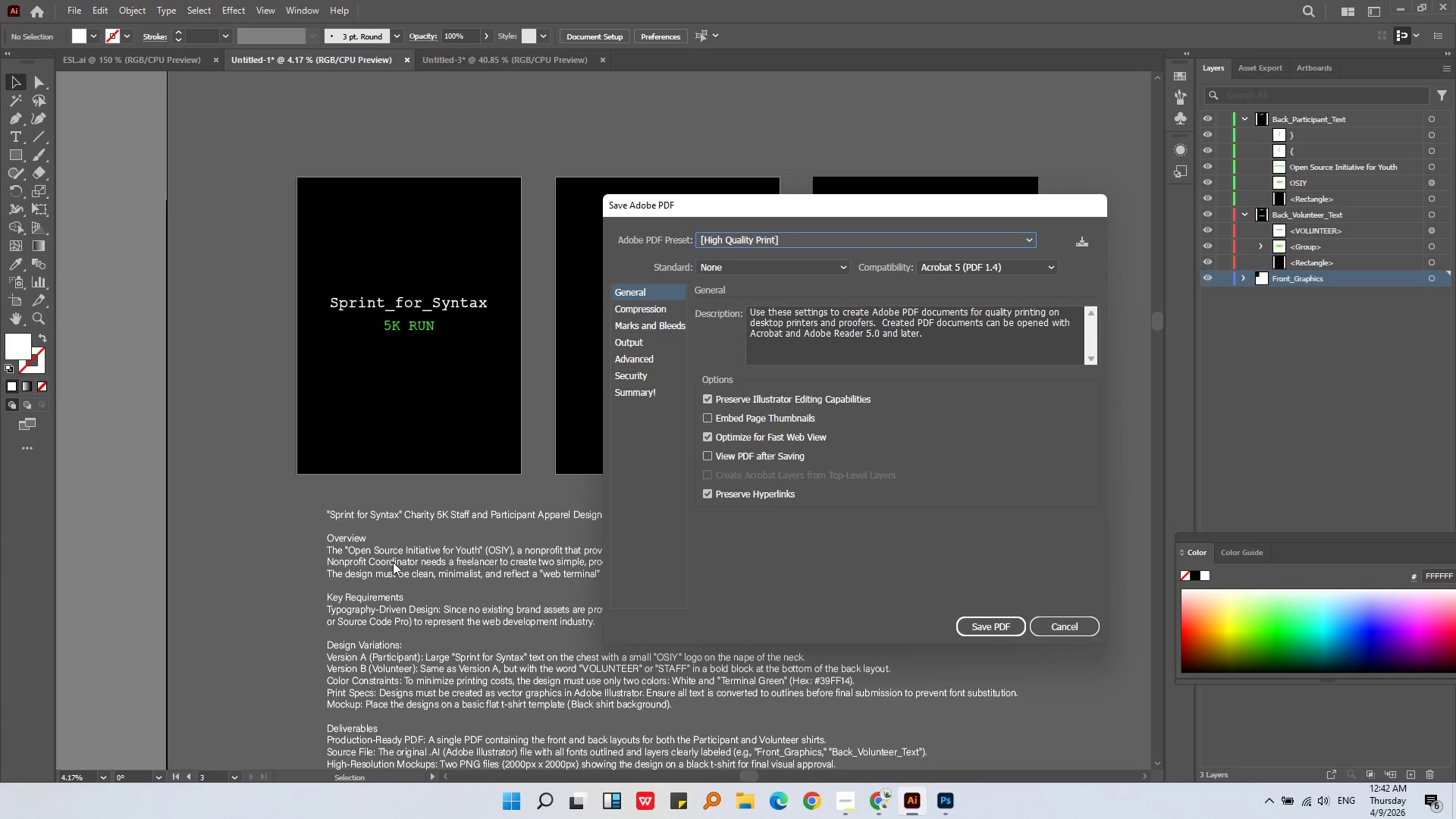 
left_click([1063, 632])
 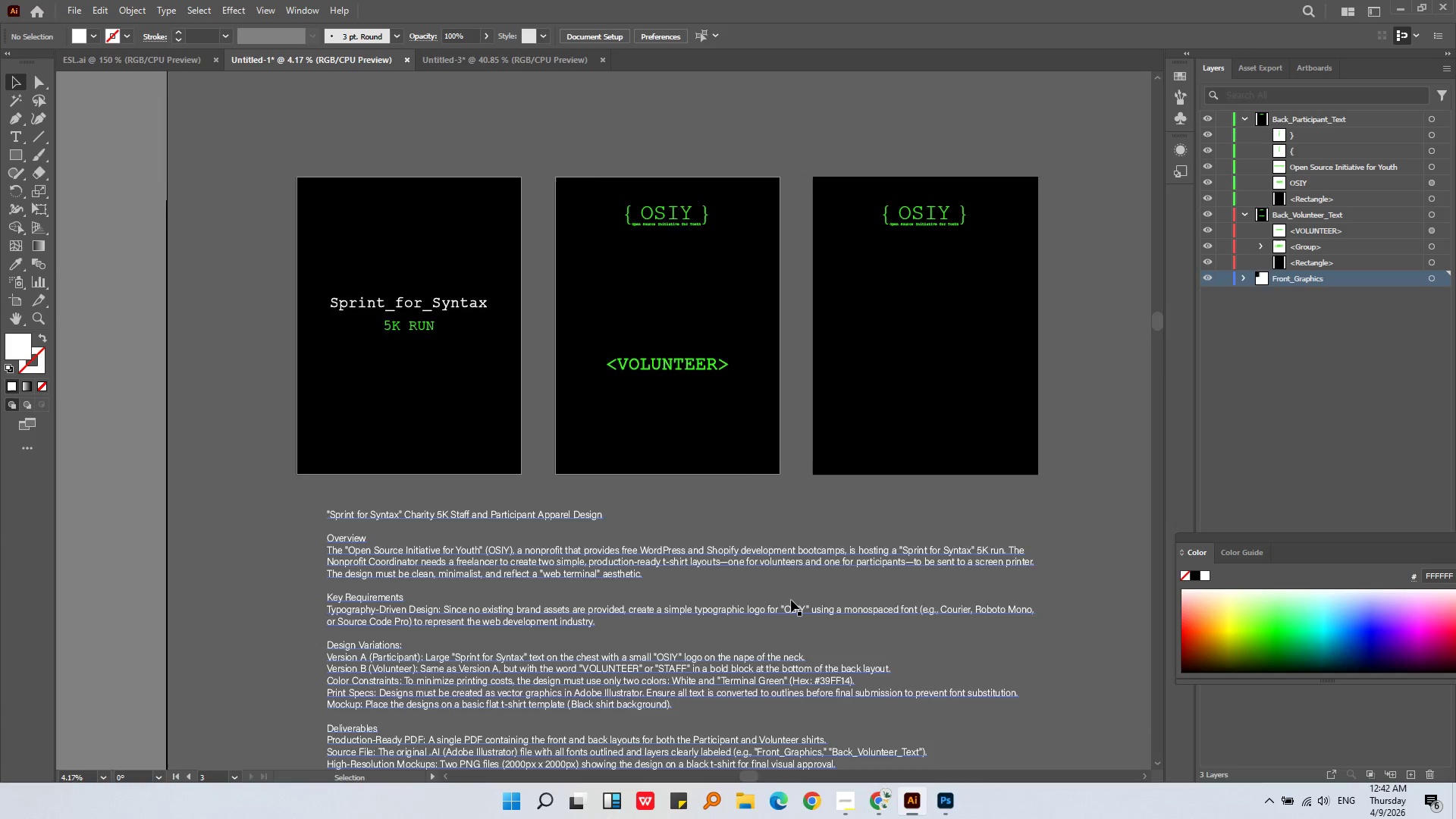 
scroll: coordinate [791, 600], scroll_direction: down, amount: 6.0
 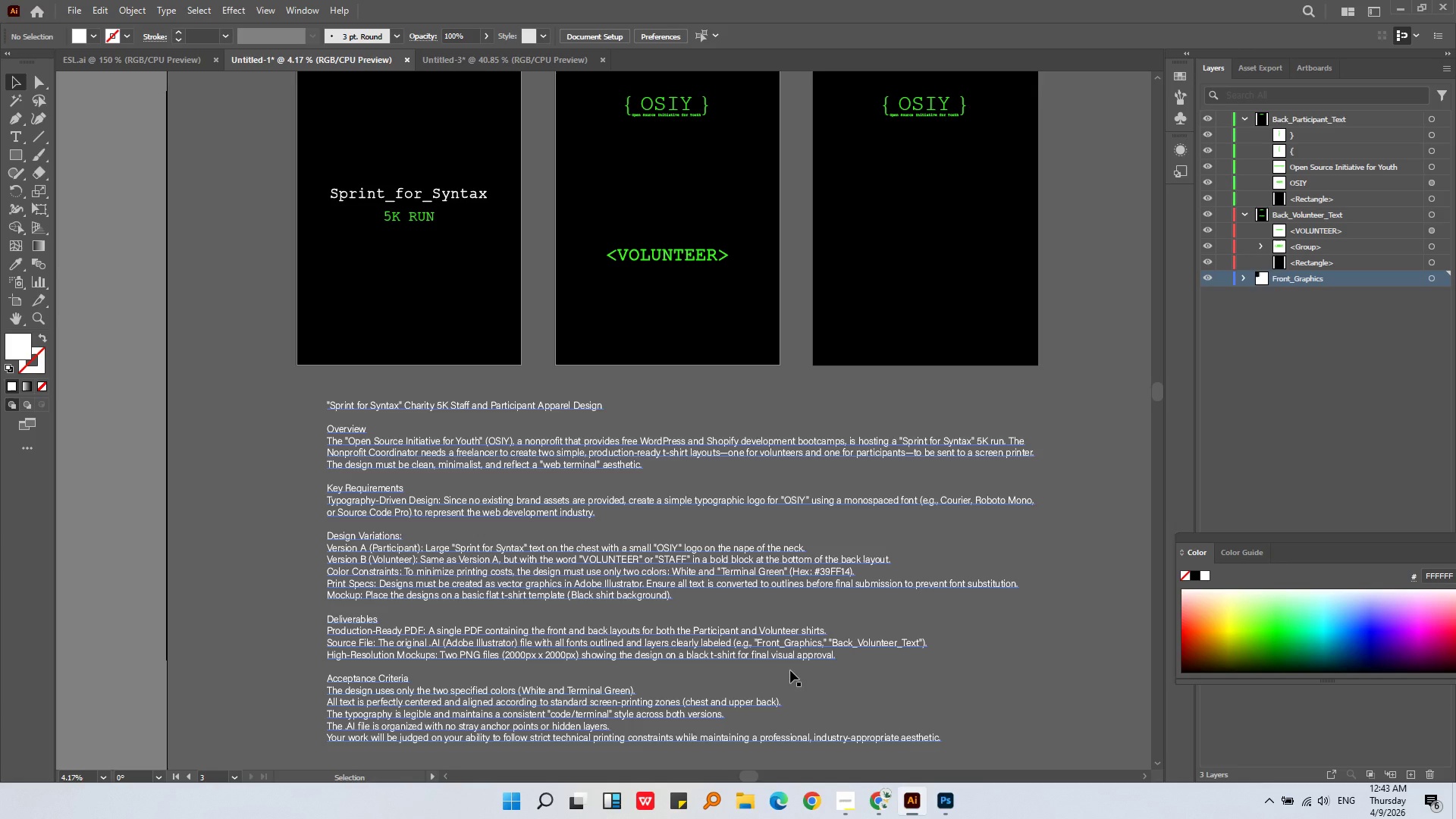 
wait(71.05)
 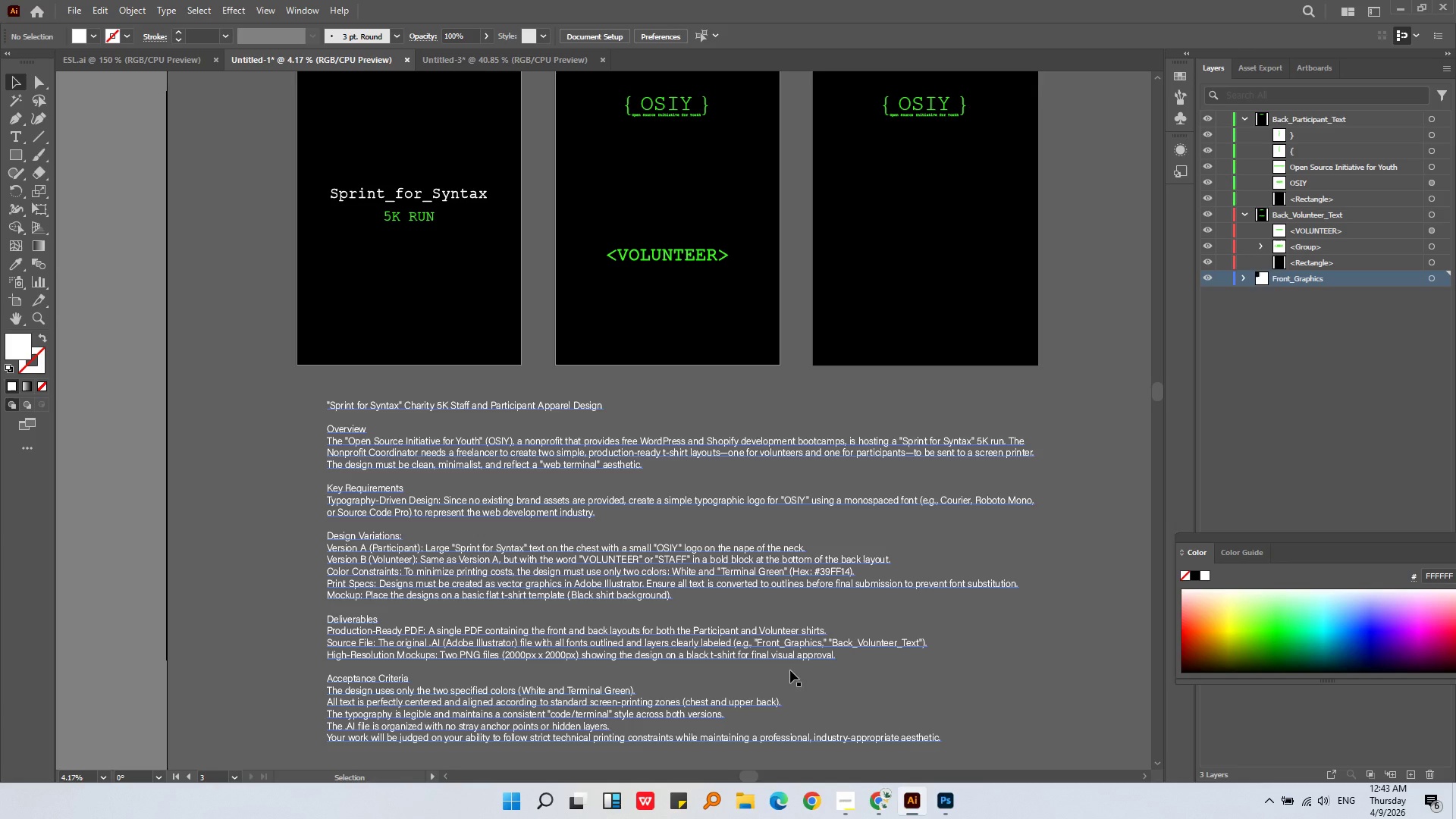 
left_click([811, 536])
 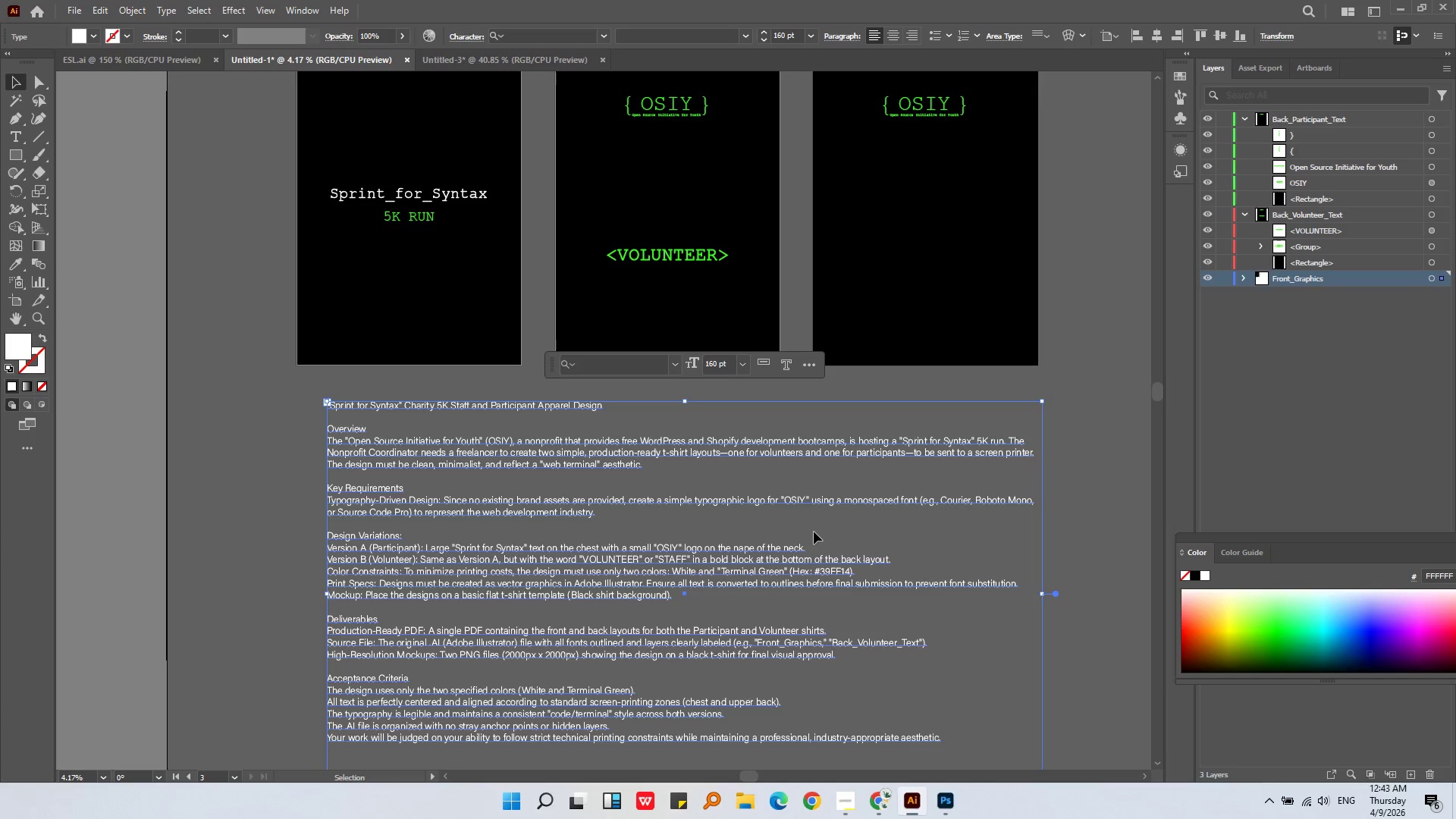 
key(Alt+AltLeft)
 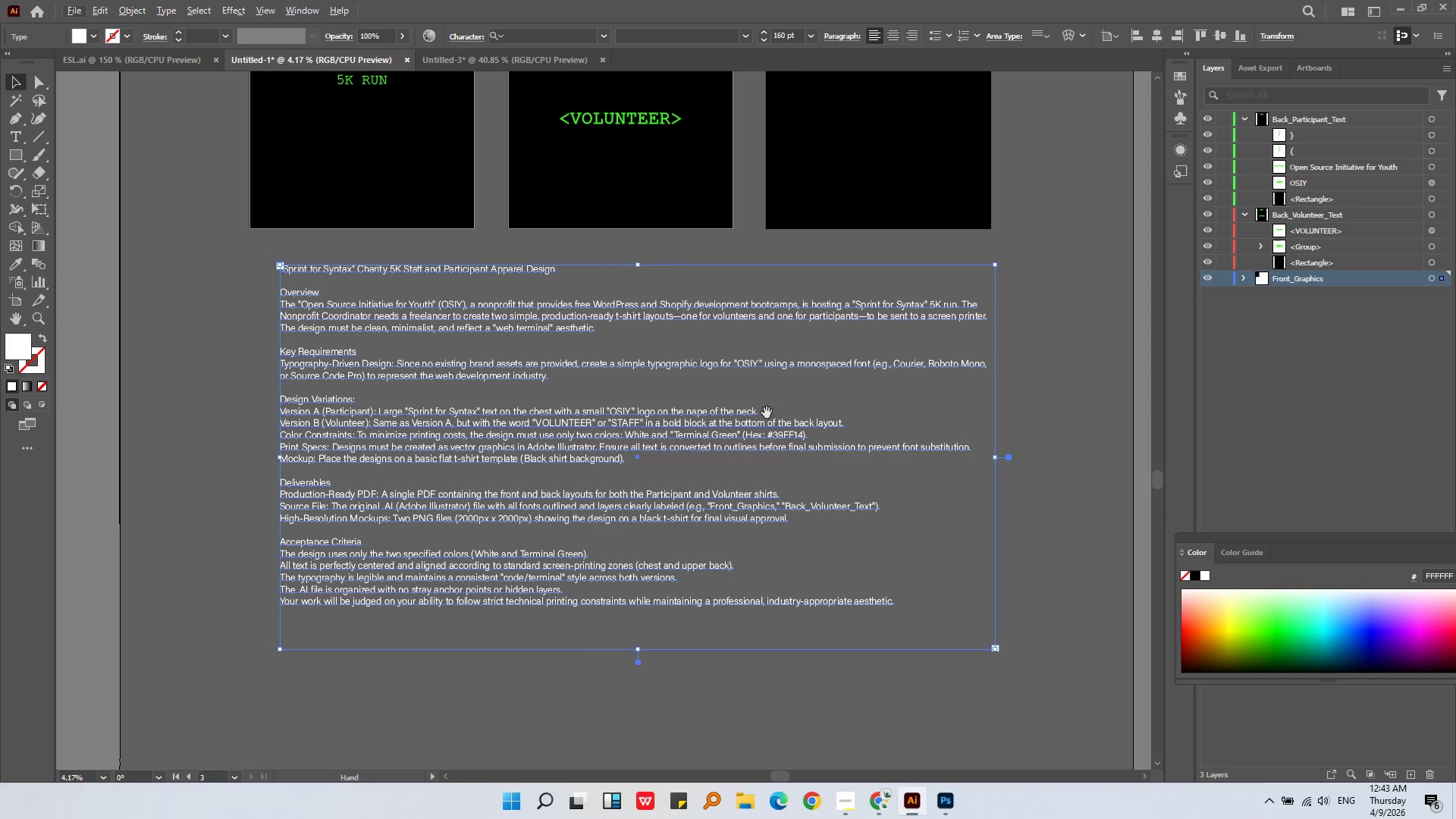 
scroll: coordinate [814, 532], scroll_direction: down, amount: 1.0
 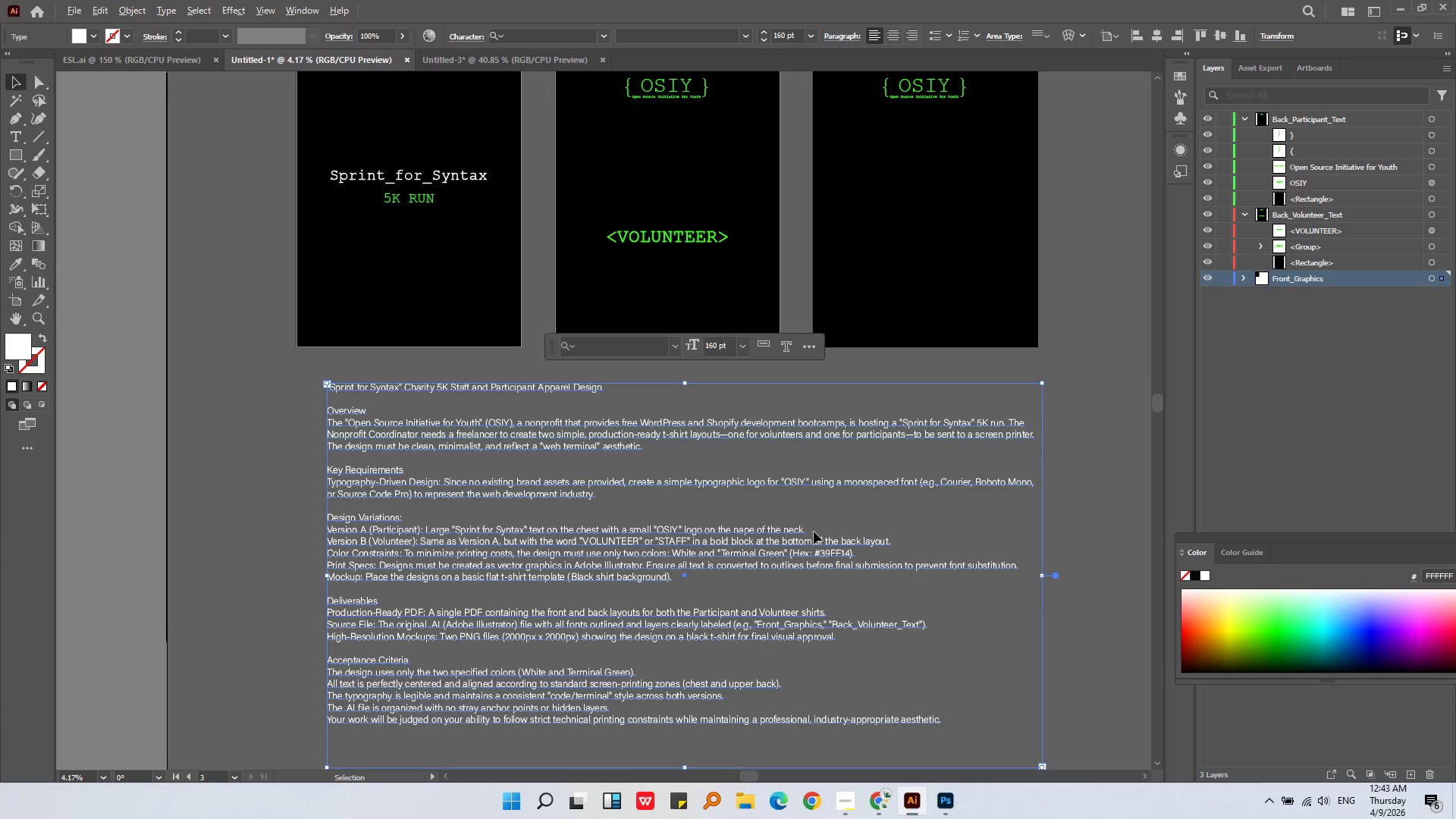 
key(Alt+AltLeft)
 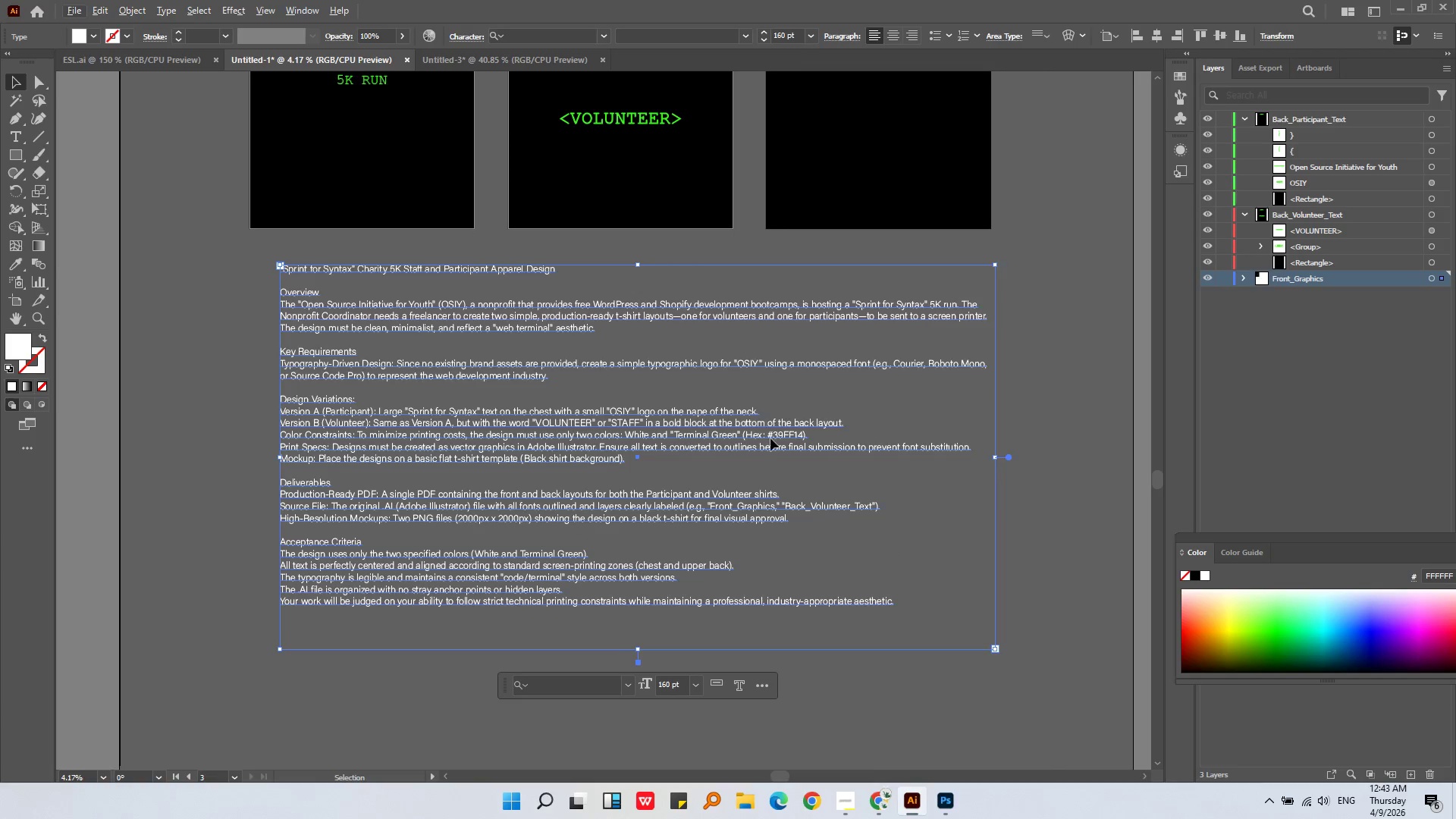 
scroll: coordinate [772, 447], scroll_direction: down, amount: 2.0
 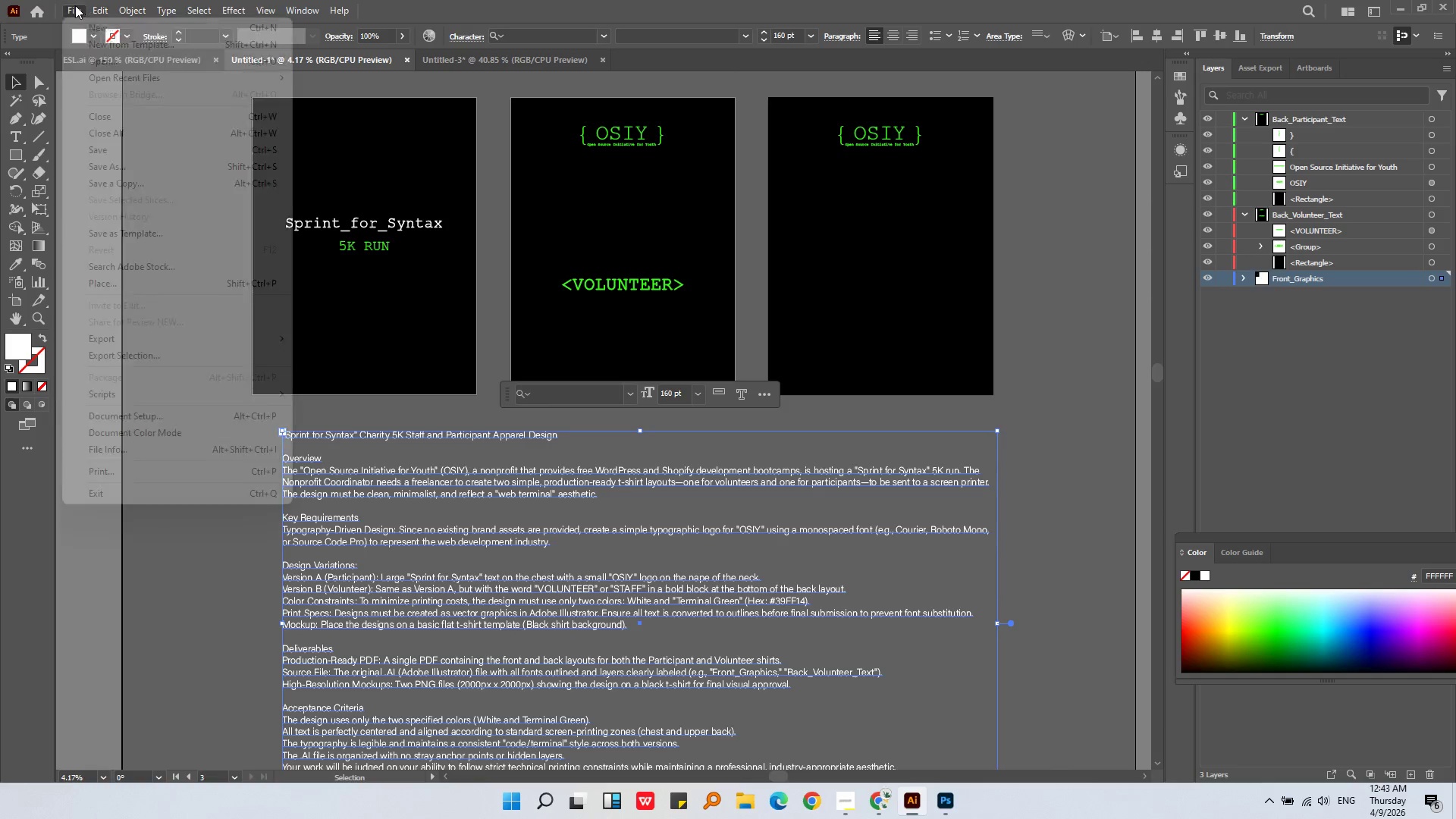 
wait(5.0)
 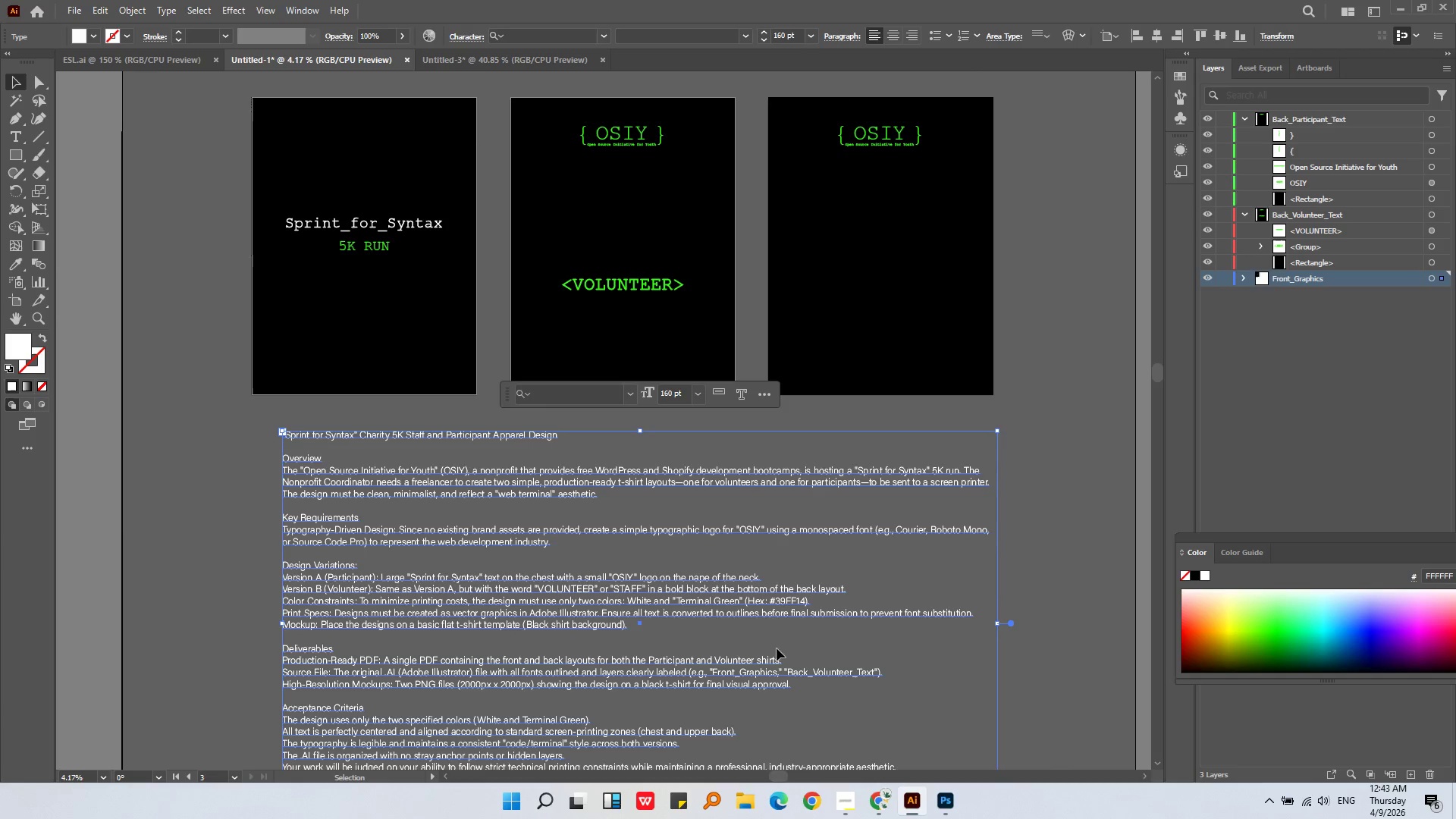 
left_click([124, 171])
 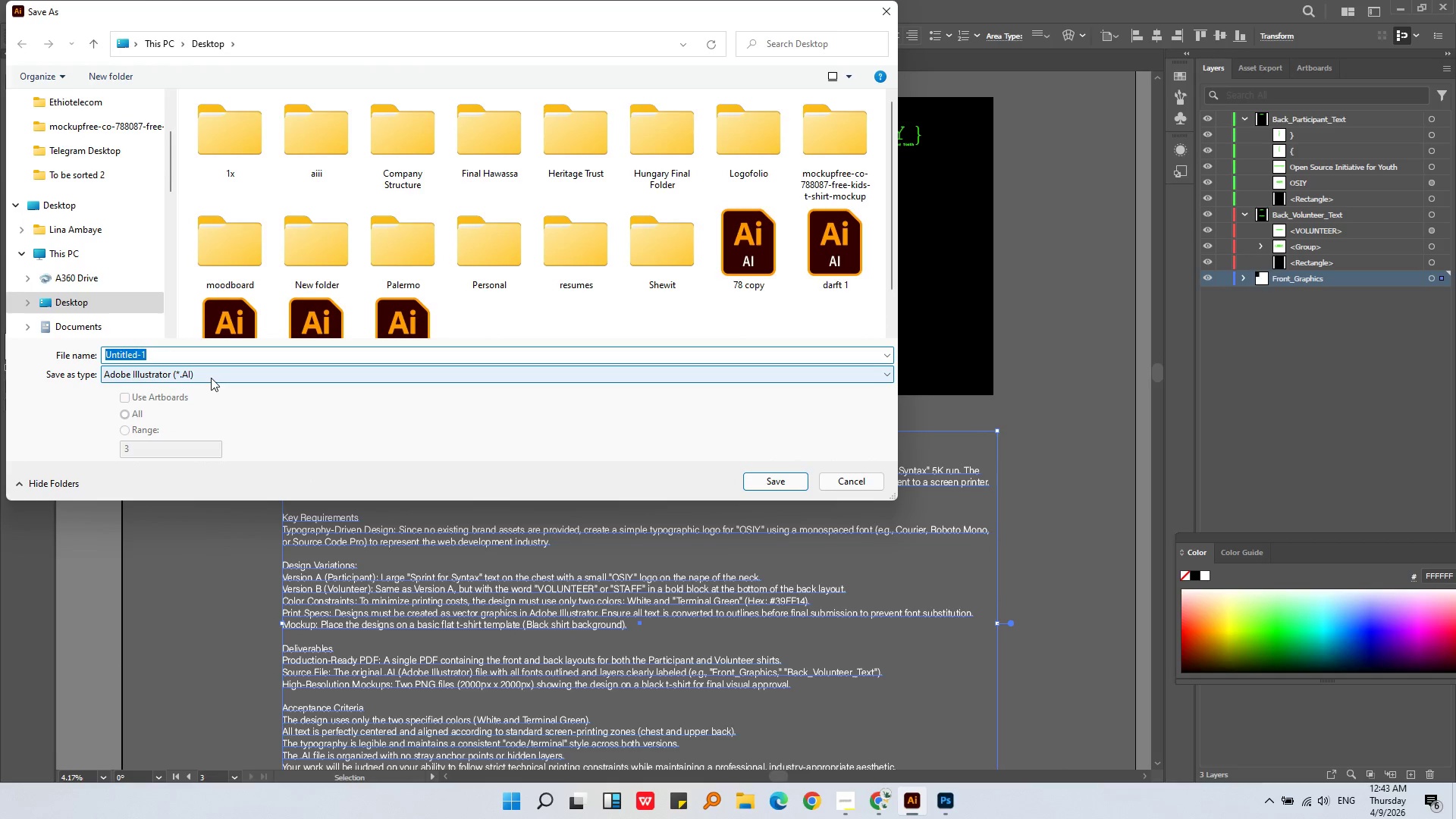 
double_click([211, 378])
 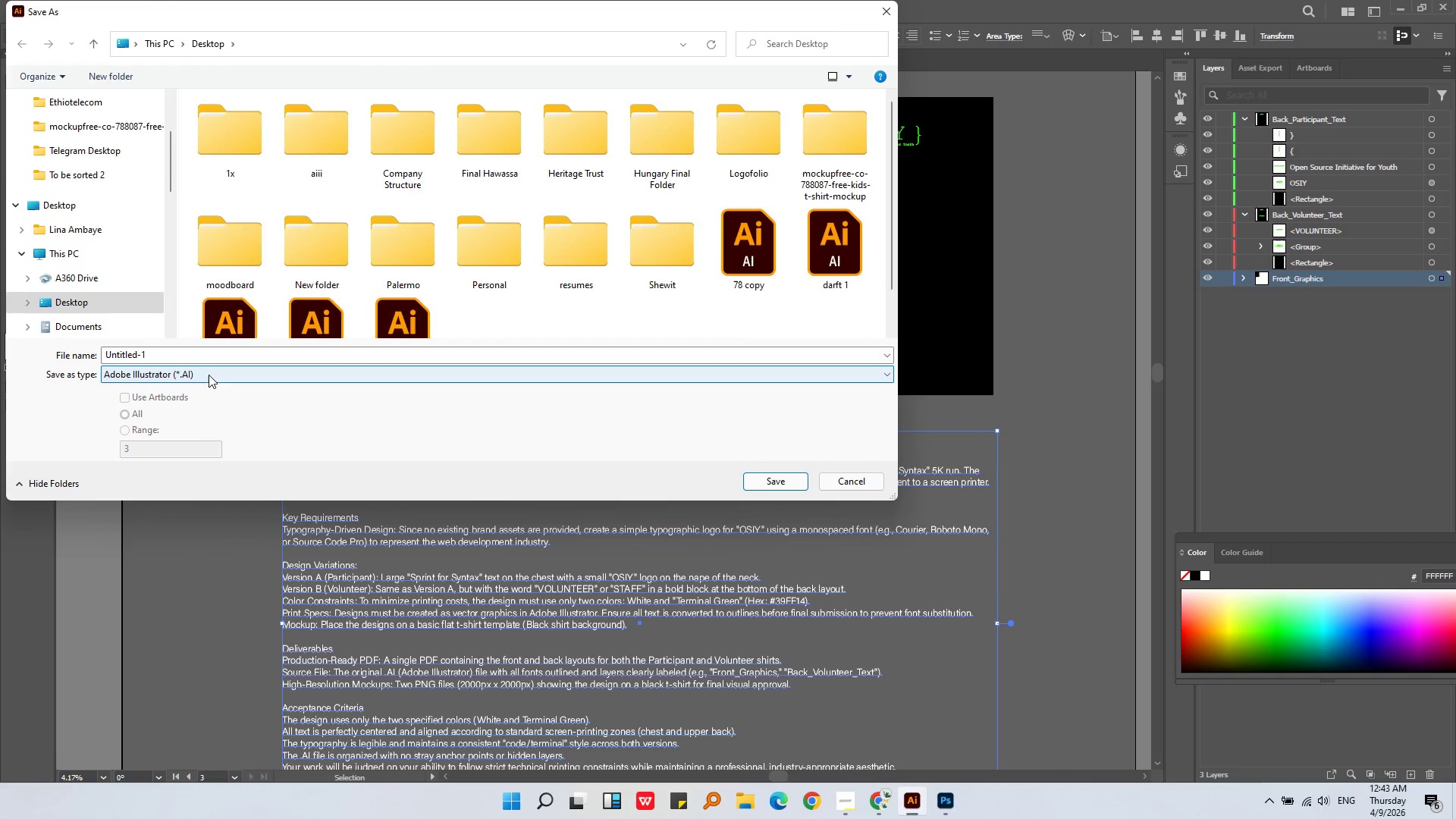 
left_click([208, 374])
 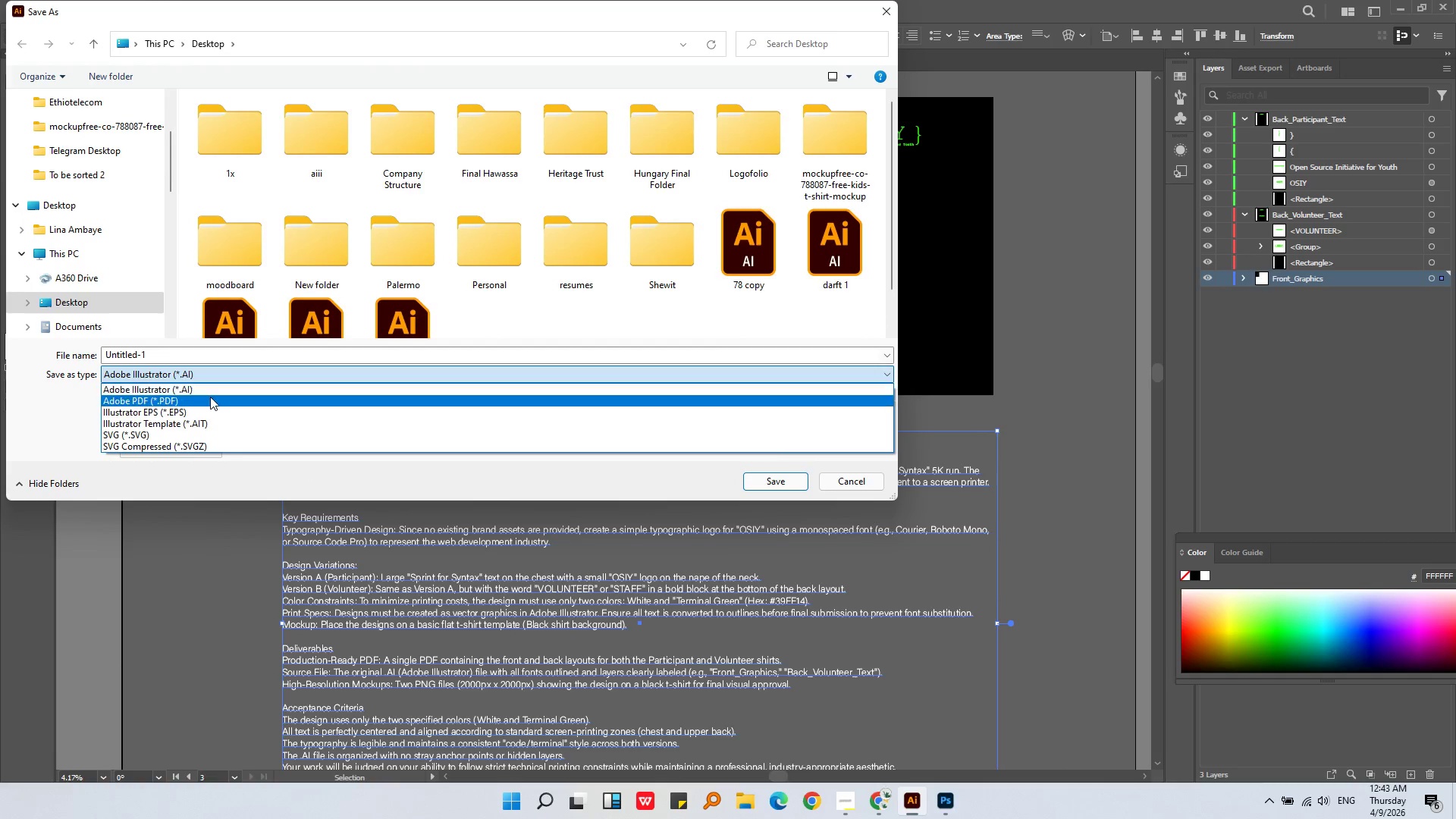 
left_click([210, 397])
 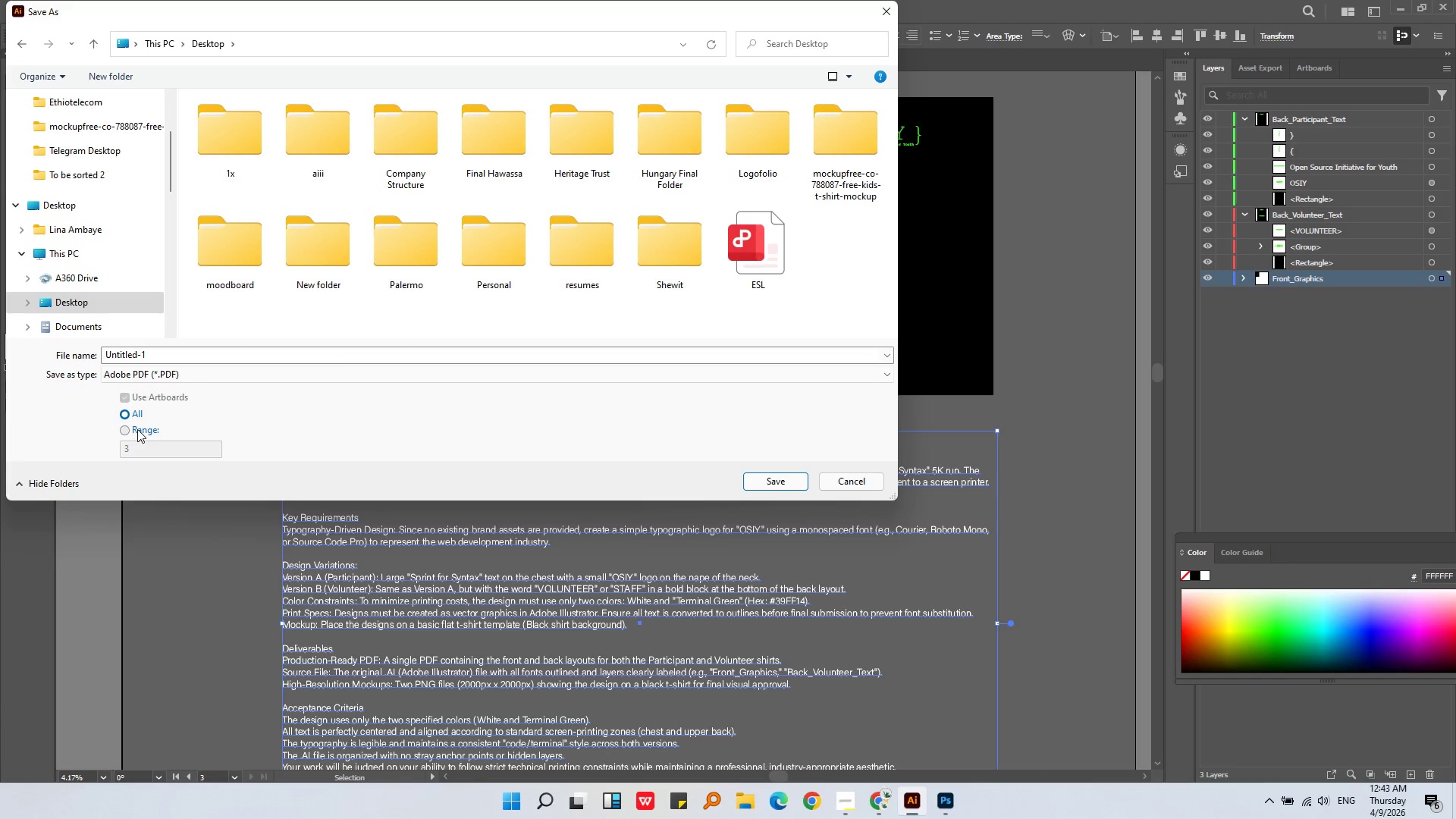 
left_click([136, 411])
 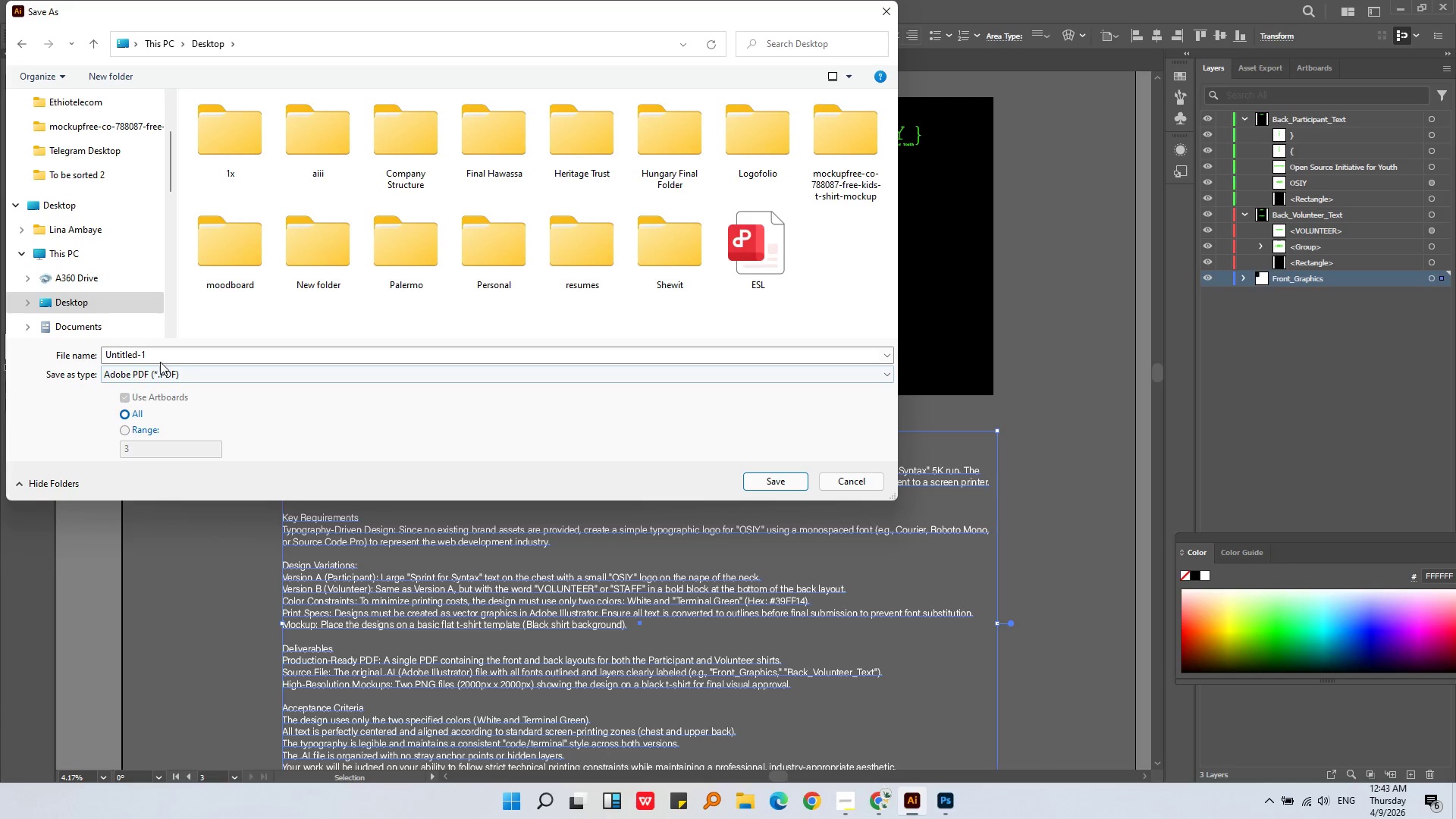 
double_click([162, 354])
 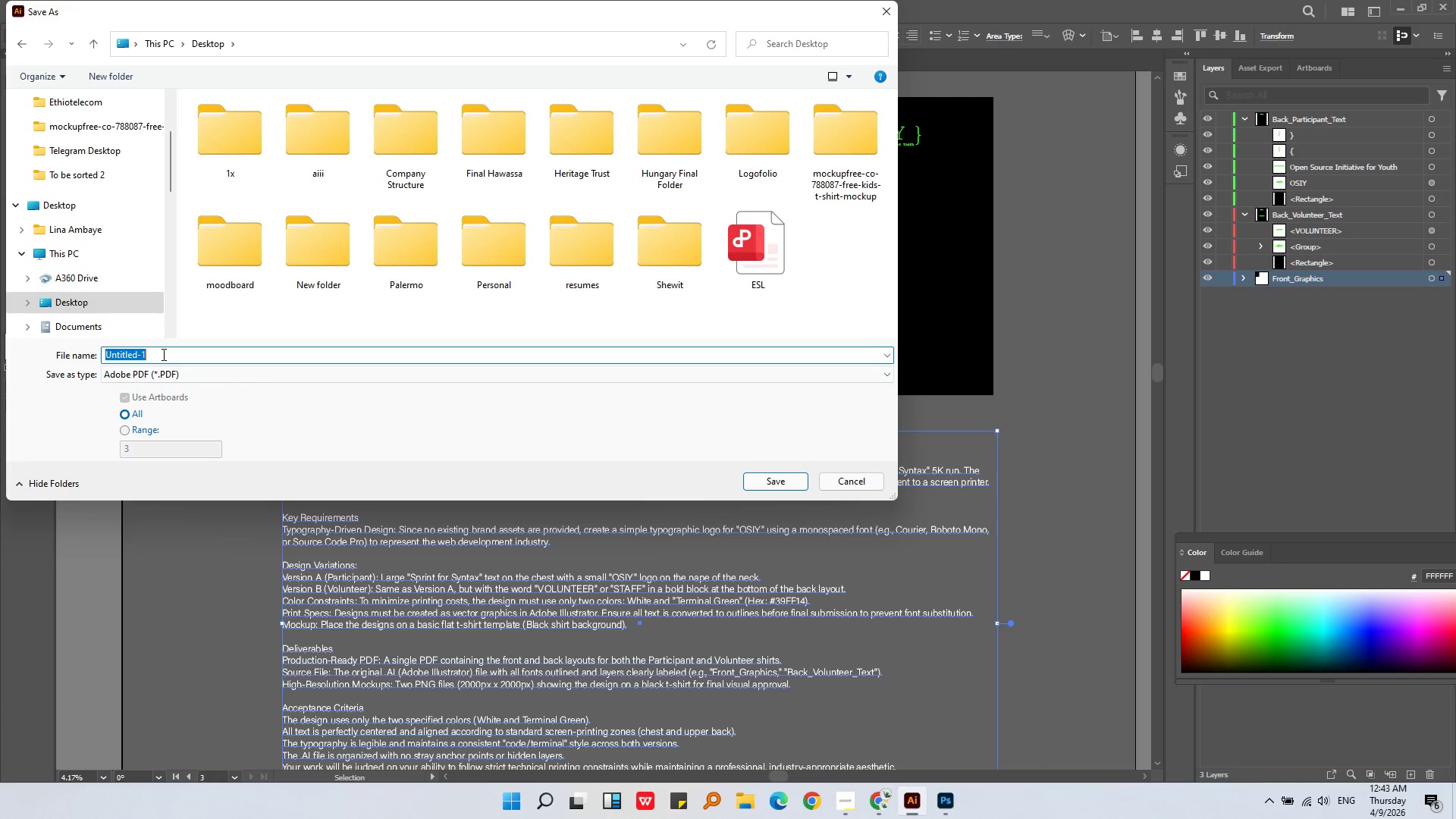 
type(Shirt De)
key(Backspace)
key(Backspace)
type(Design Graphics)
 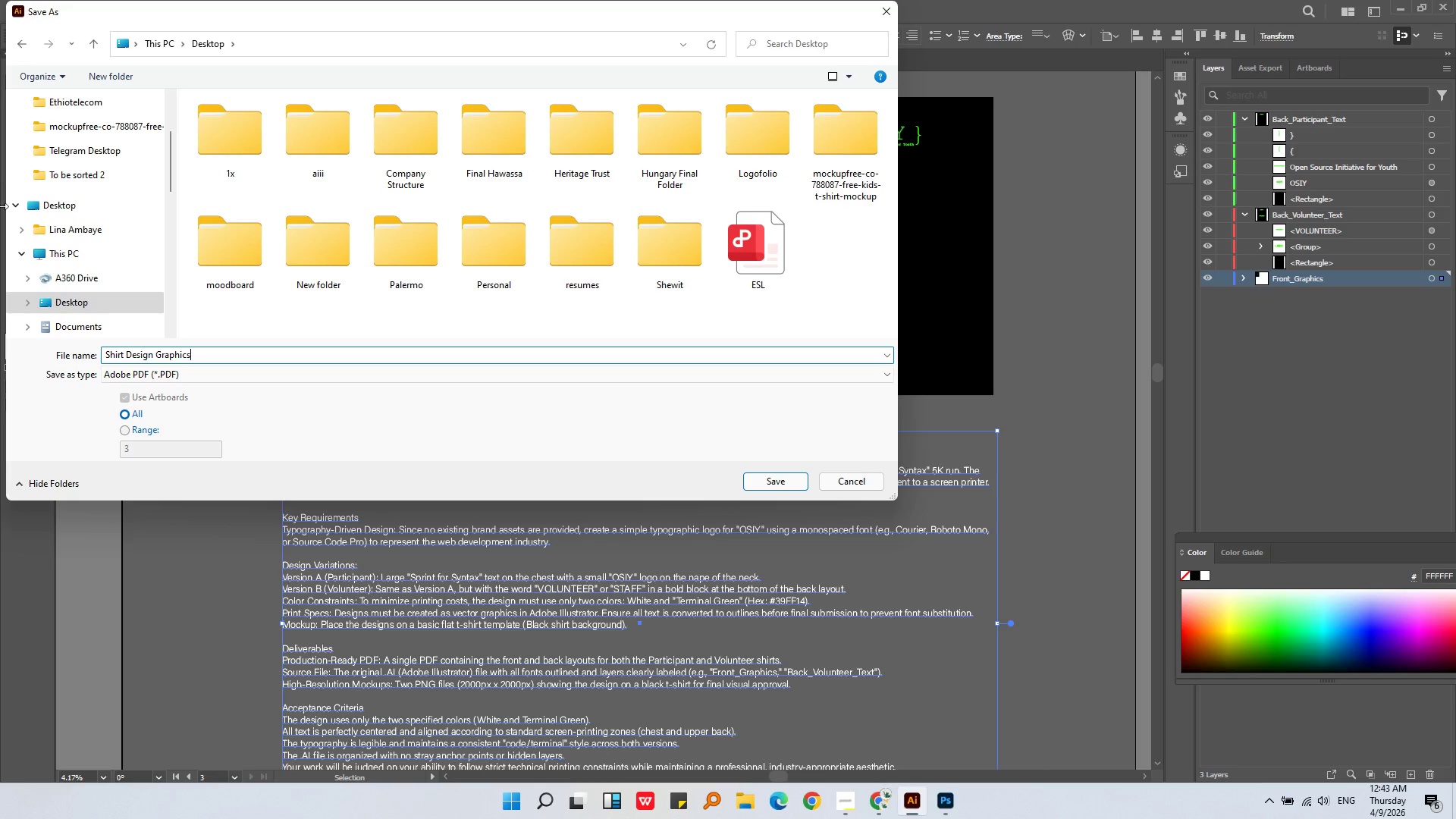 
left_click([755, 478])
 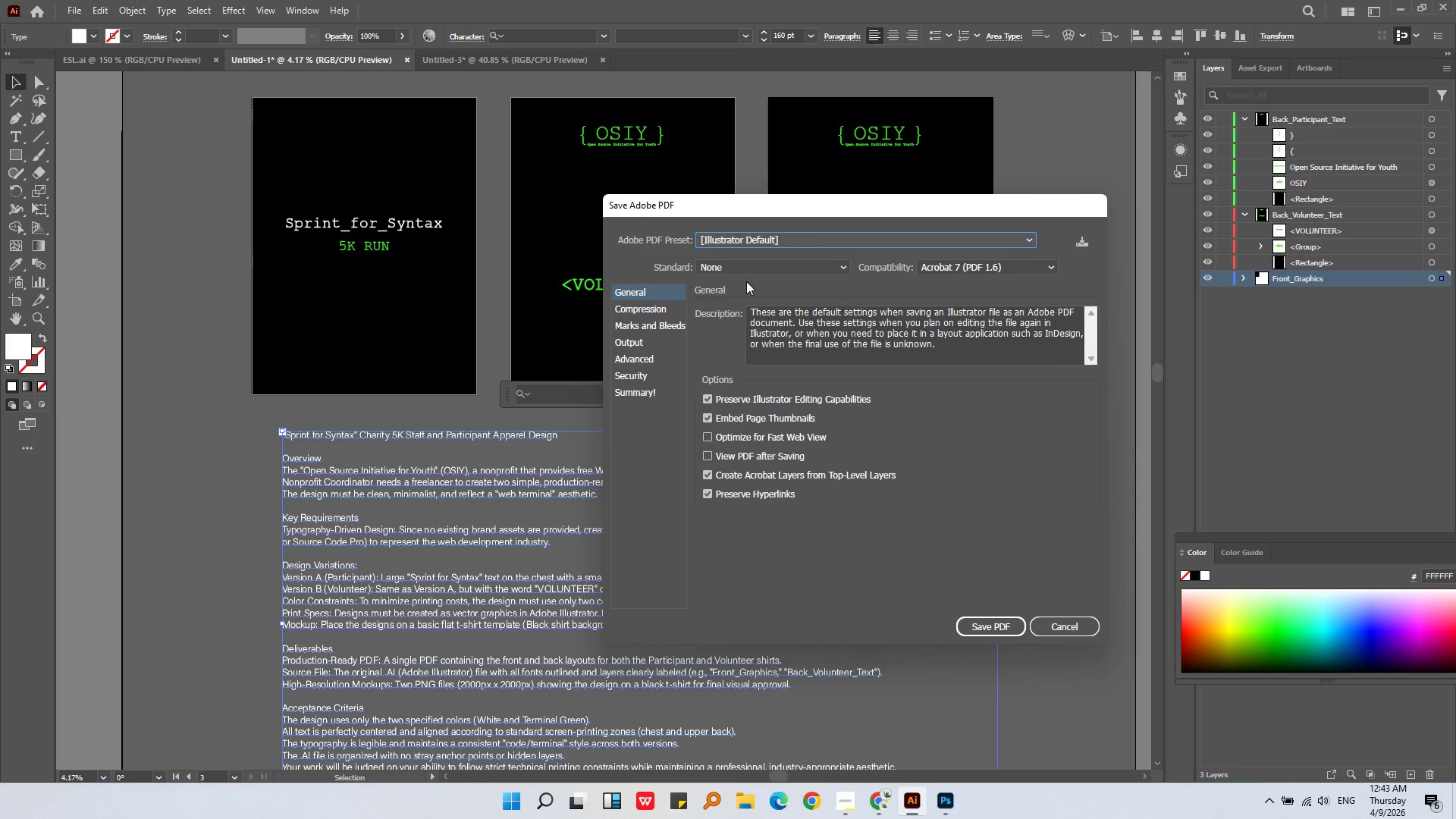 
left_click([745, 237])
 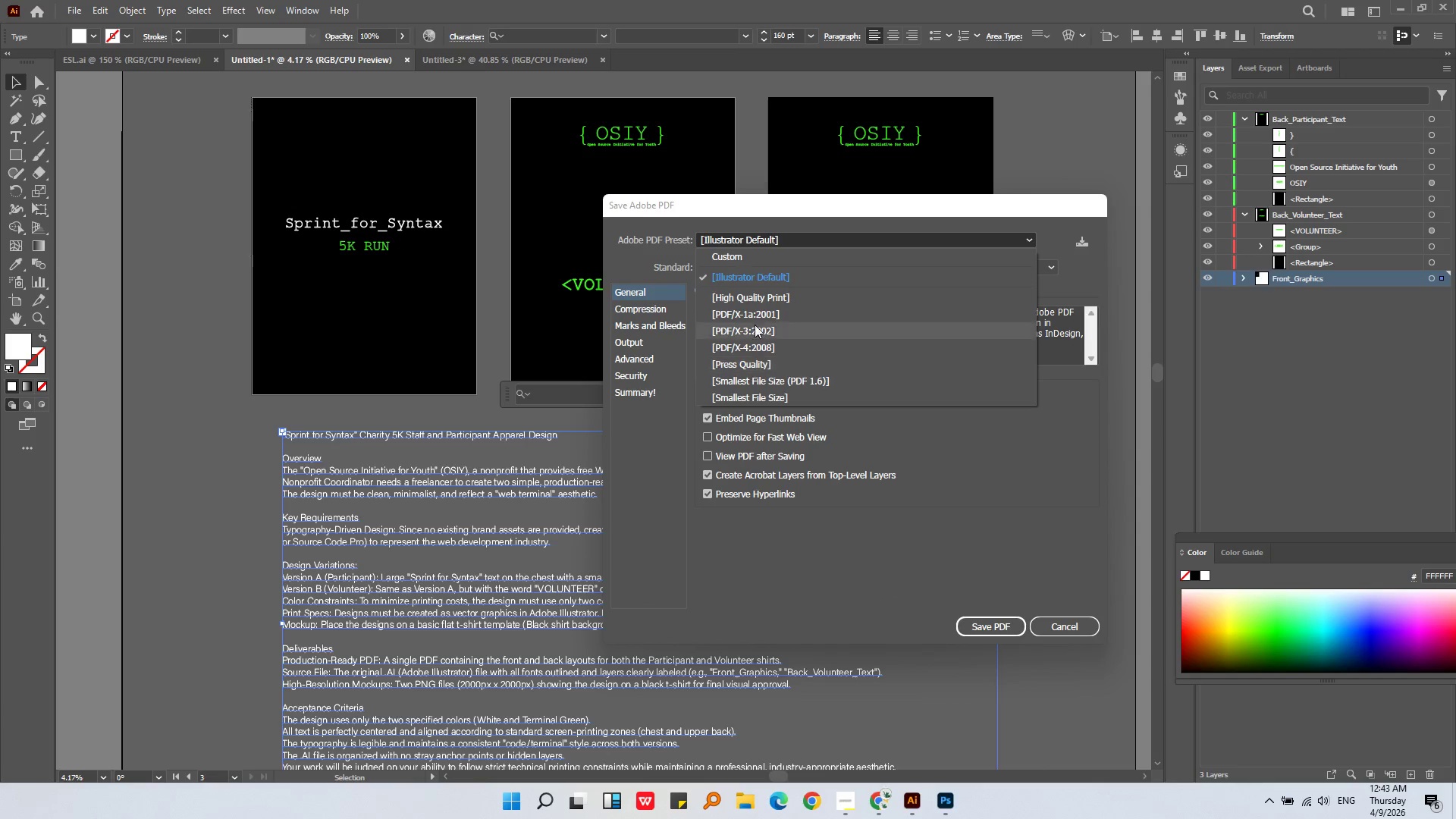 
left_click([758, 299])
 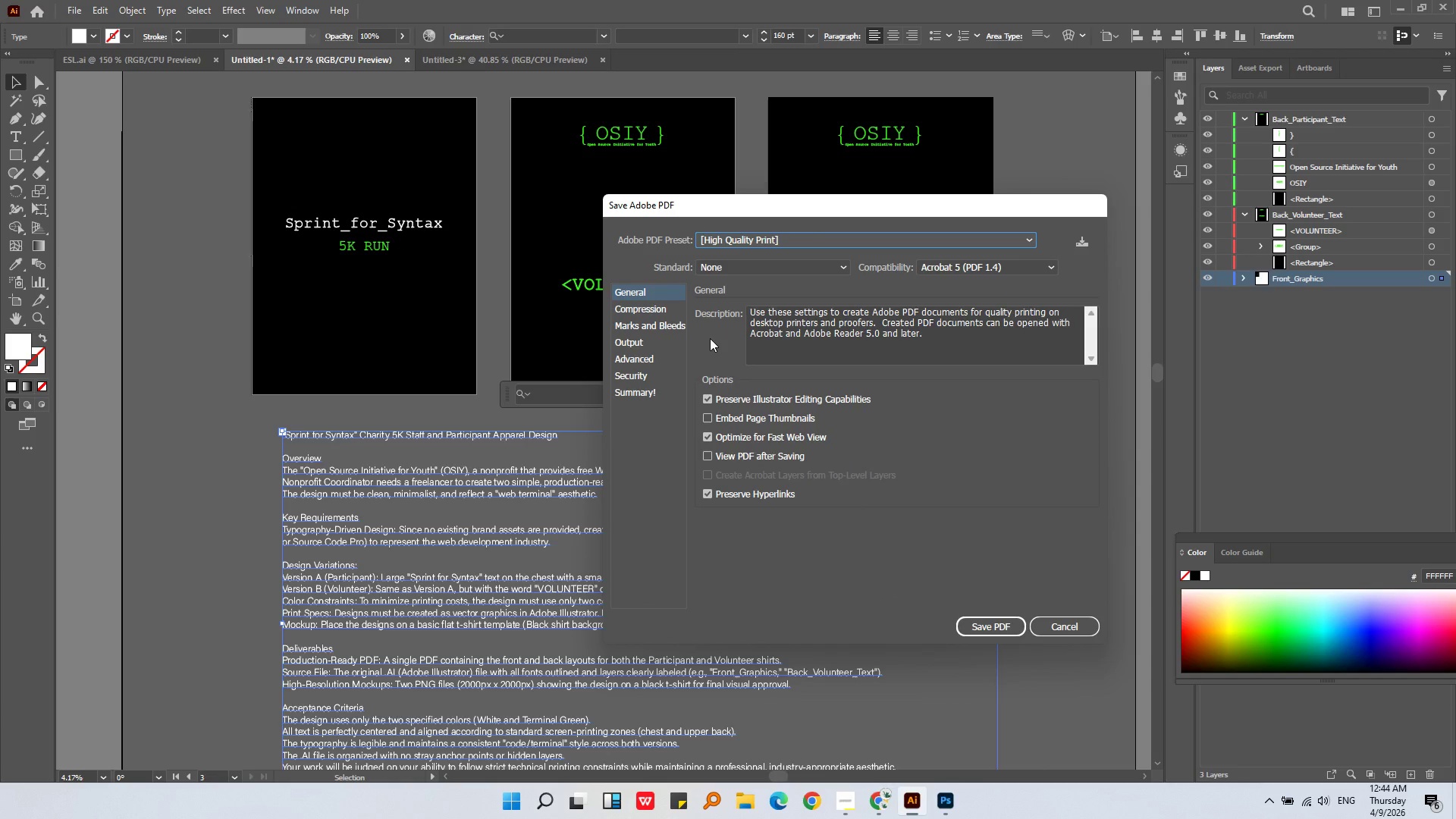 
left_click([659, 304])
 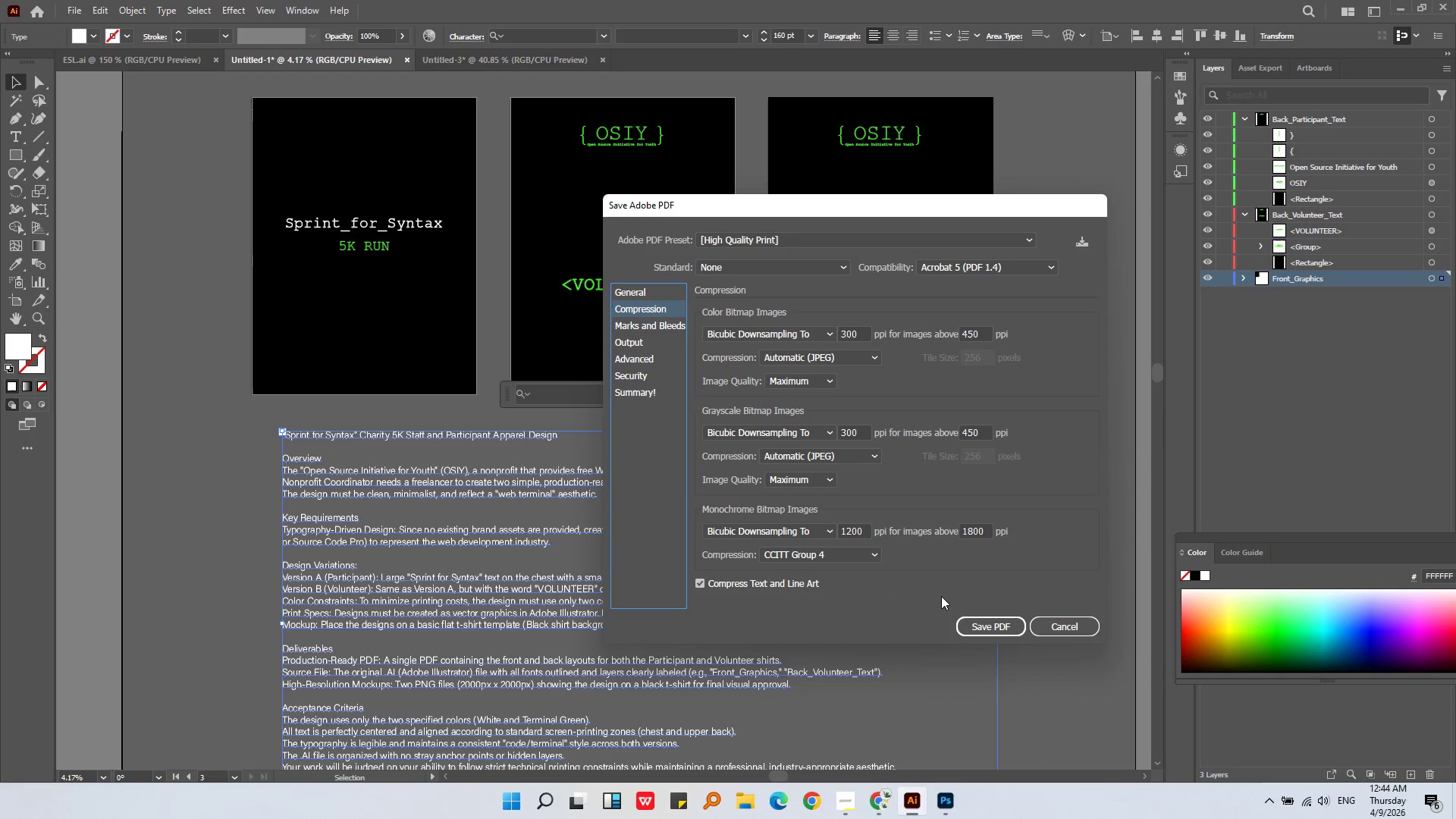 
left_click([1002, 634])
 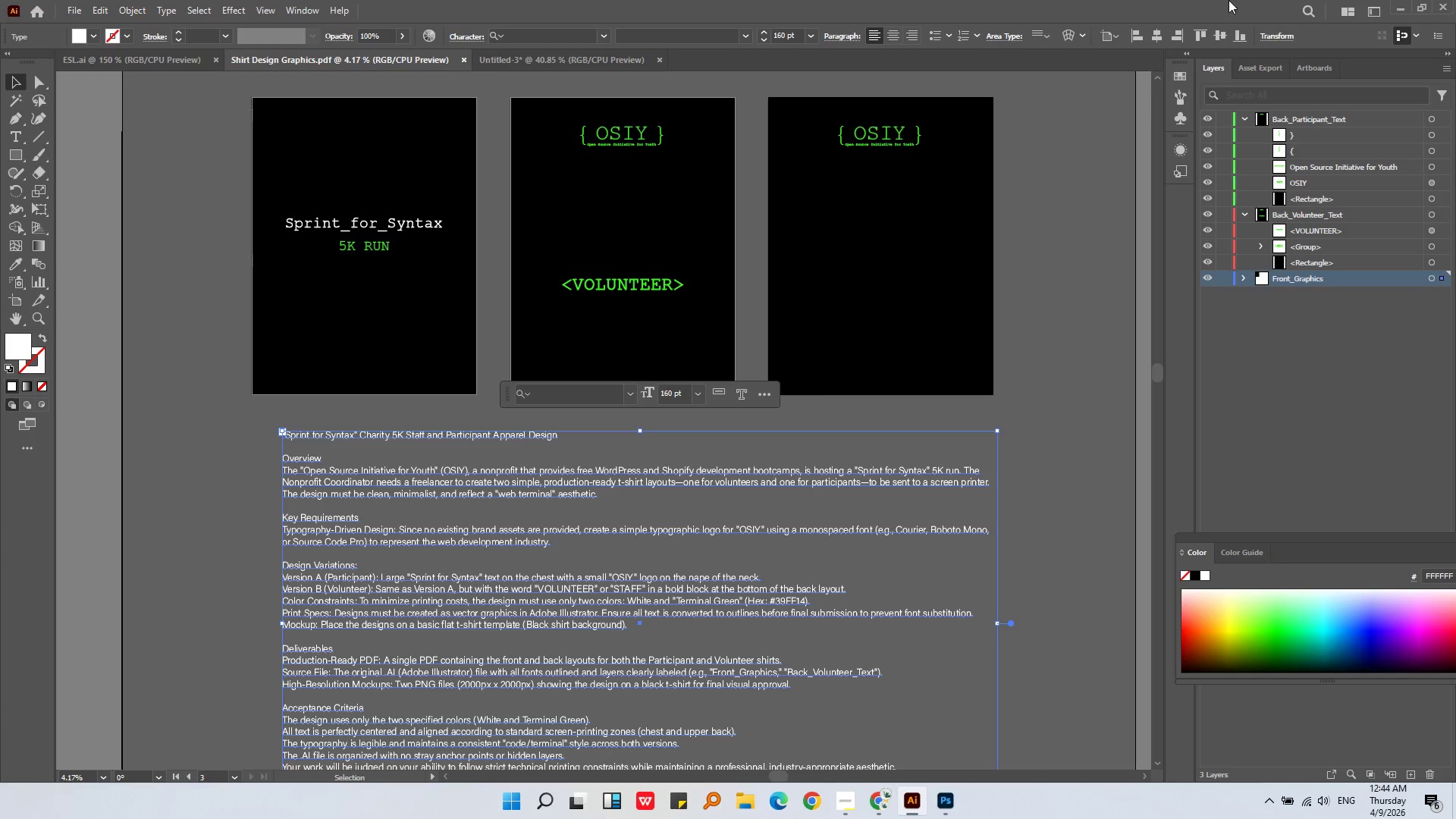 
left_click([1398, 5])
 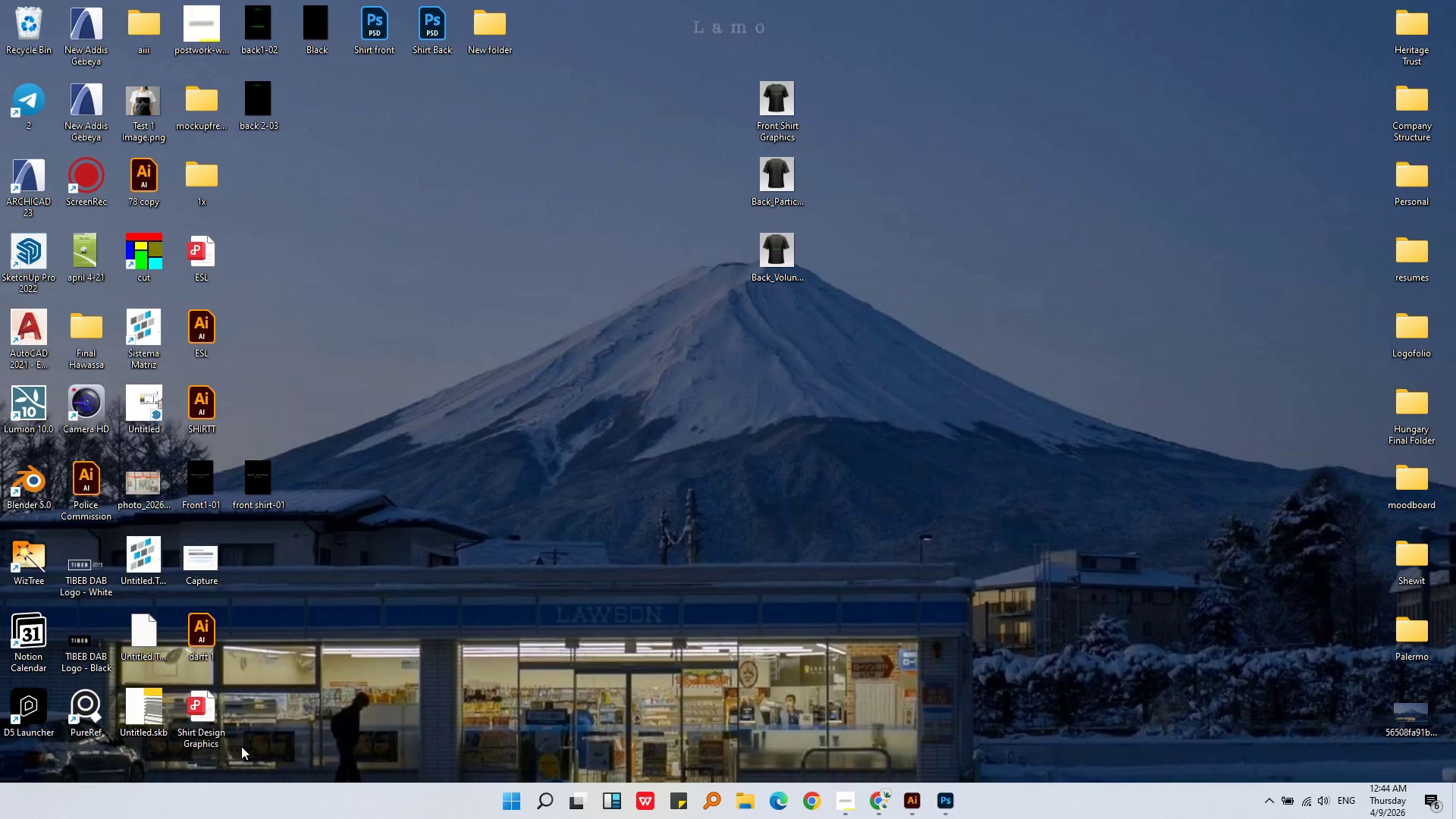 
double_click([212, 728])
 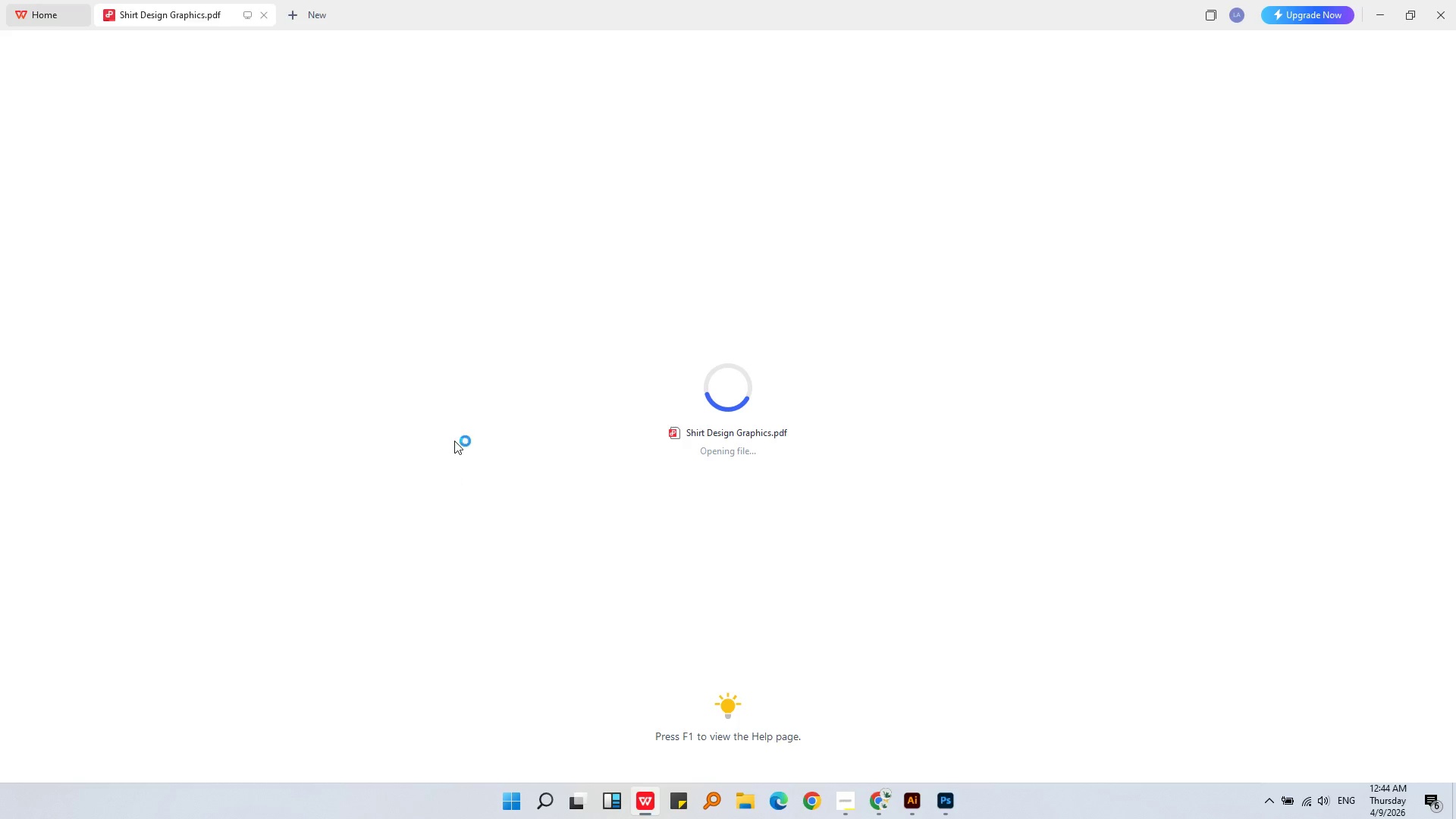 
hold_key(key=ControlLeft, duration=0.61)
scroll: coordinate [457, 444], scroll_direction: down, amount: 20.0
 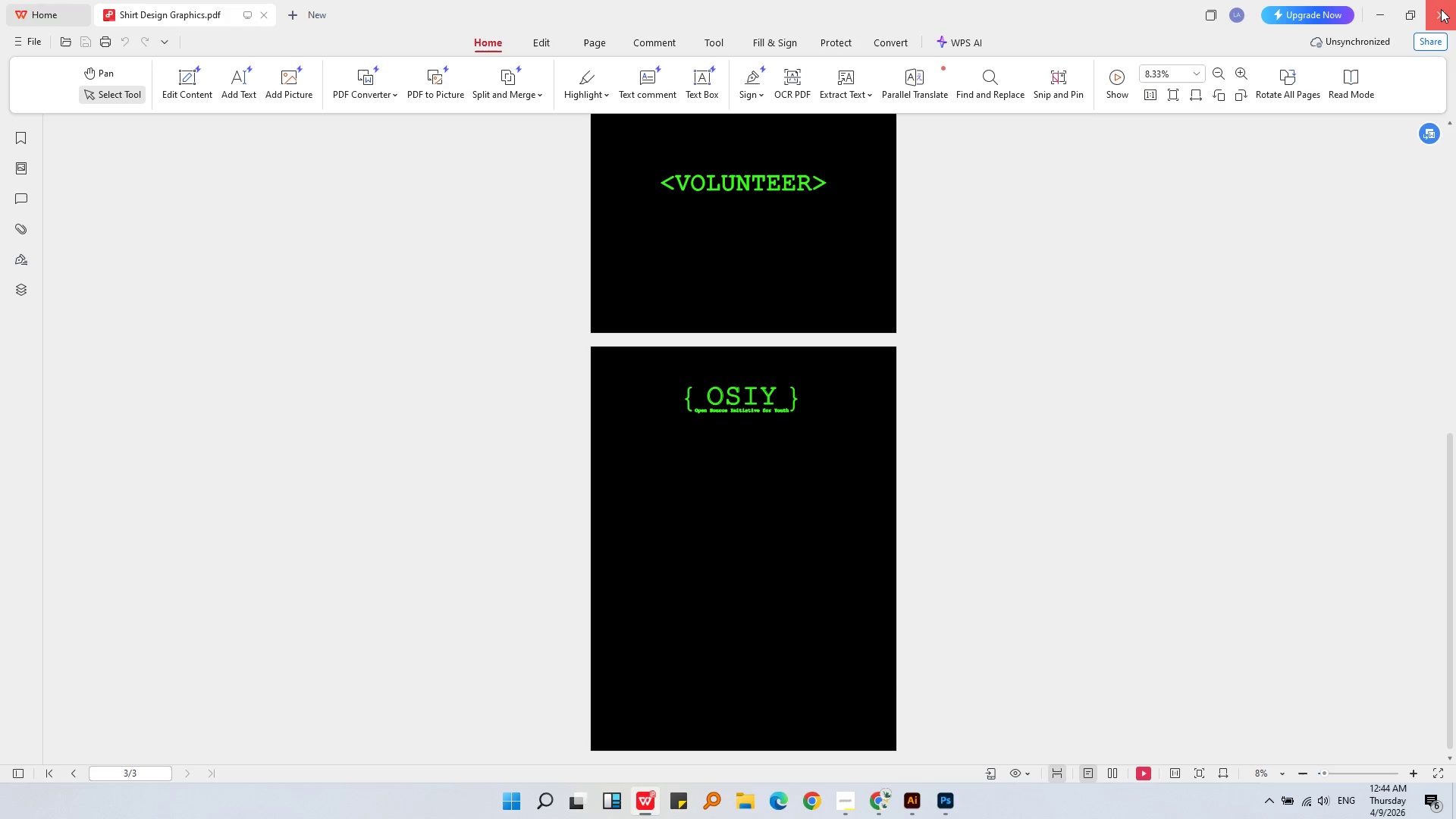 
left_click([1441, 9])
 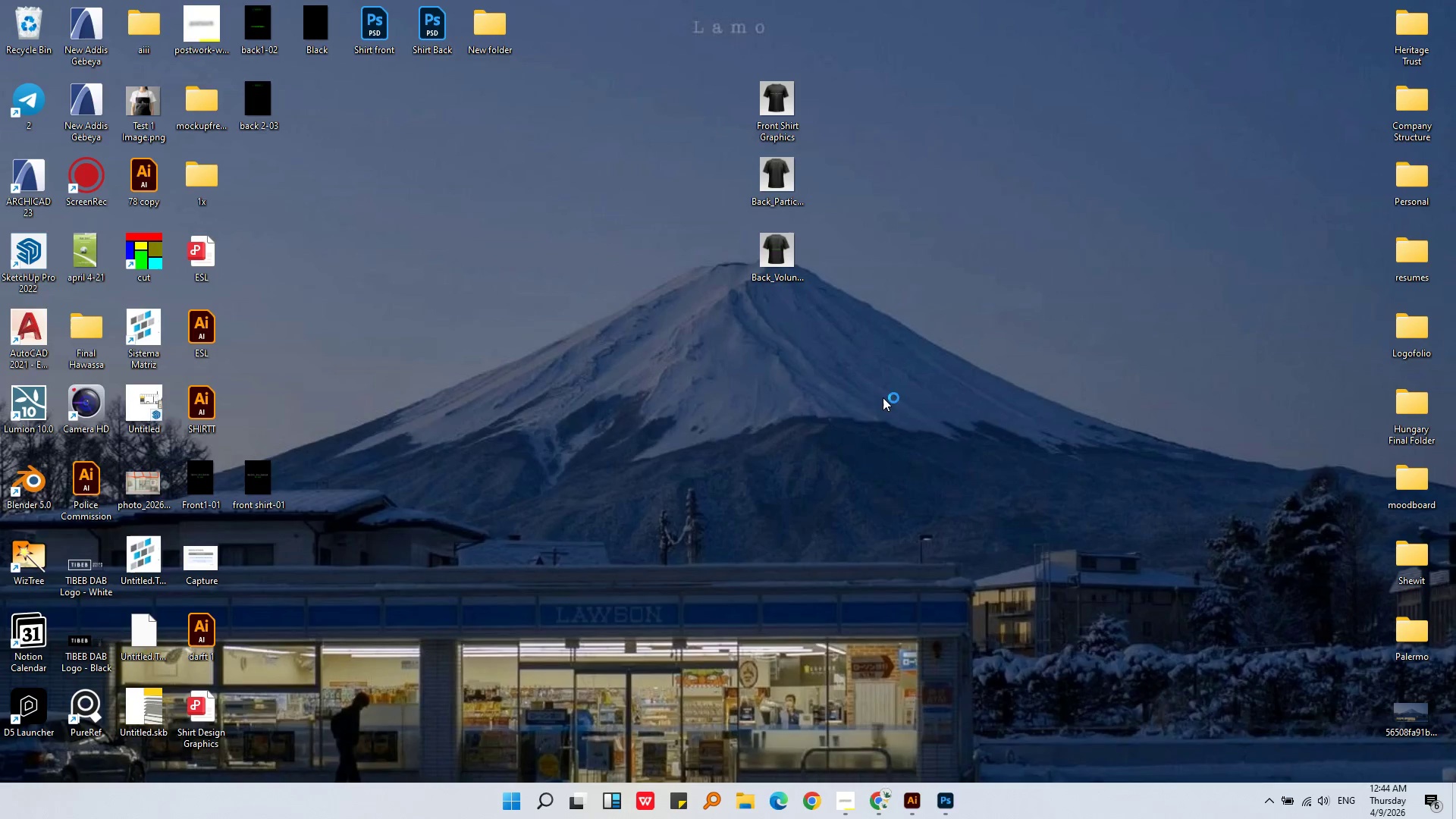 
left_click([892, 402])
 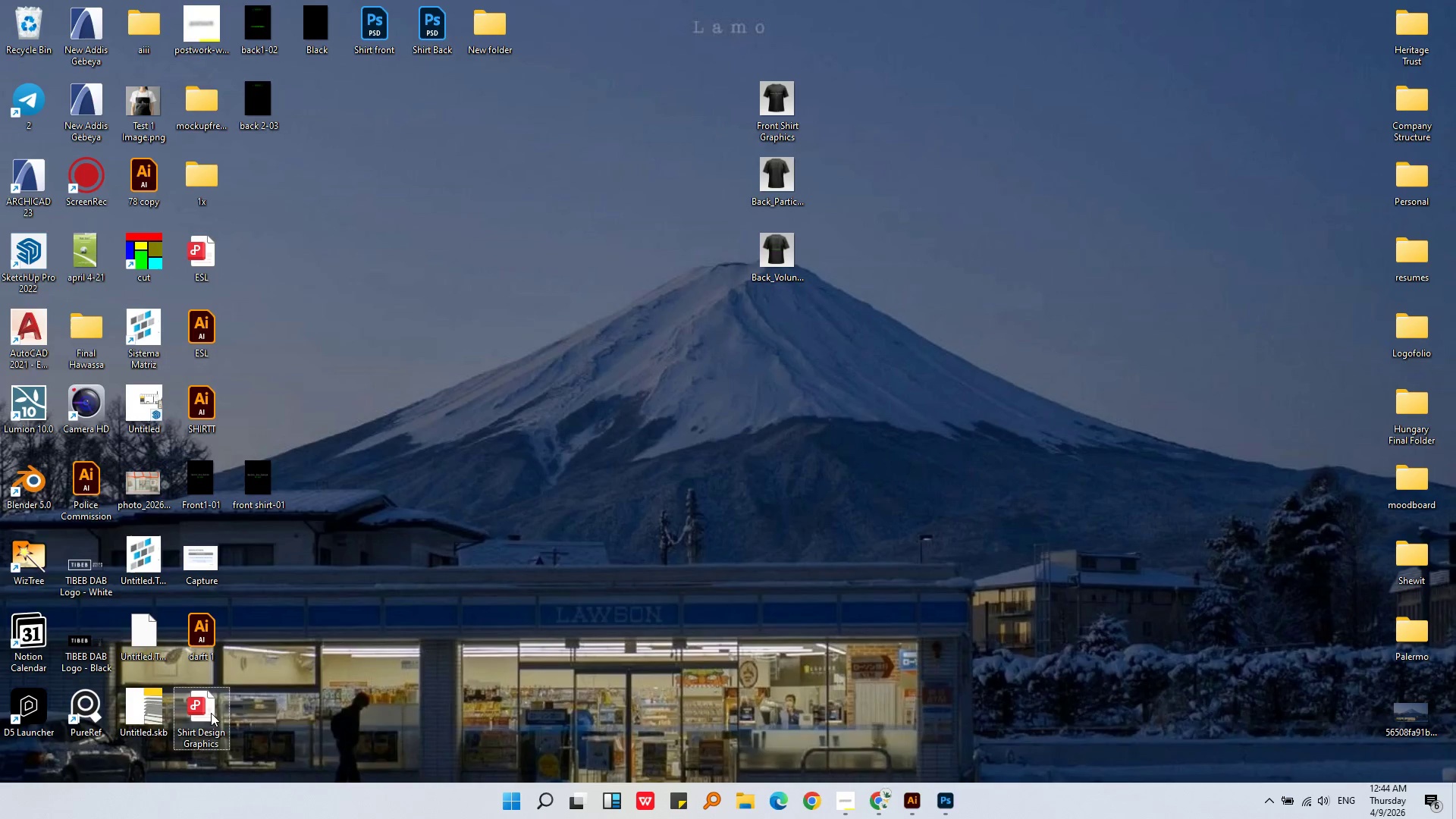 
left_click_drag(start_coordinate=[209, 712], to_coordinate=[779, 325])
 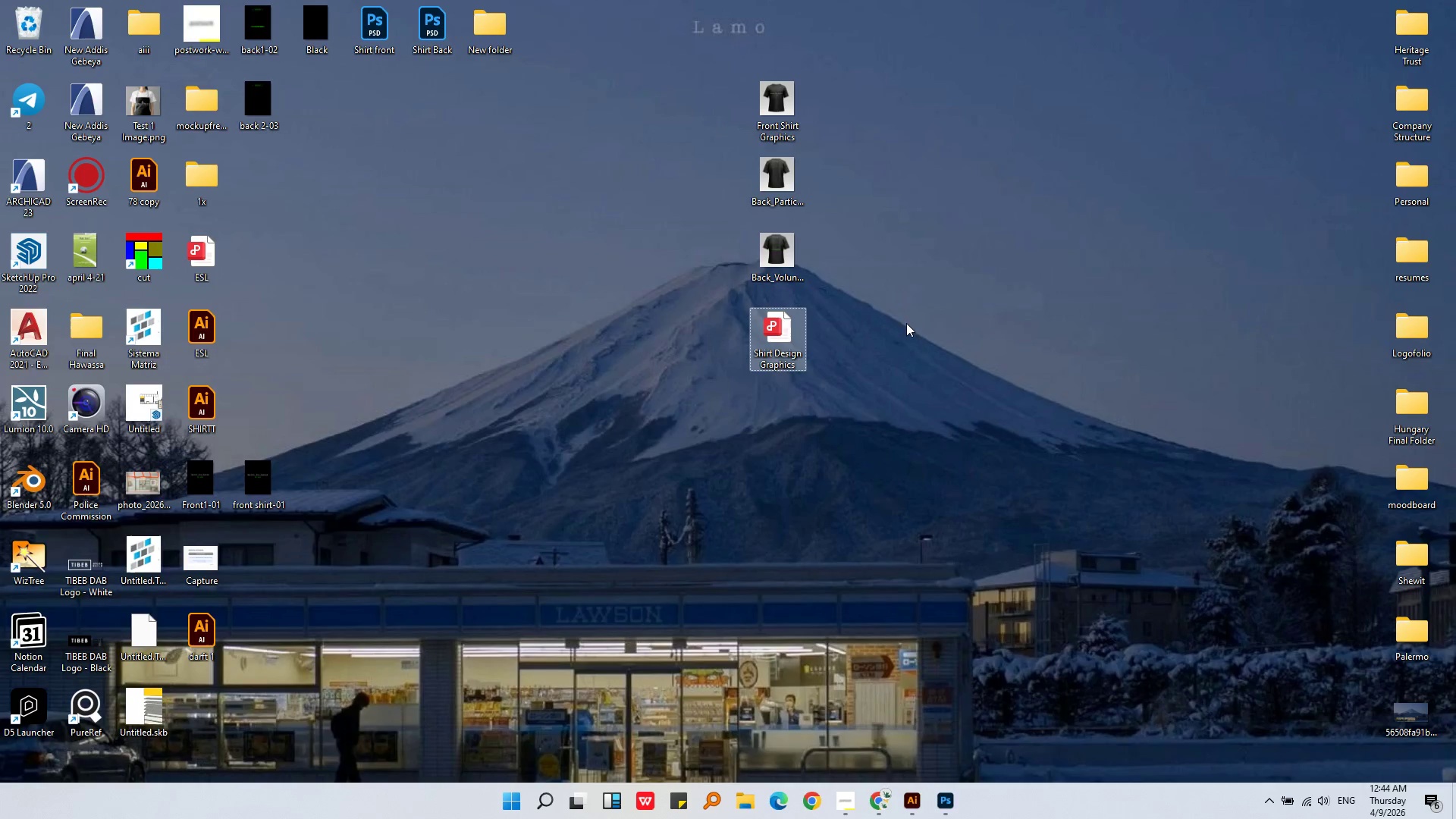 
left_click([943, 321])
 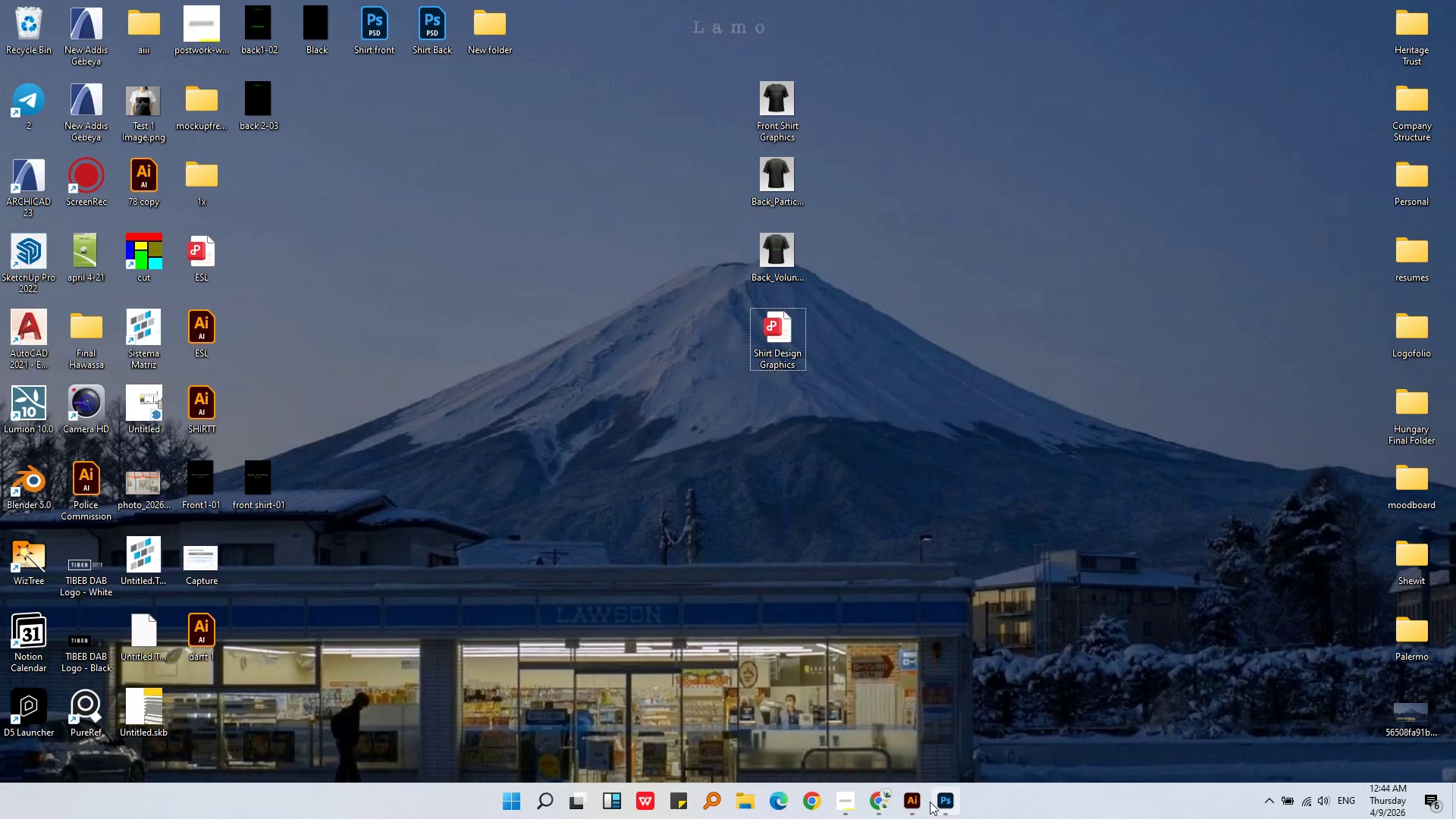 
left_click([918, 804])
 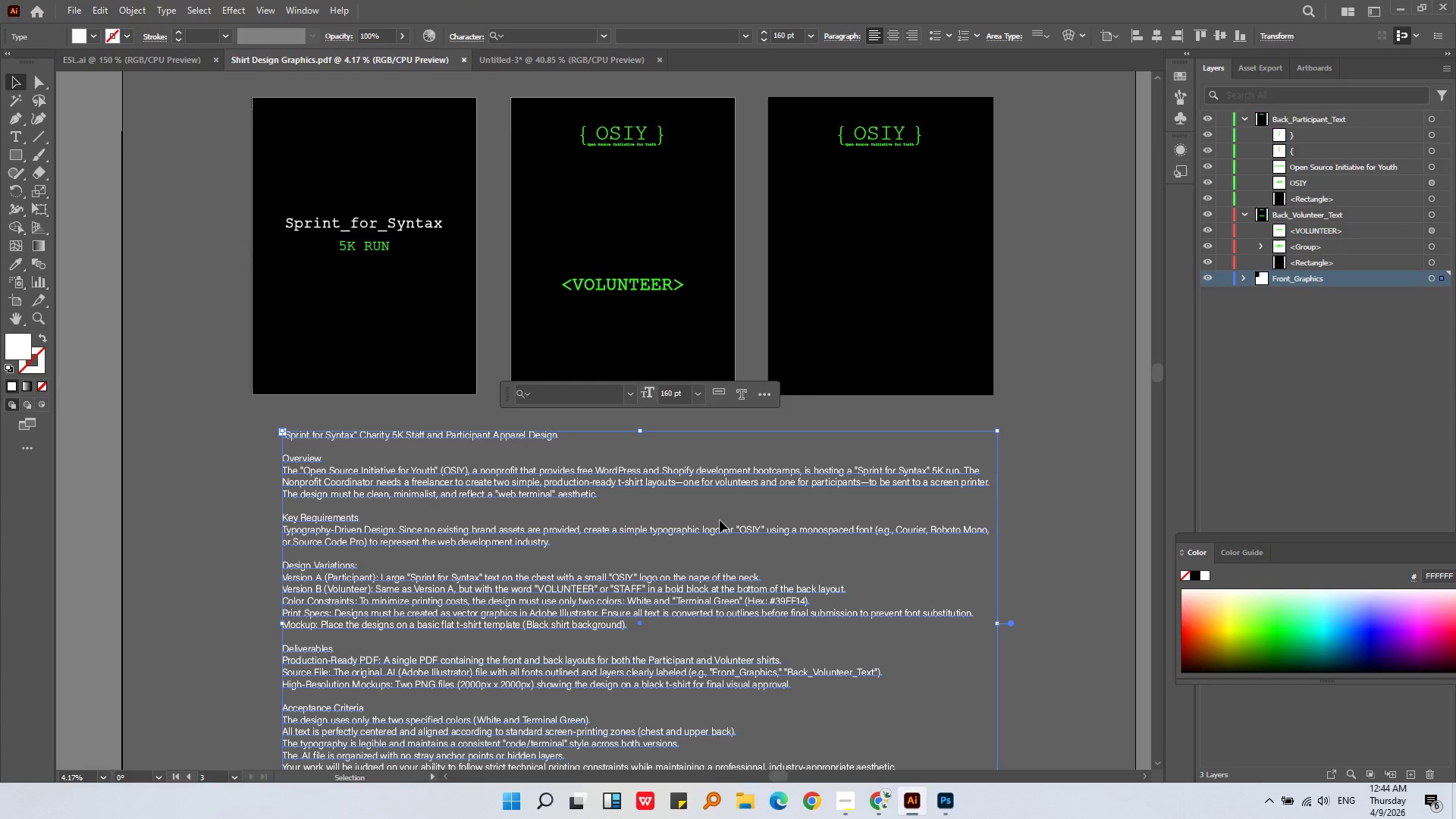 
scroll: coordinate [731, 553], scroll_direction: down, amount: 3.0
 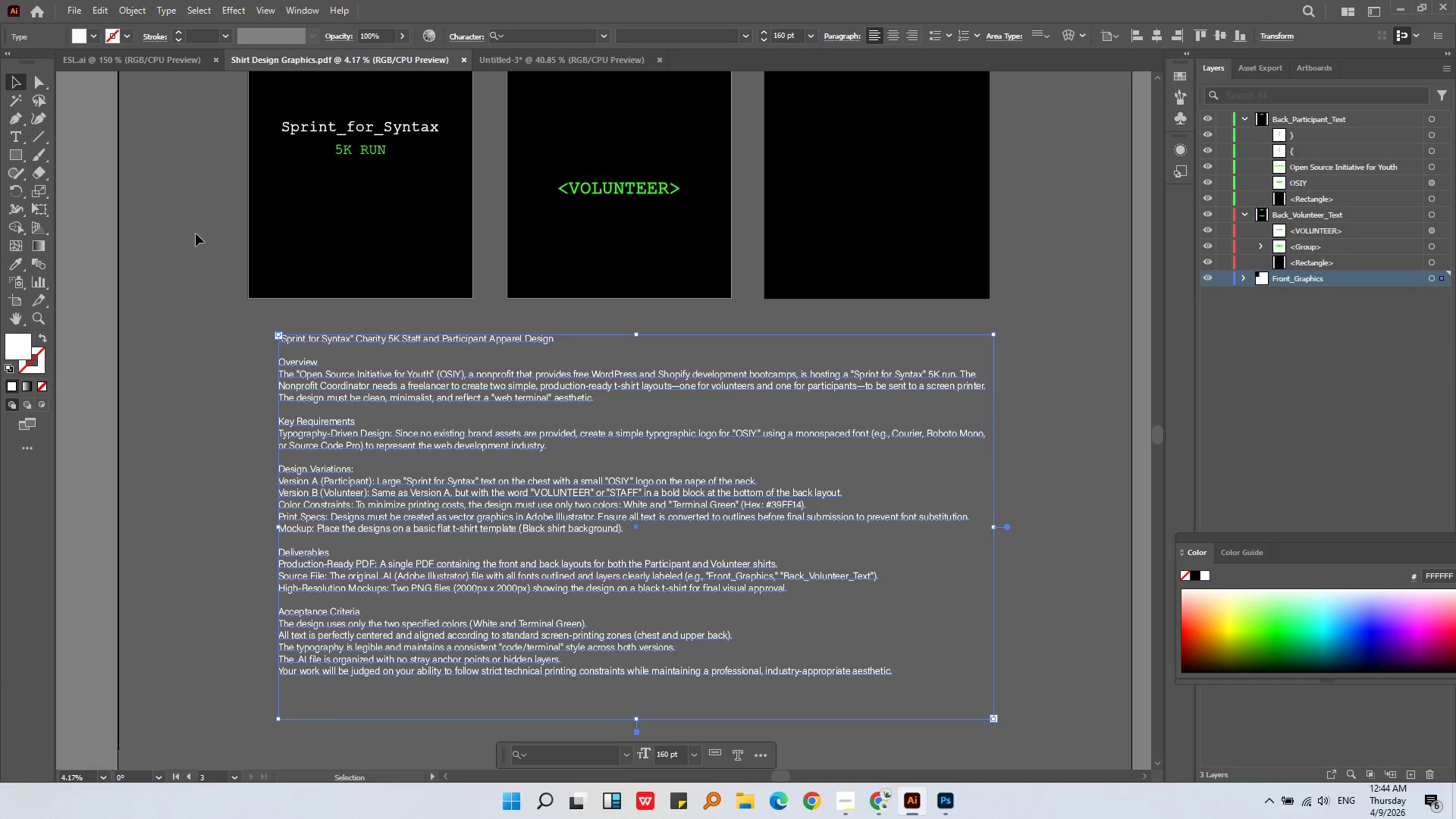 
left_click([191, 295])
 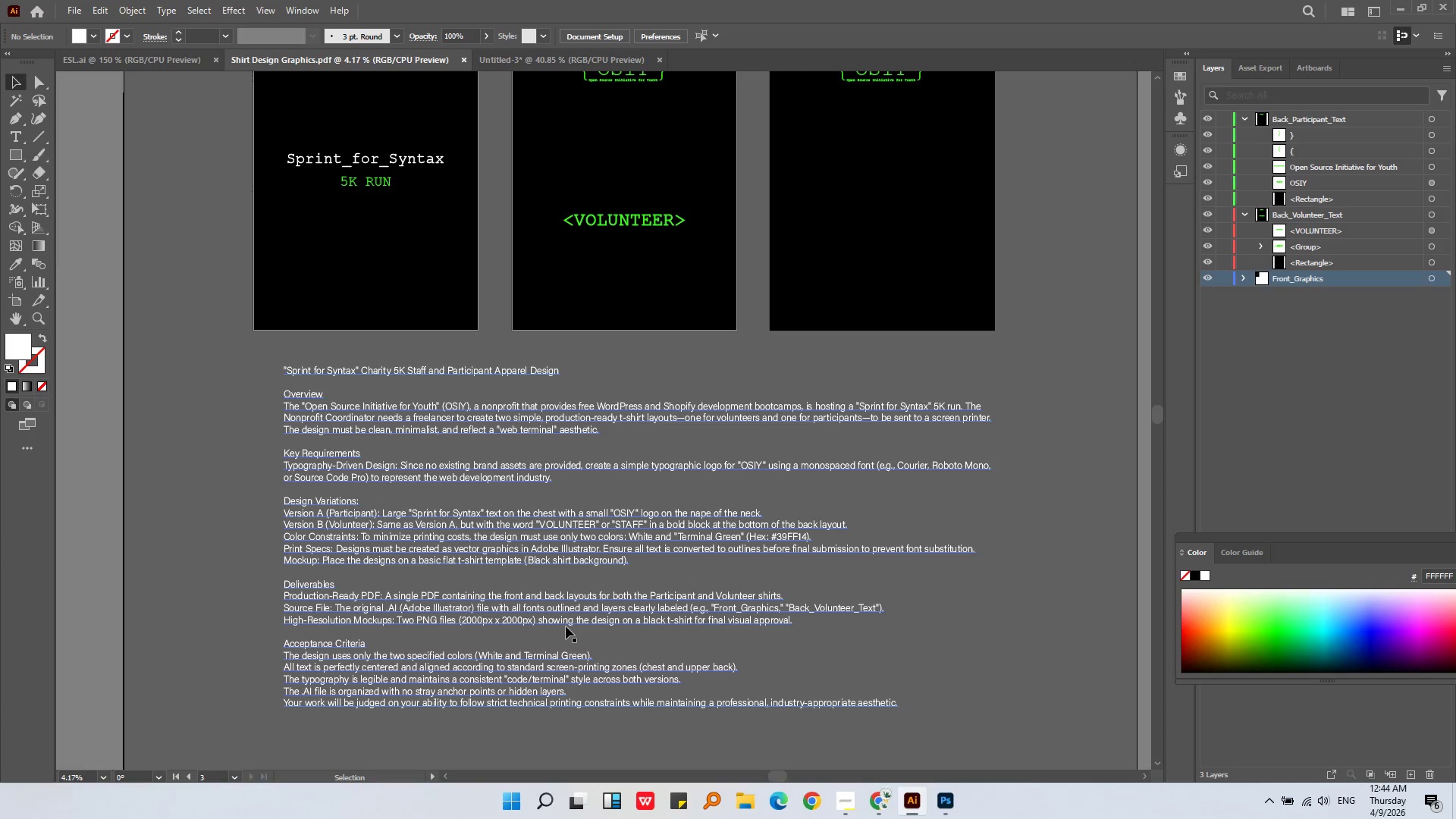 
wait(8.89)
 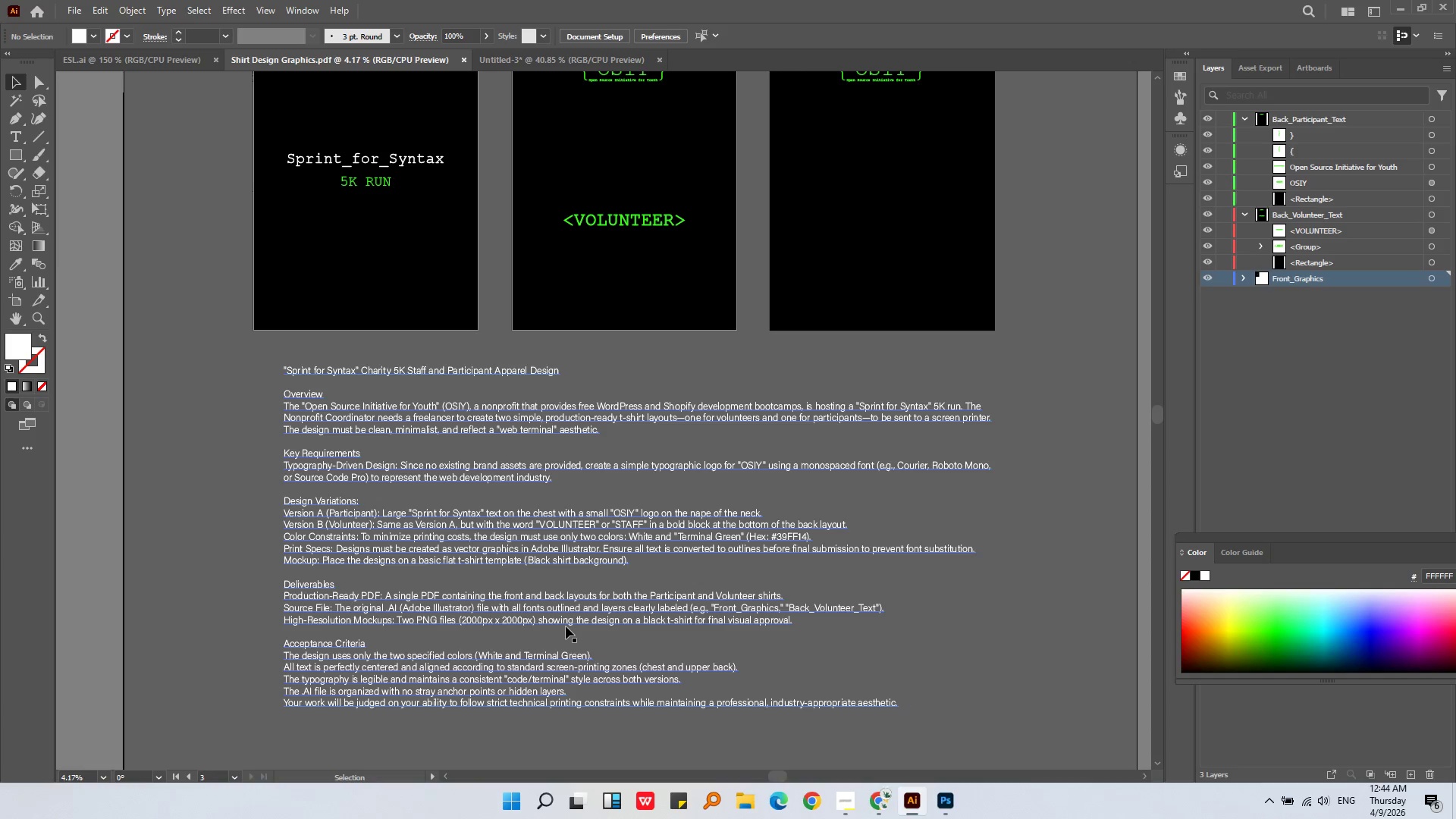 
left_click([428, 323])
 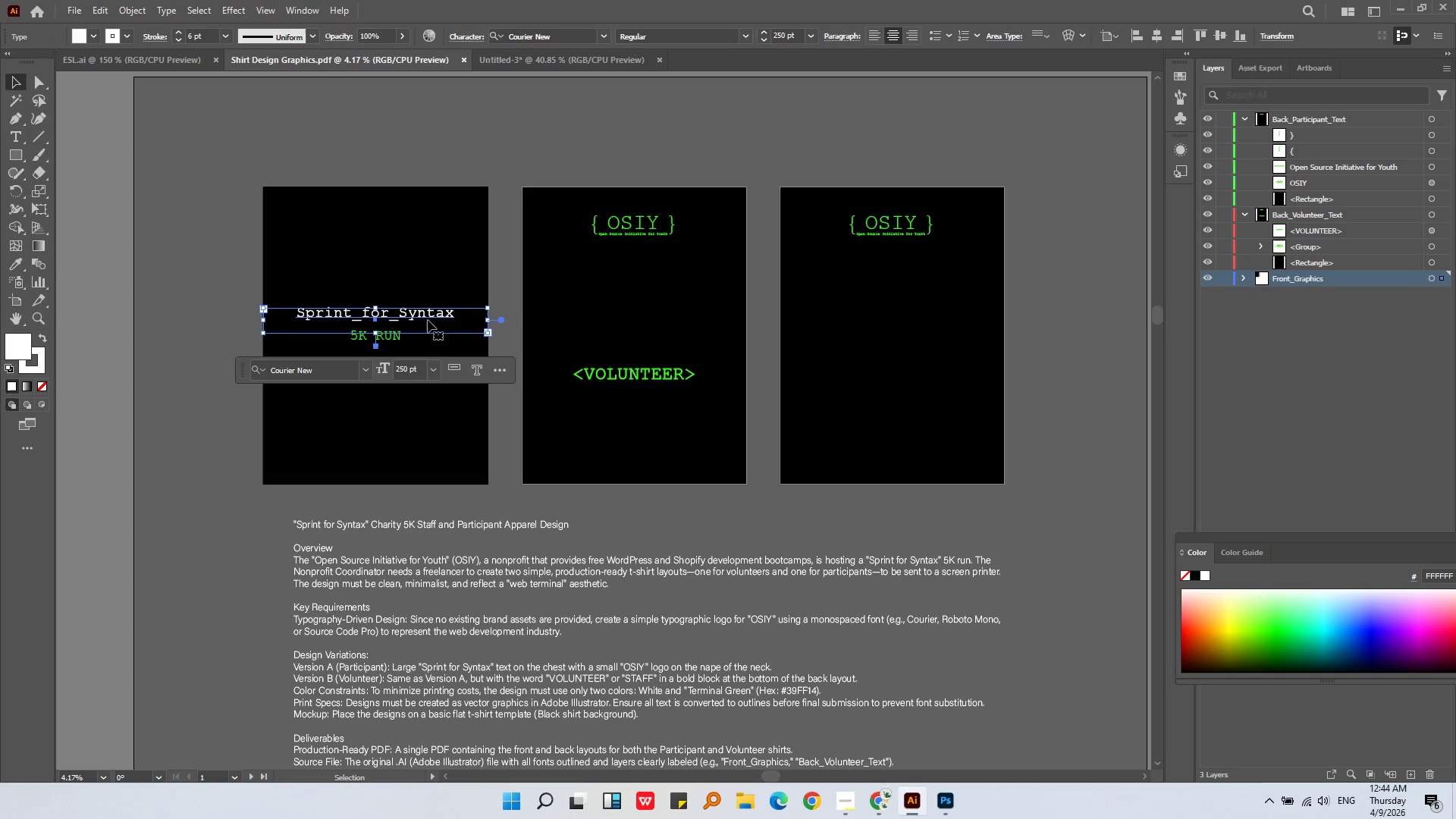 
hold_key(key=ShiftLeft, duration=1.44)
left_click([395, 339])
 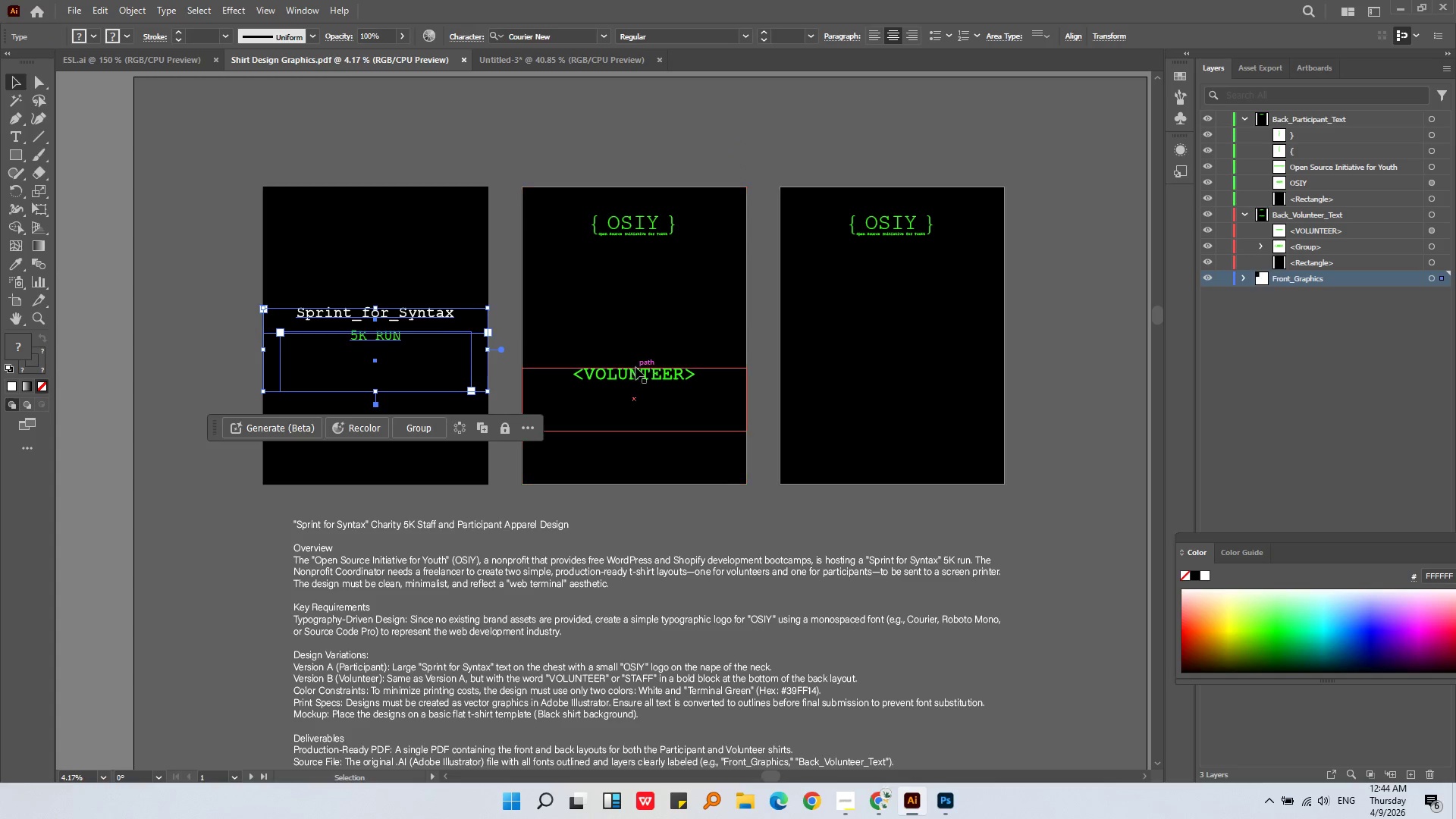 
hold_key(key=ShiftLeft, duration=0.47)
left_click([642, 376])
 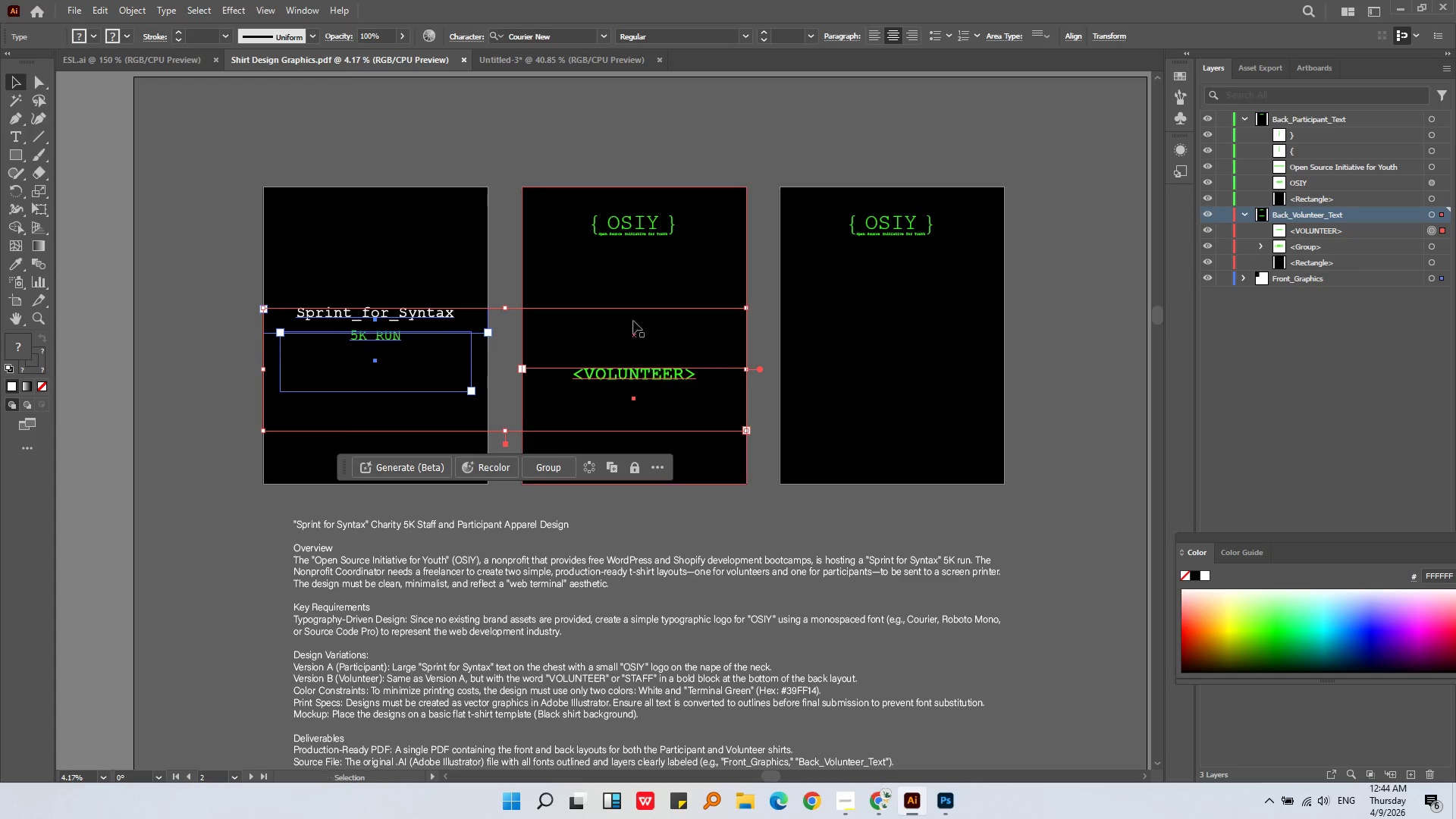 
hold_key(key=ShiftLeft, duration=0.45)
 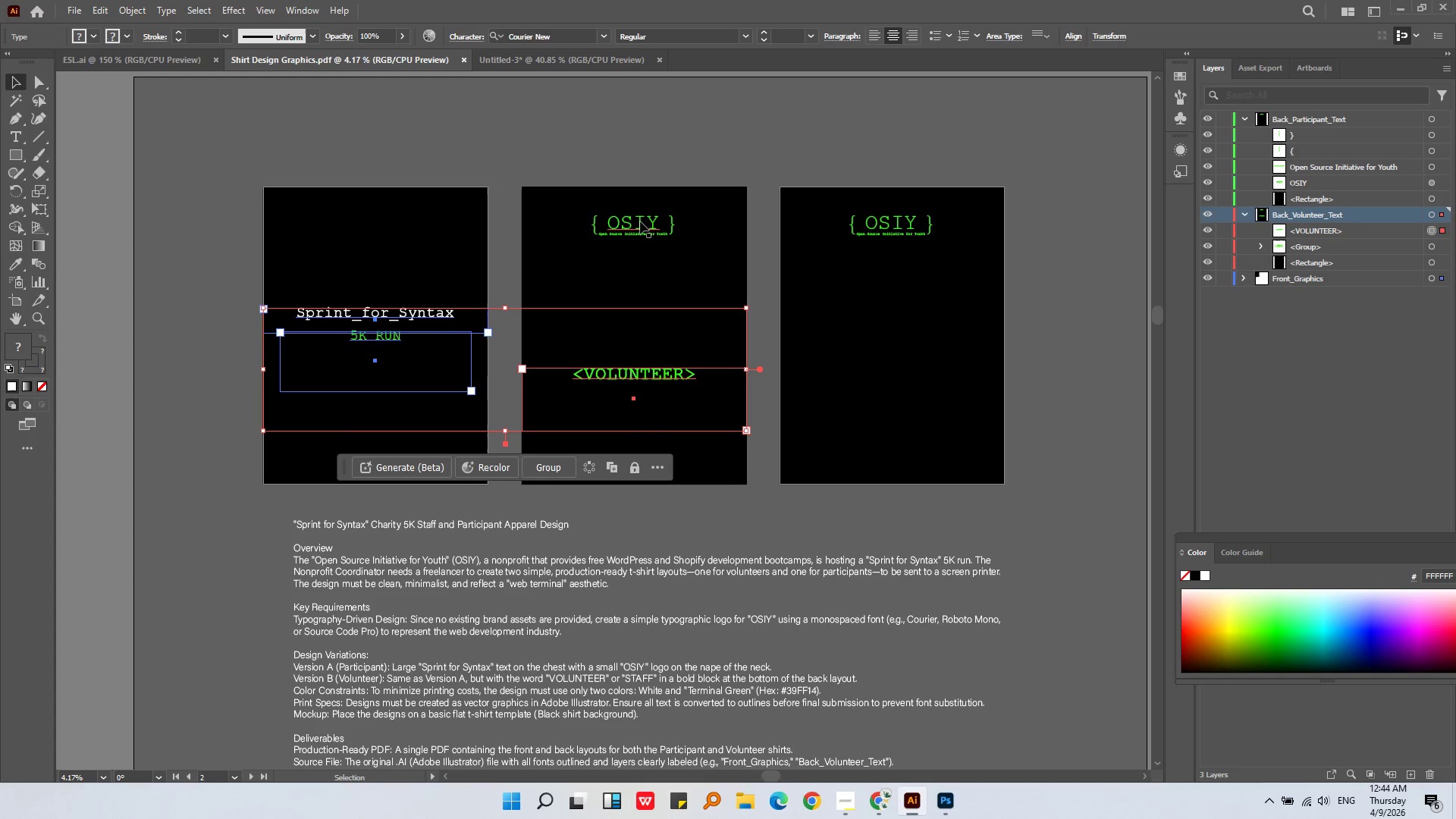 
key(Alt+AltLeft)
 